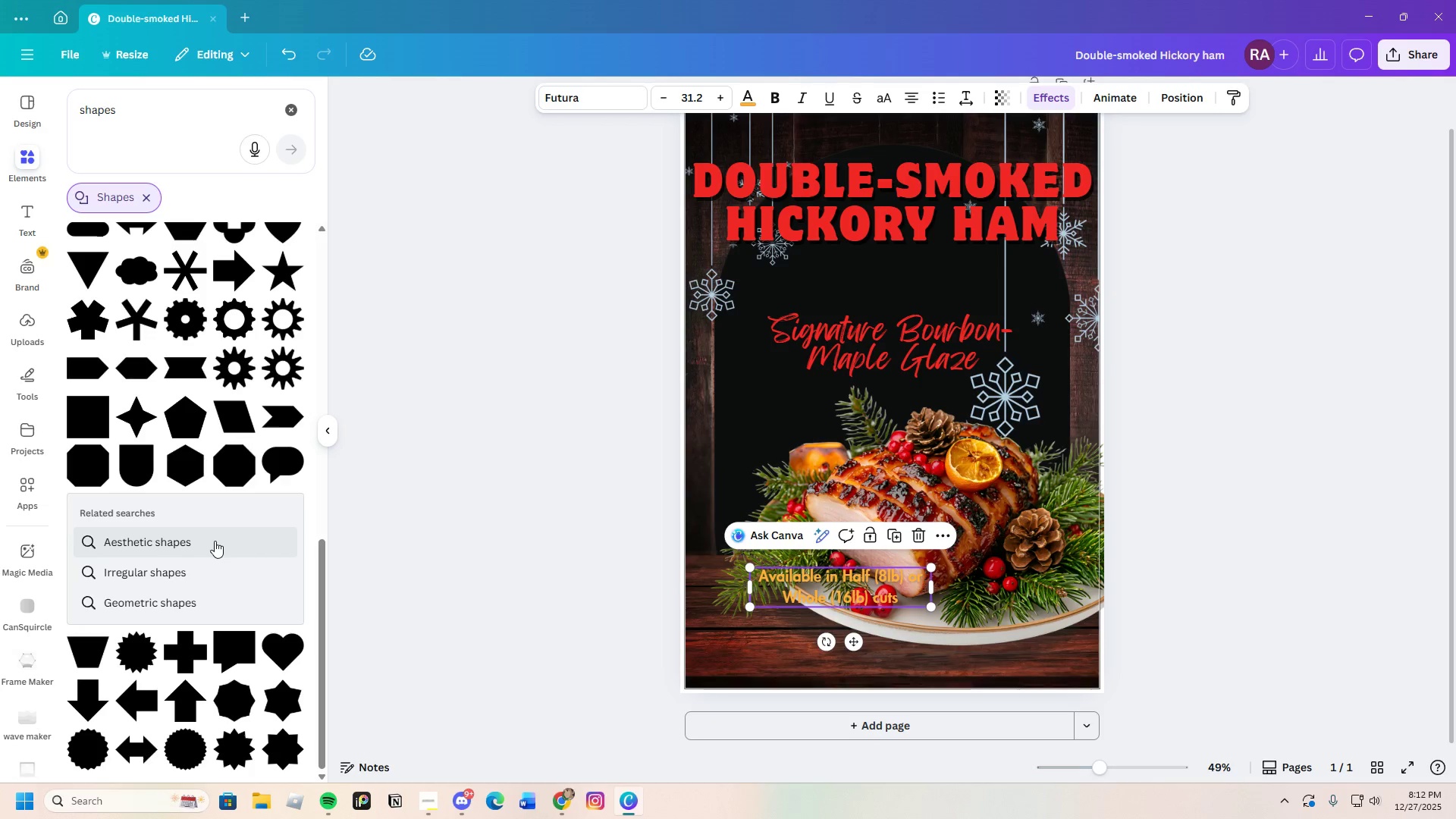 
scroll: coordinate [215, 541], scroll_direction: up, amount: 5.0
 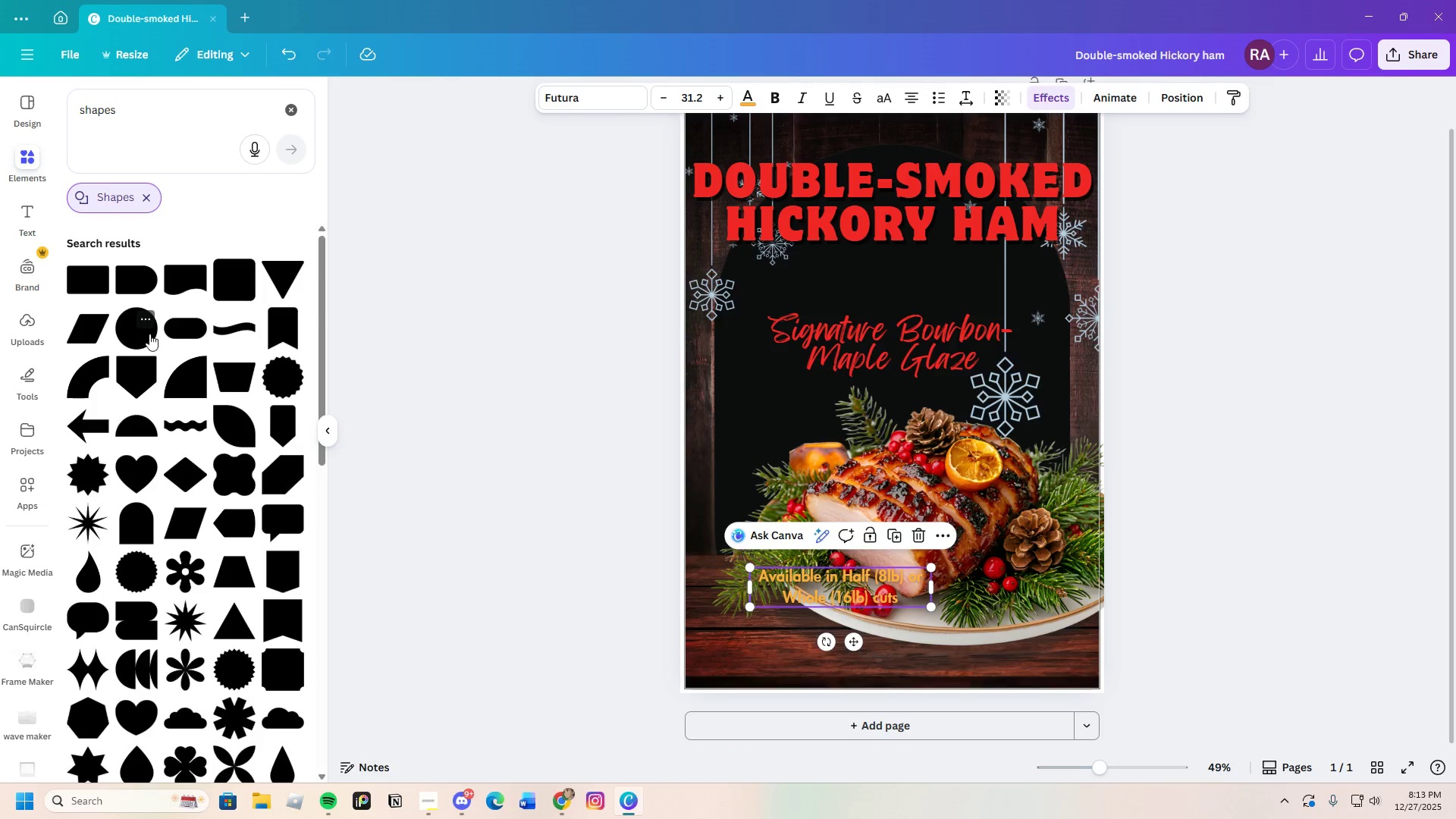 
left_click([726, 441])
 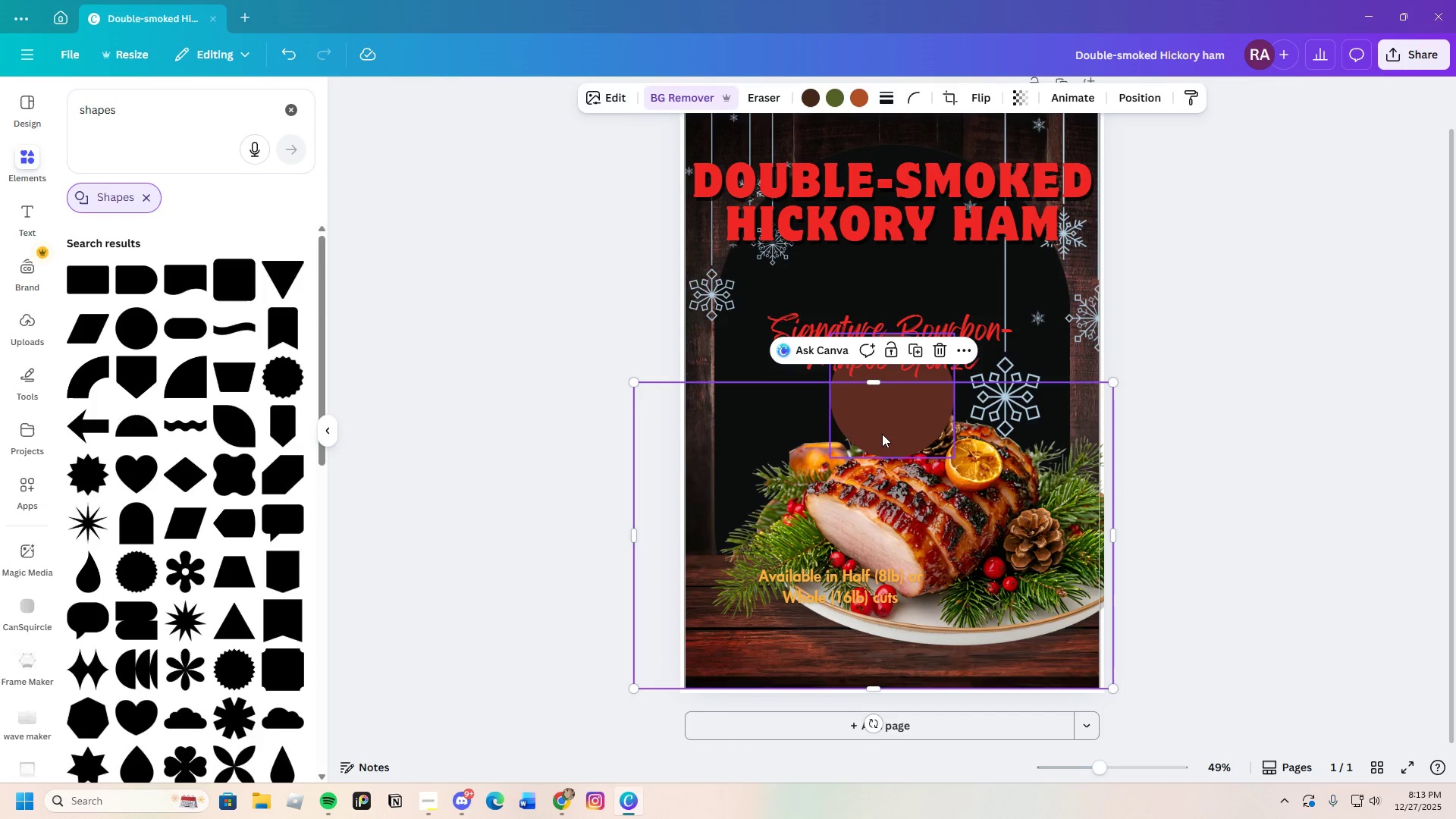 
left_click([882, 434])
 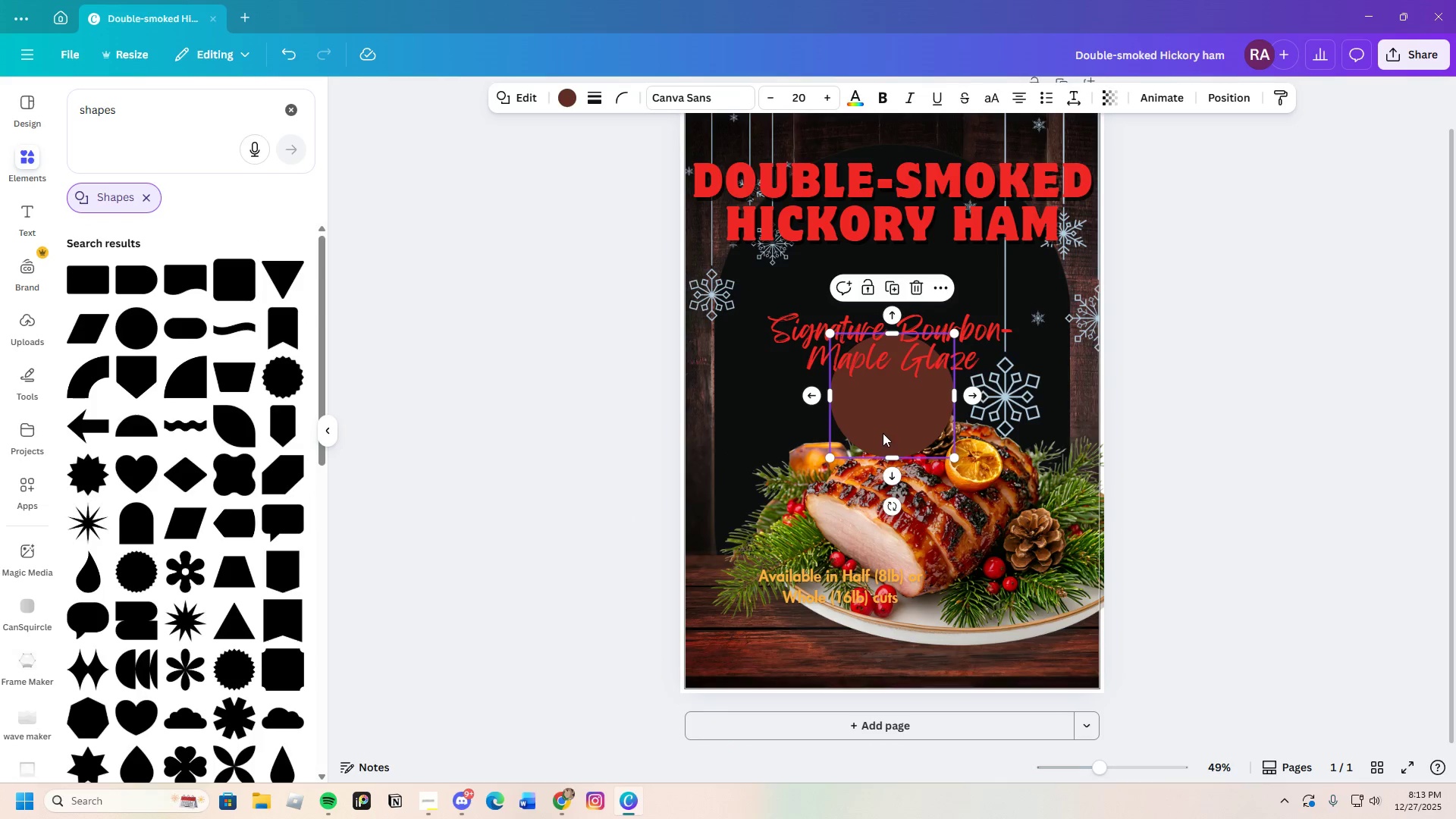 
left_click_drag(start_coordinate=[883, 433], to_coordinate=[718, 620])
 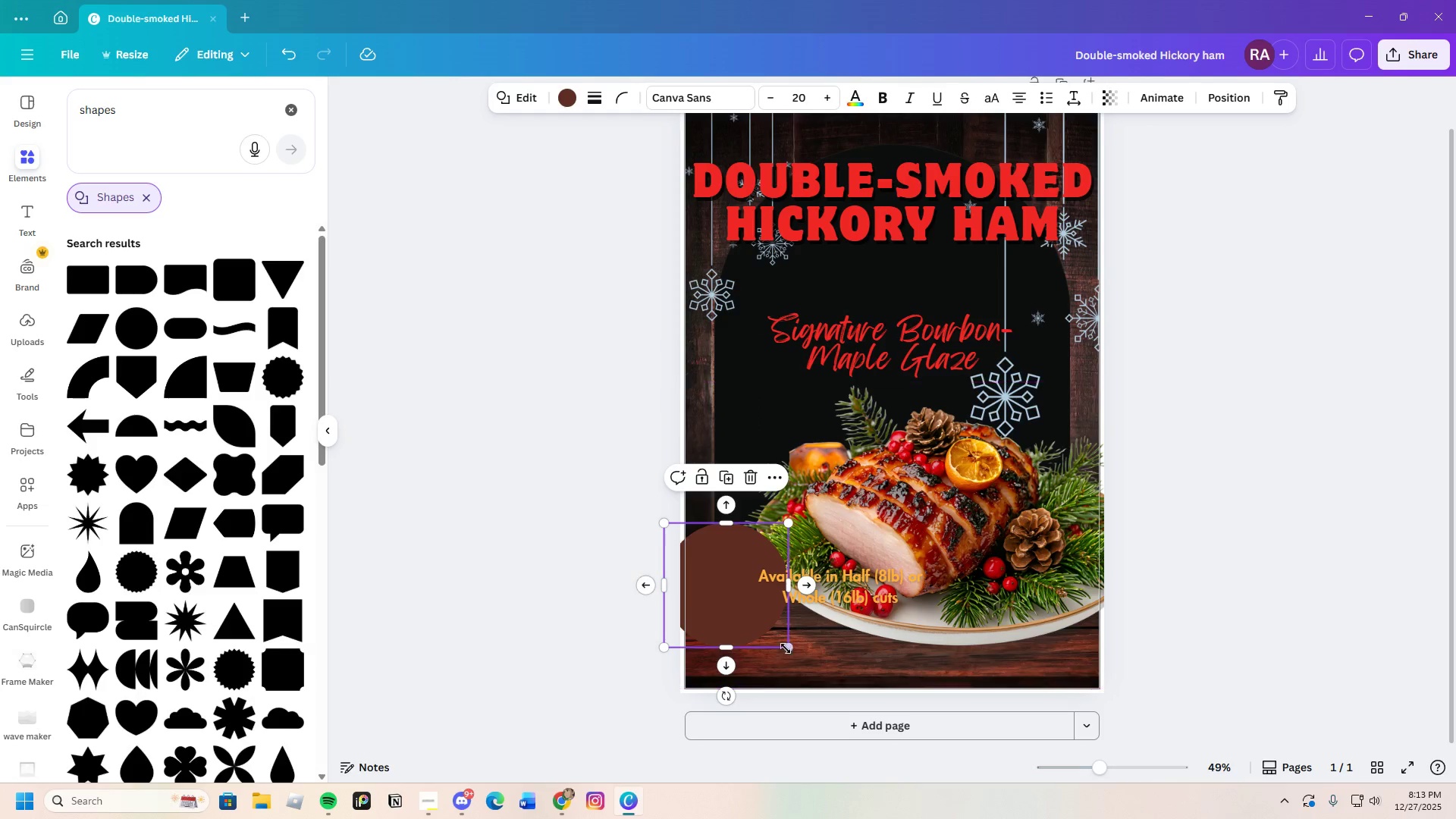 
left_click_drag(start_coordinate=[786, 648], to_coordinate=[883, 723])
 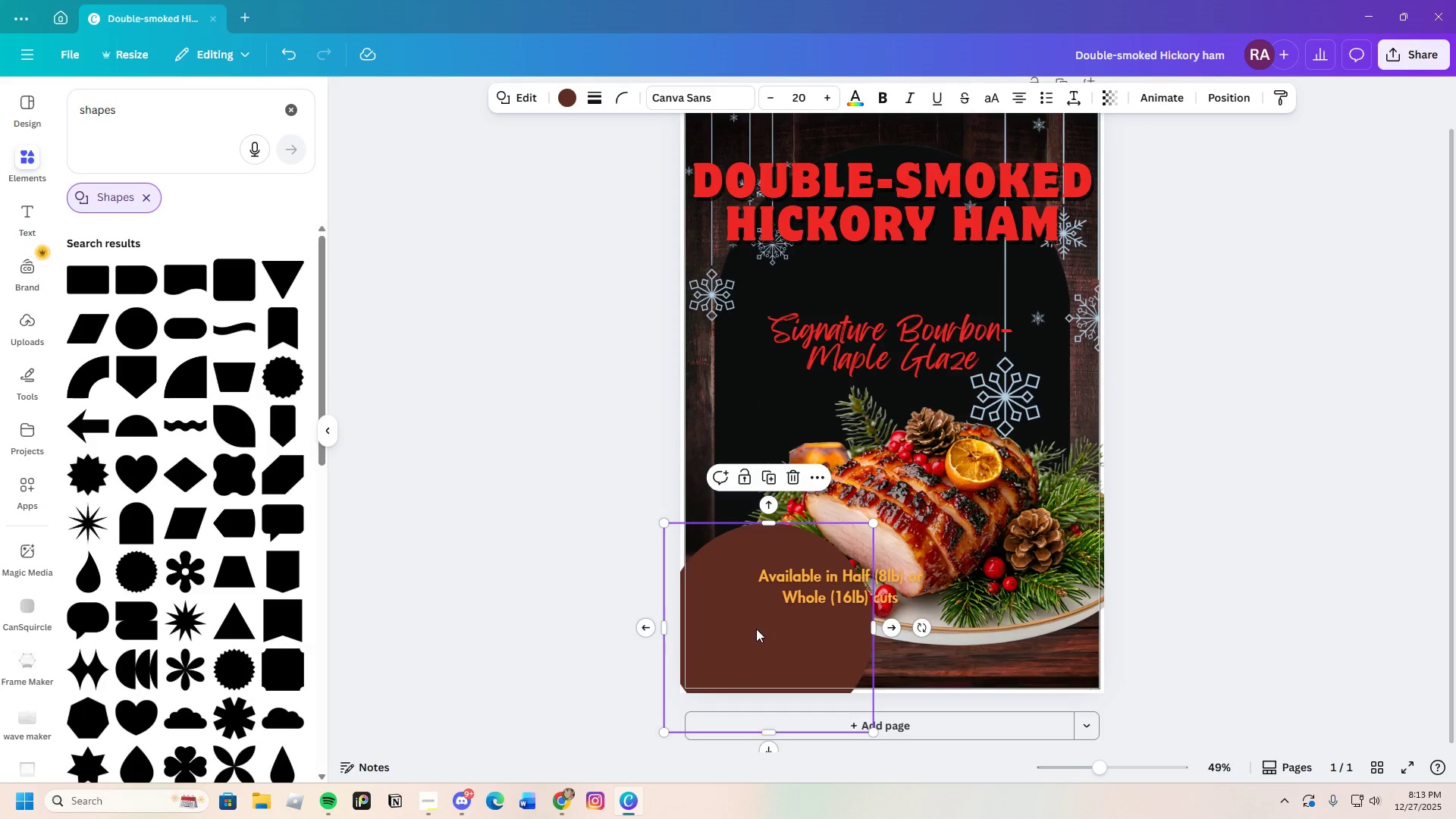 
left_click_drag(start_coordinate=[756, 629], to_coordinate=[754, 649])
 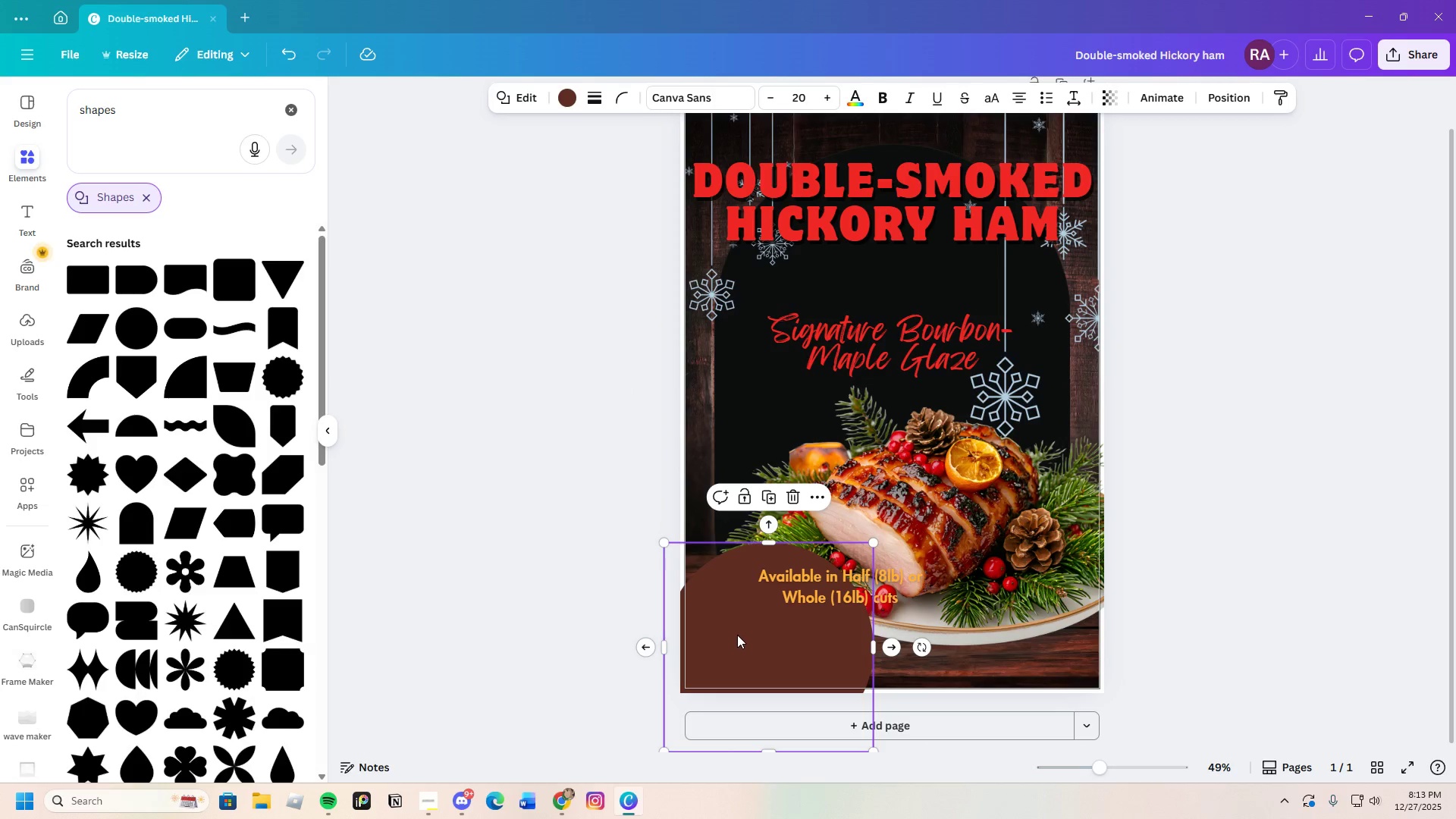 
left_click_drag(start_coordinate=[737, 635], to_coordinate=[761, 562])
 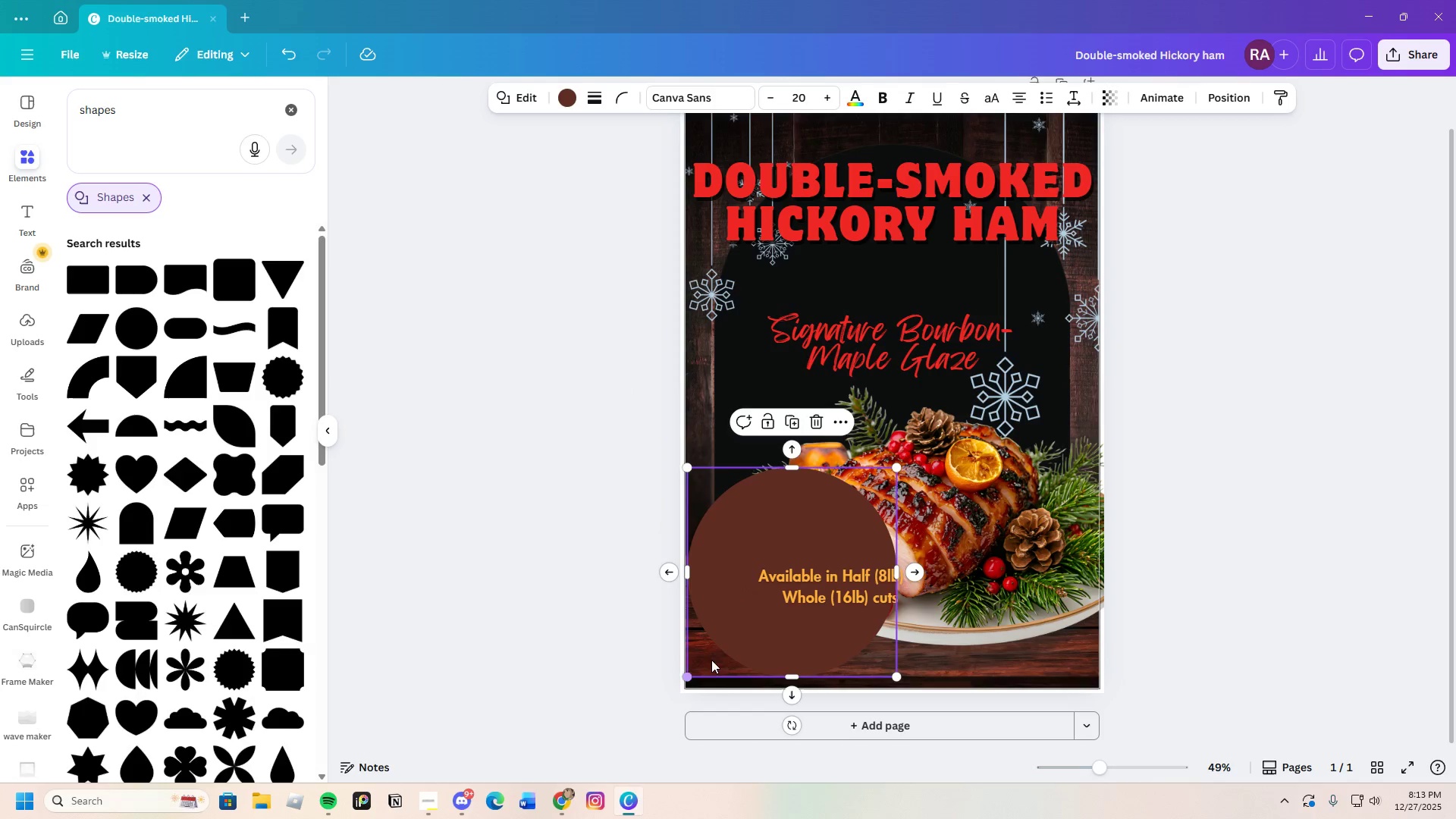 
left_click_drag(start_coordinate=[740, 624], to_coordinate=[697, 671])
 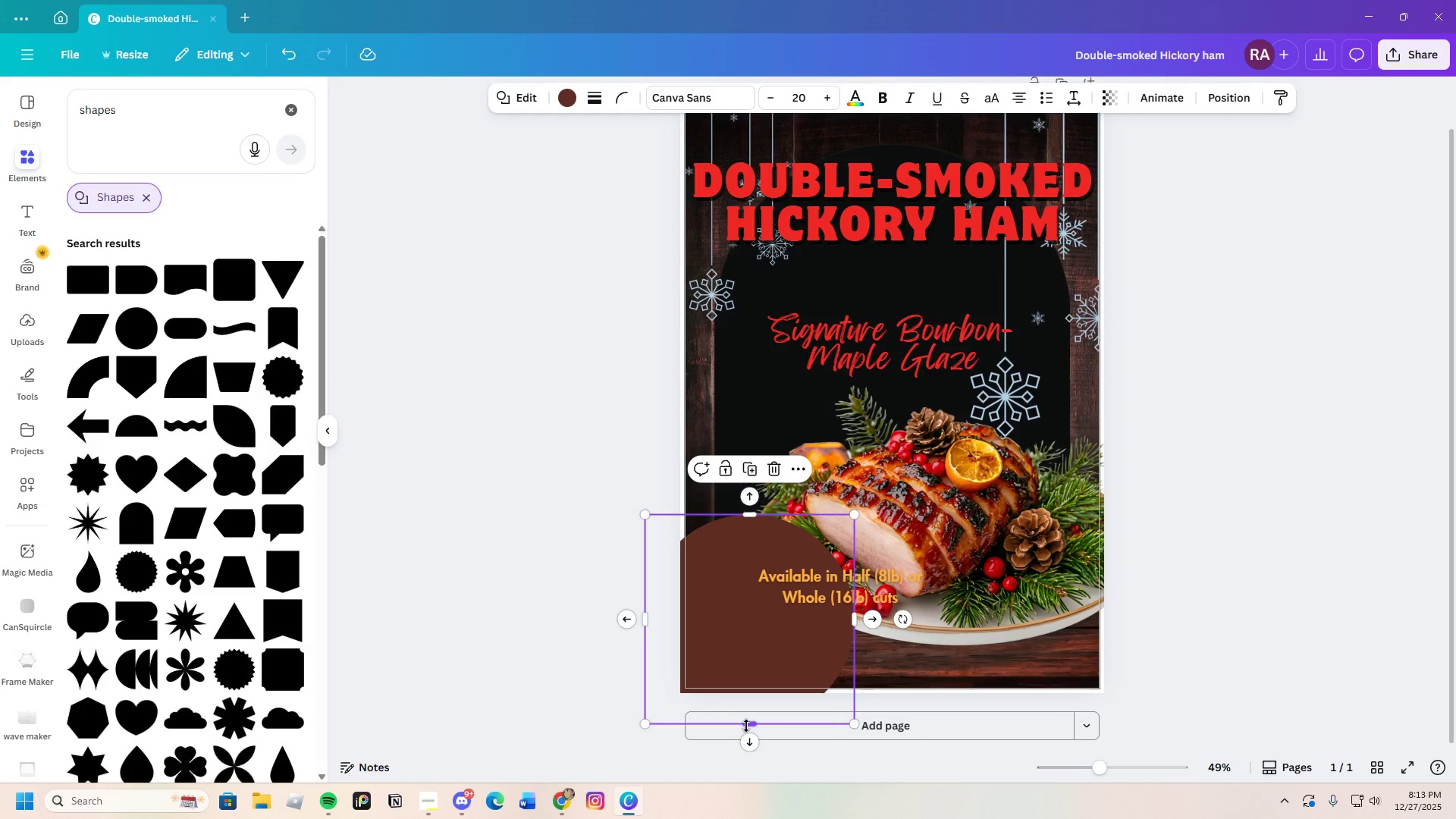 
left_click_drag(start_coordinate=[746, 726], to_coordinate=[763, 726])
 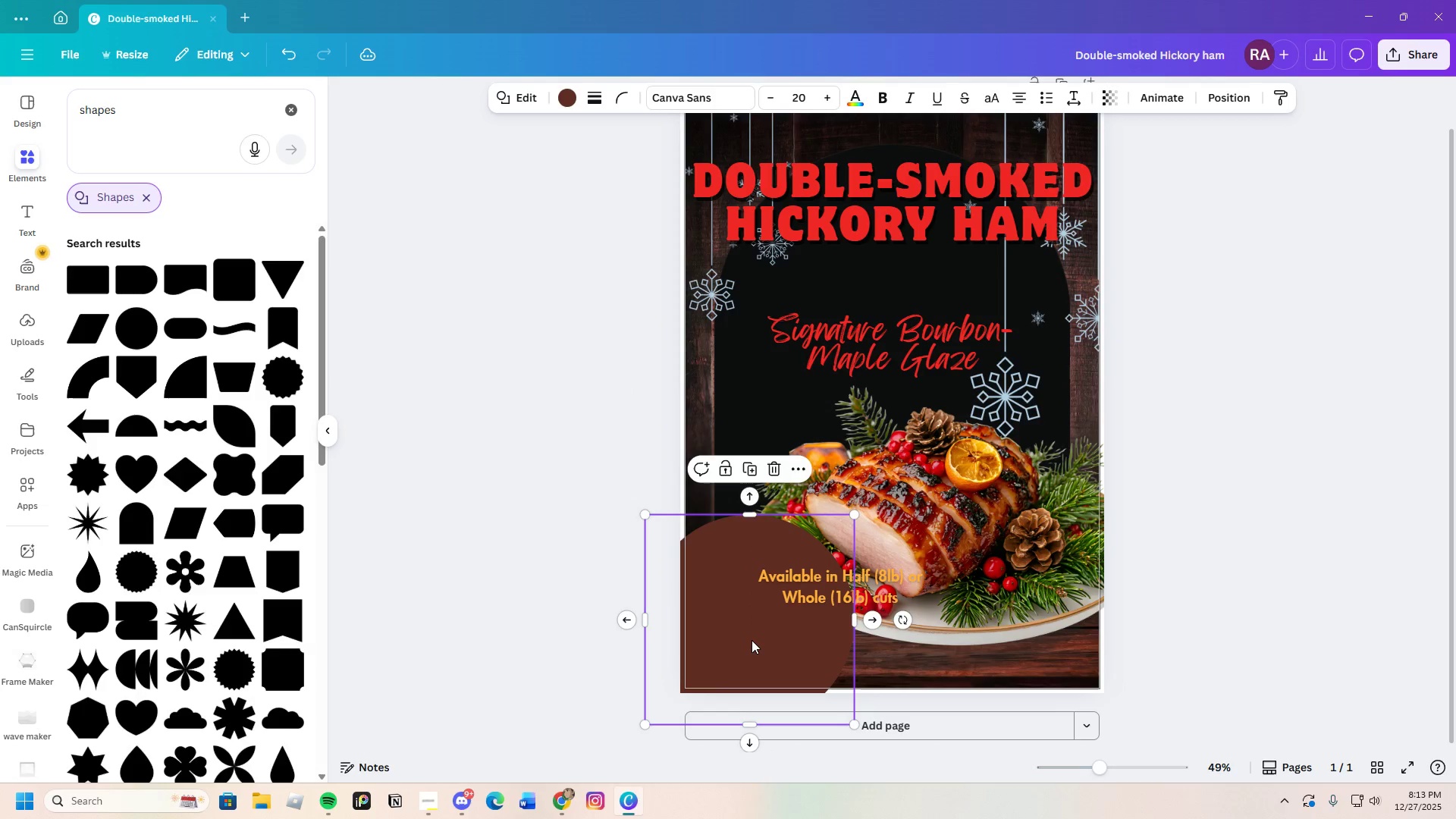 
double_click([752, 640])
 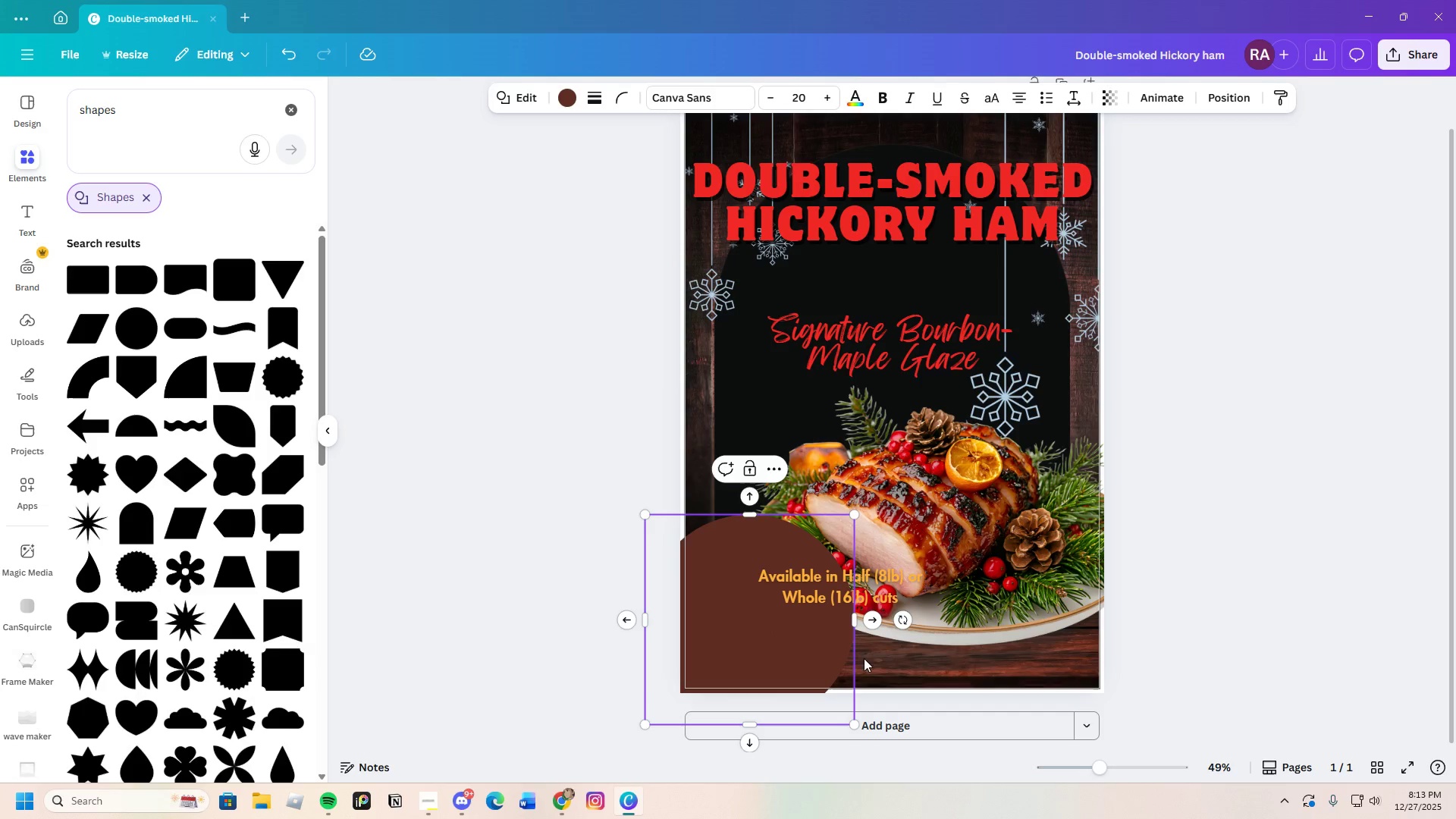 
left_click([910, 667])
 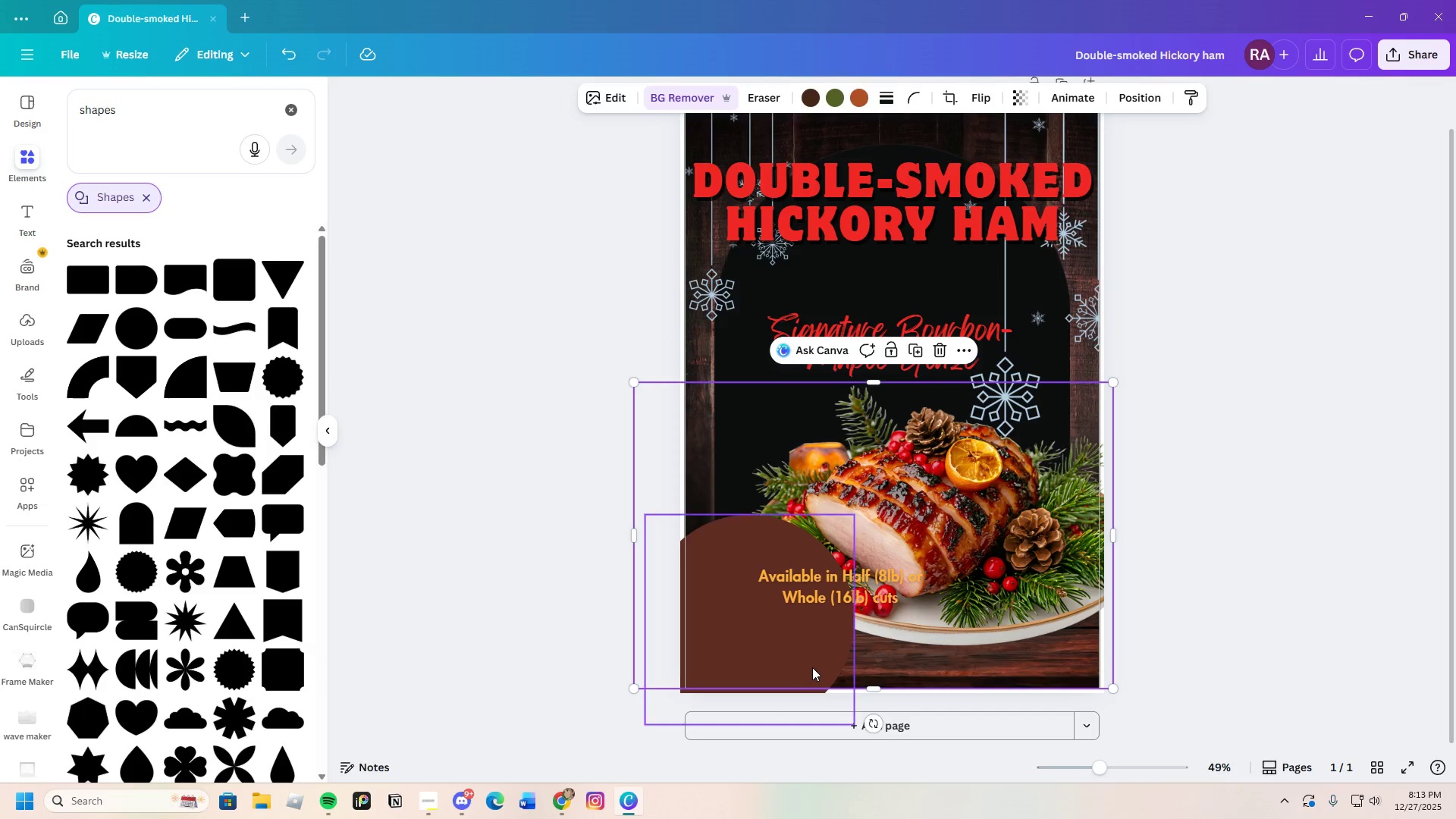 
left_click([811, 667])
 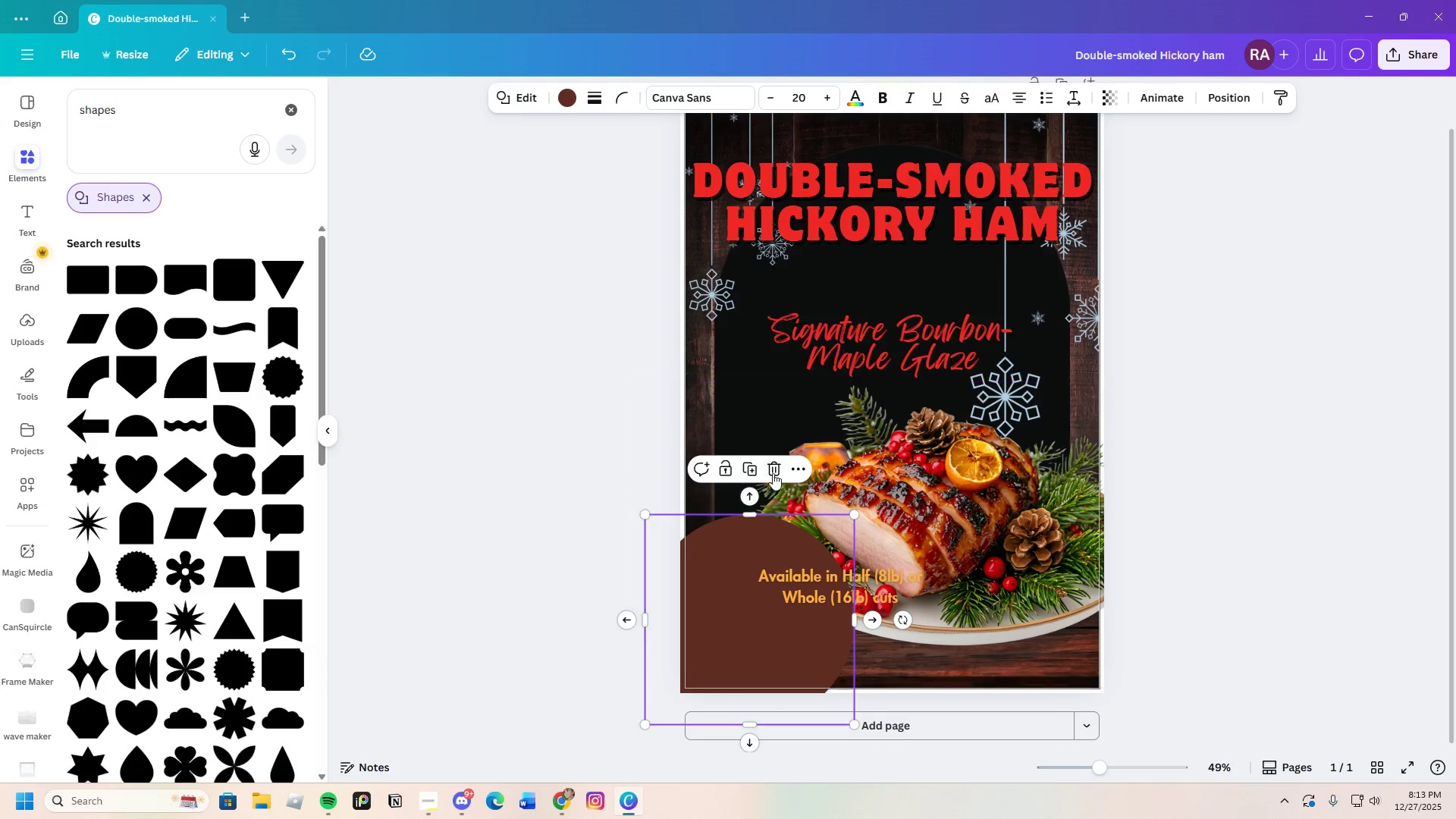 
left_click([772, 470])
 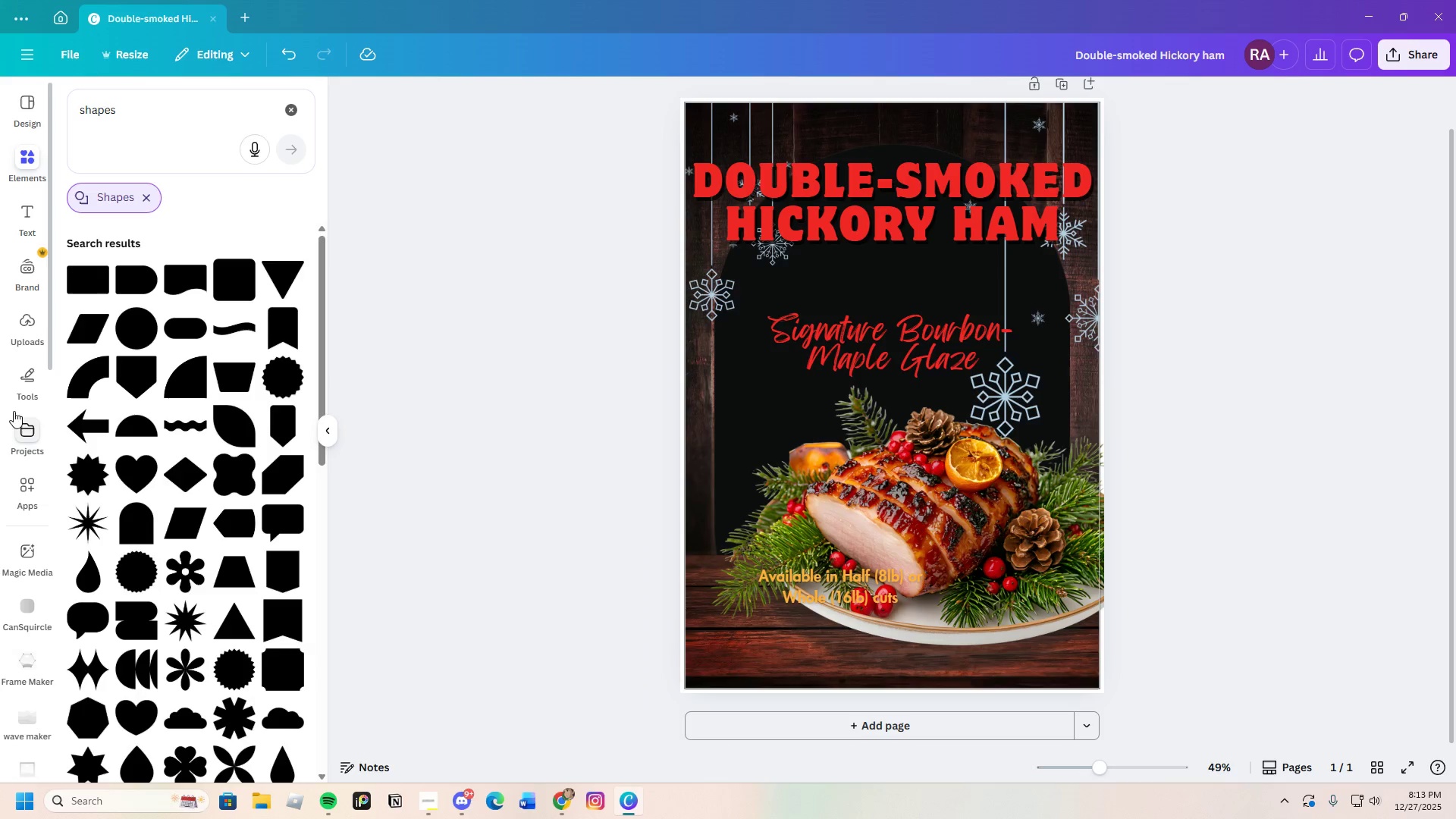 
left_click([16, 378])
 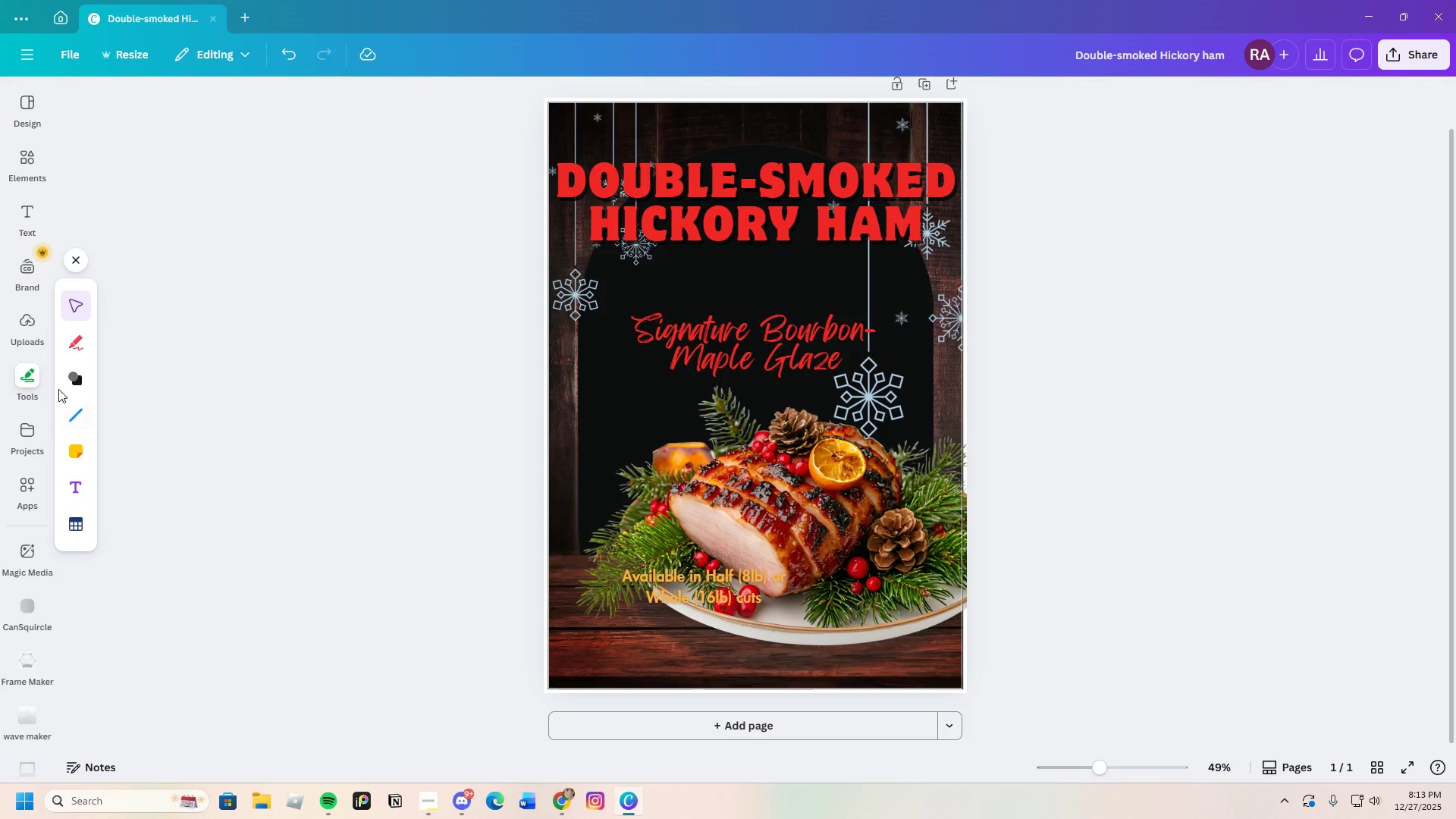 
left_click_drag(start_coordinate=[59, 381], to_coordinate=[66, 381])
 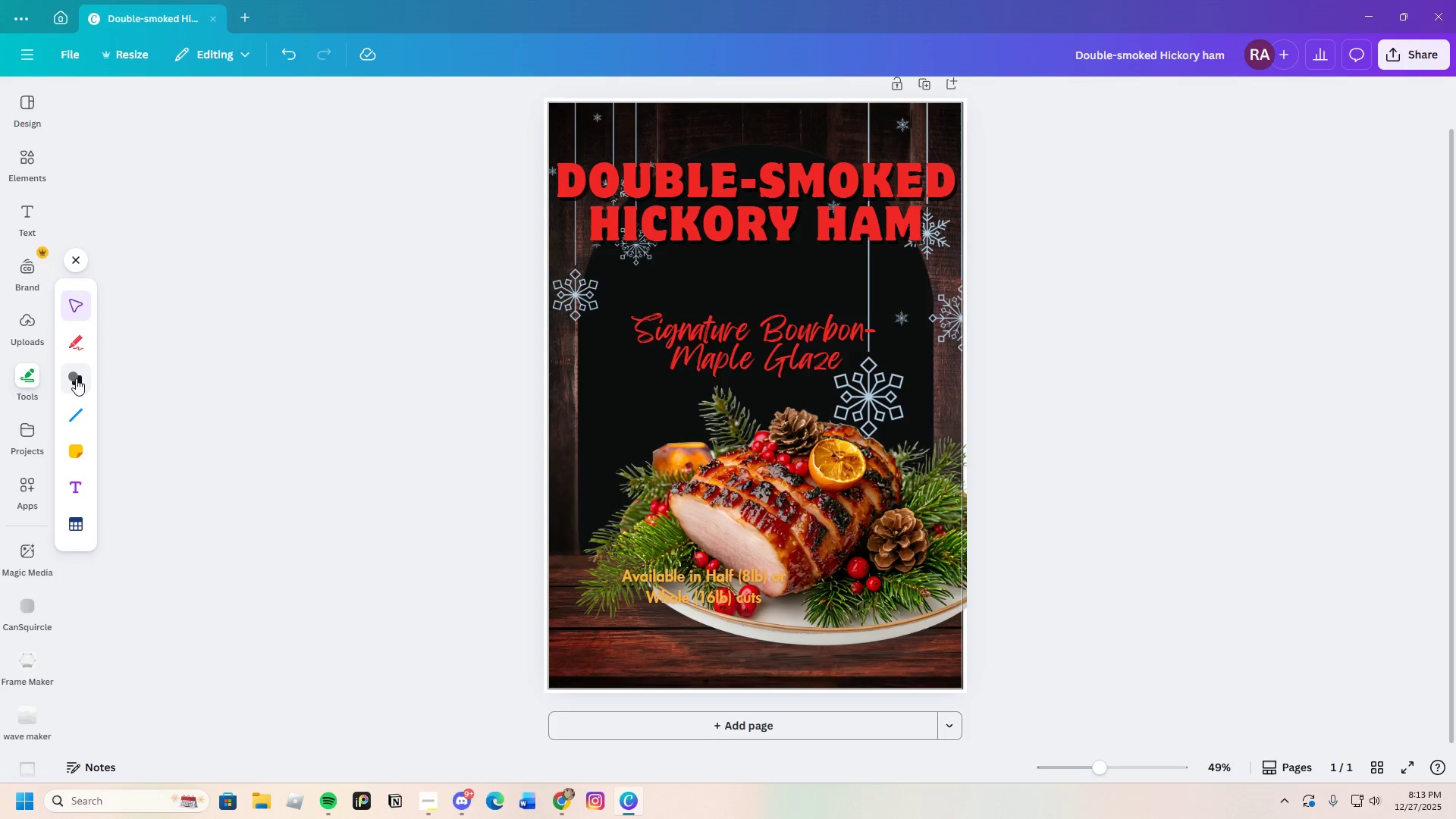 
double_click([76, 378])
 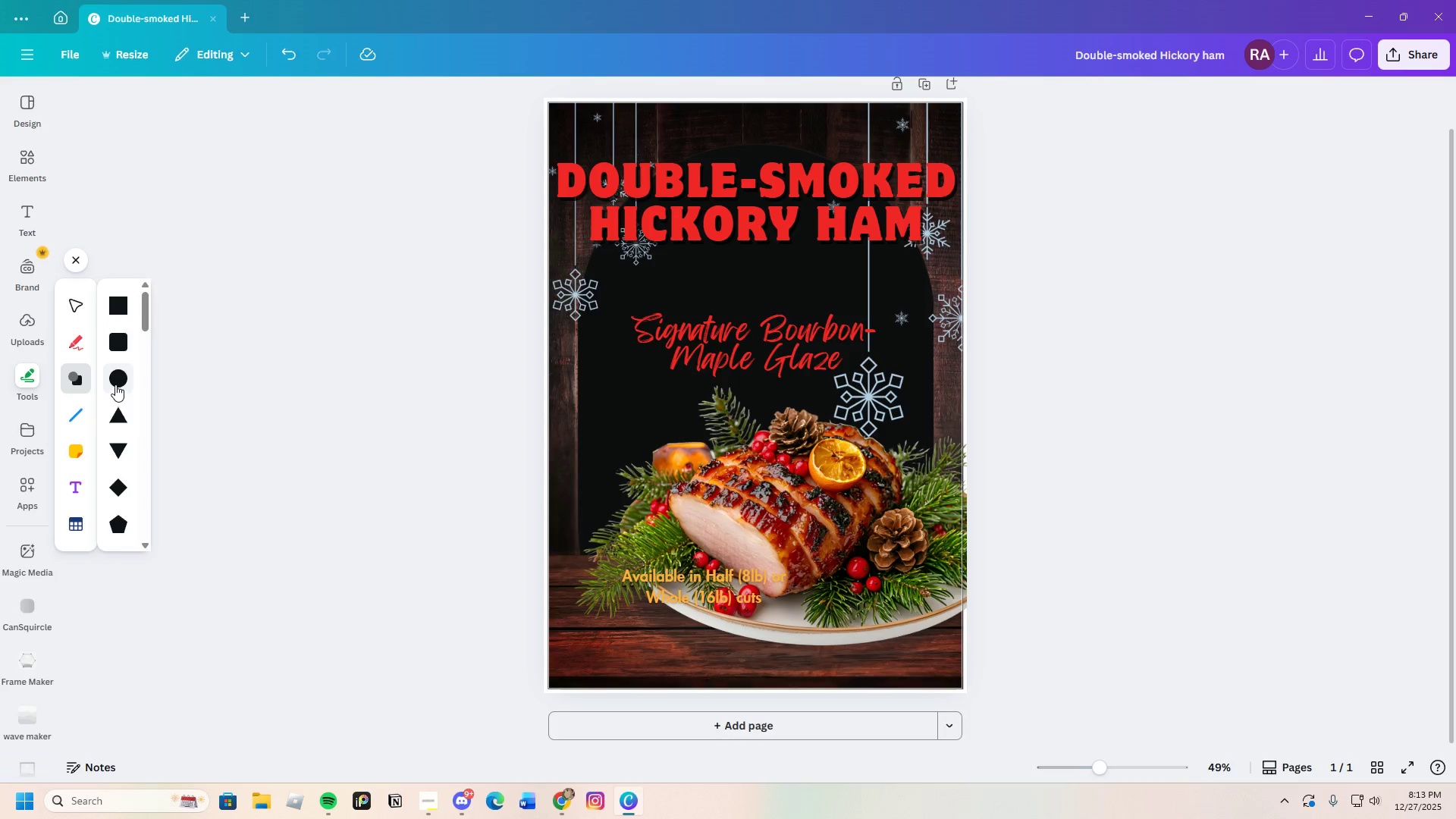 
left_click([115, 377])
 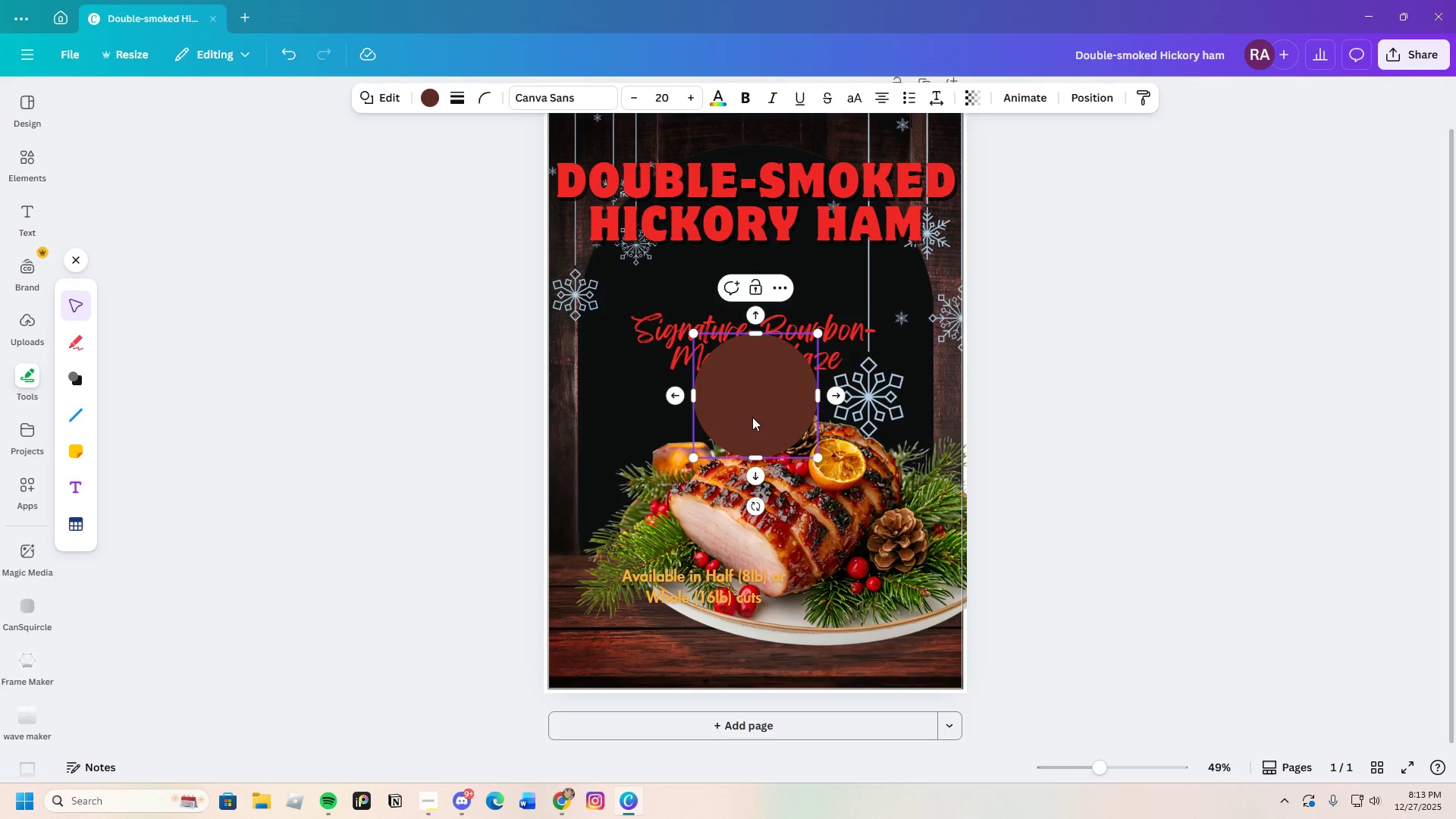 
left_click([996, 482])
 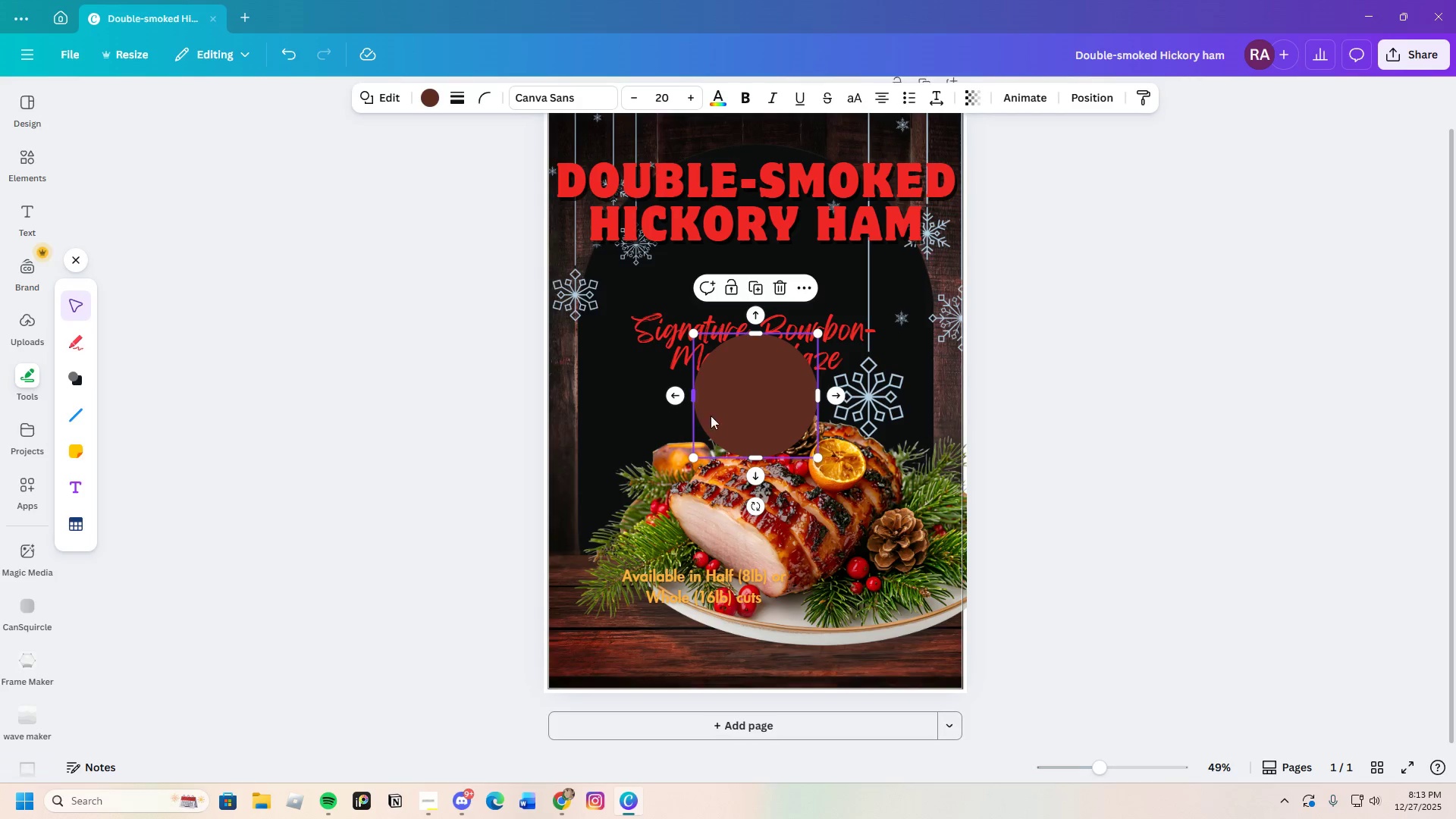 
double_click([745, 411])
 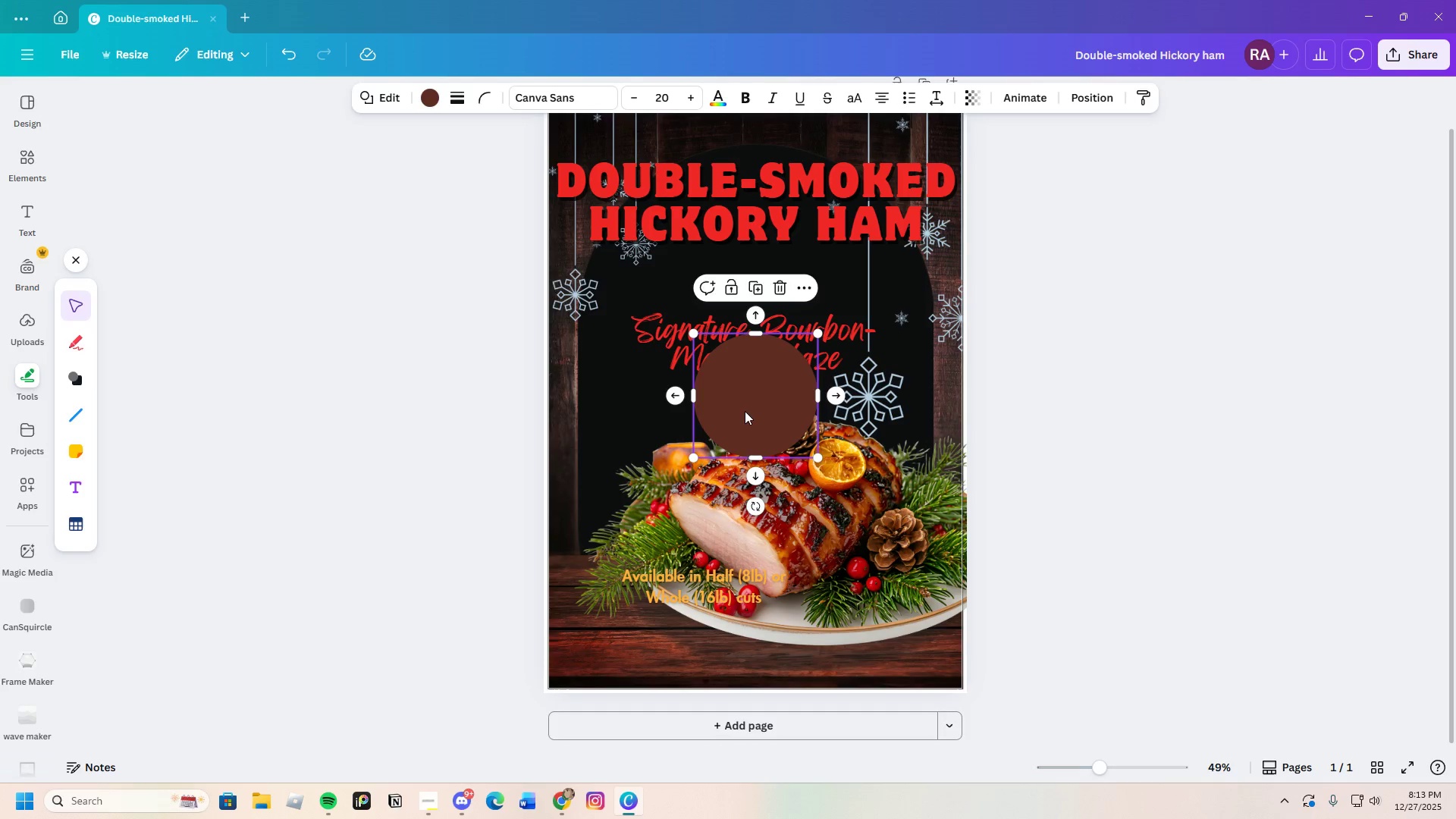 
left_click_drag(start_coordinate=[744, 411], to_coordinate=[575, 674])
 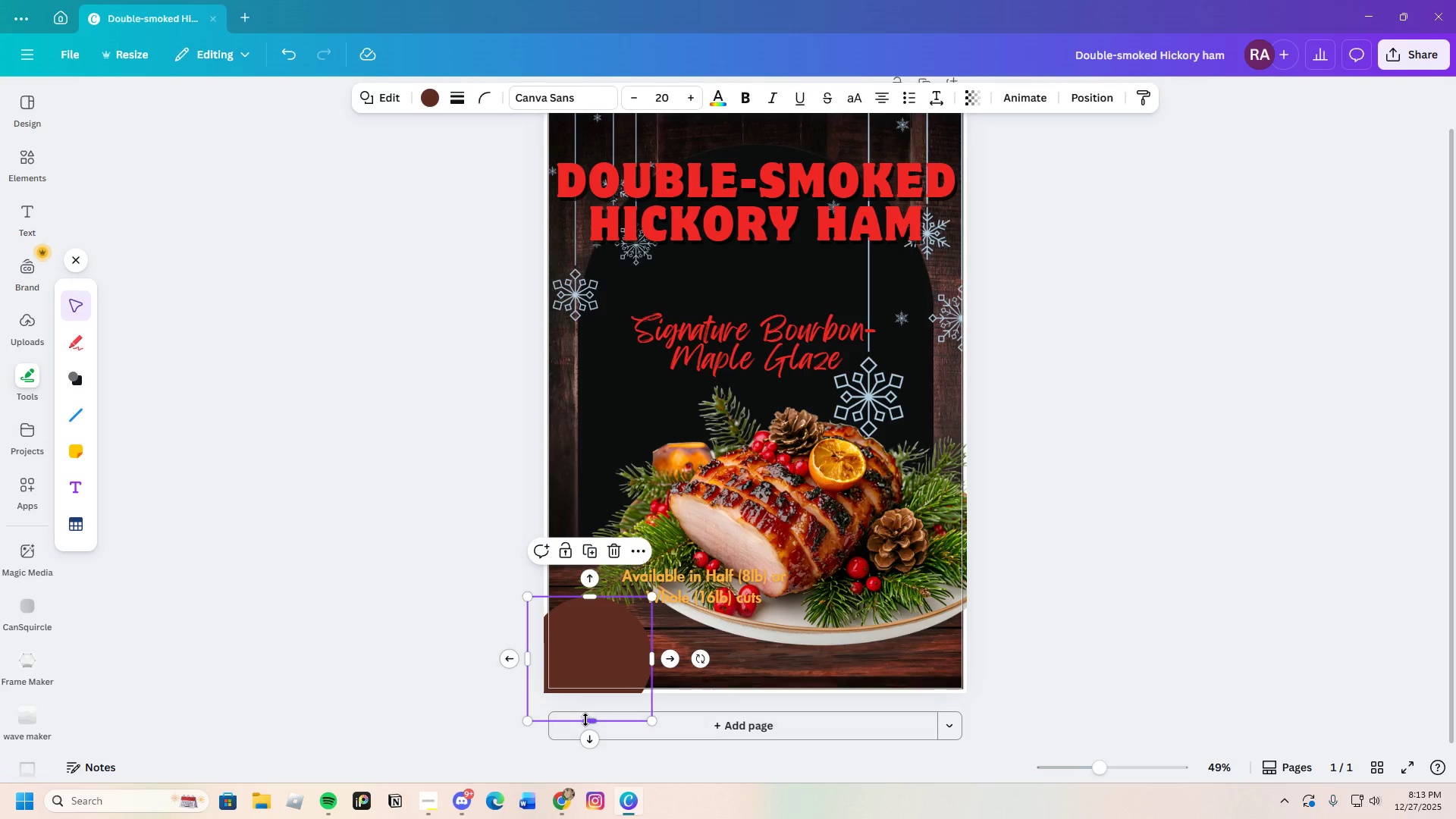 
left_click_drag(start_coordinate=[588, 720], to_coordinate=[610, 736])
 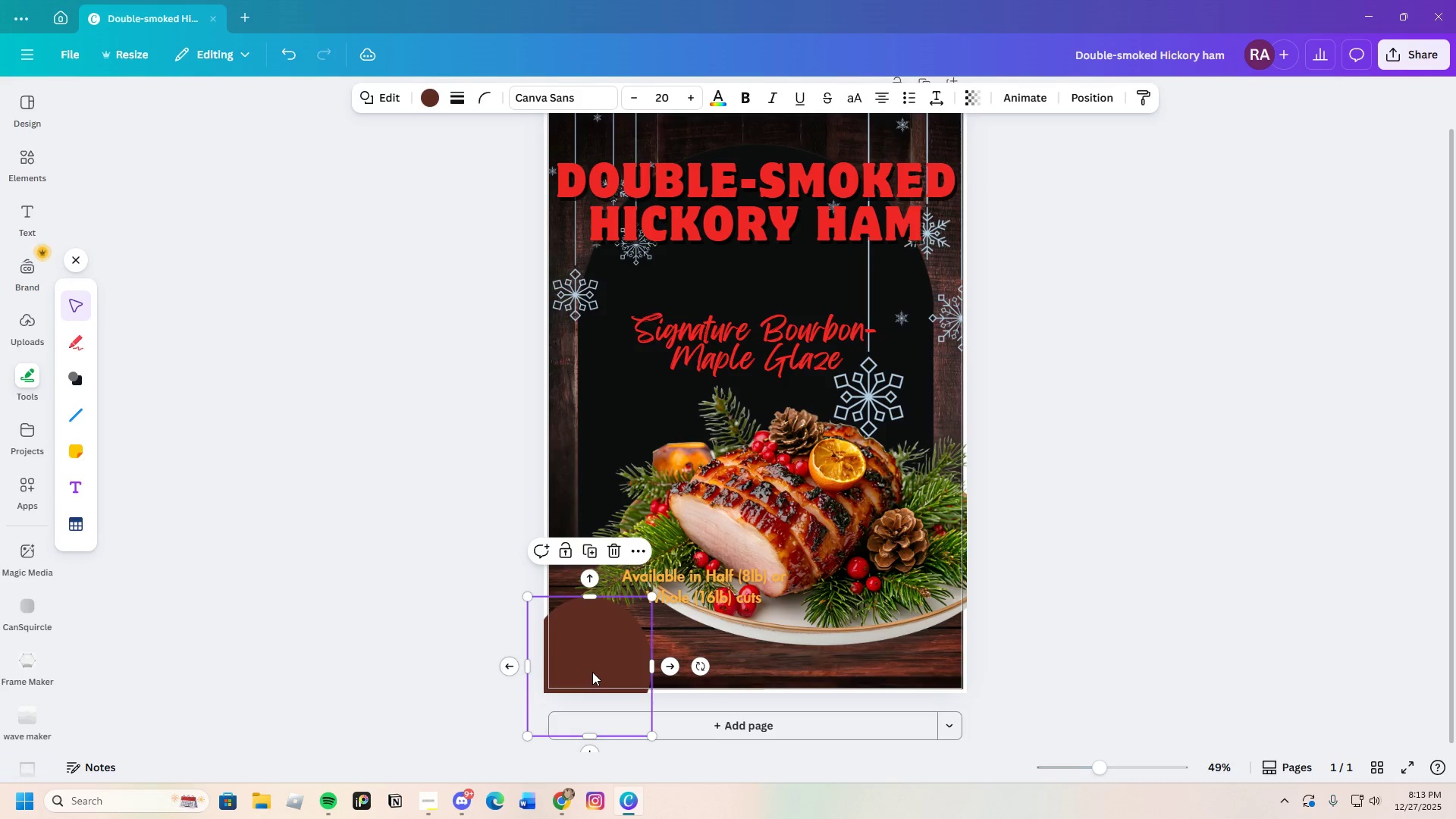 
double_click([592, 672])
 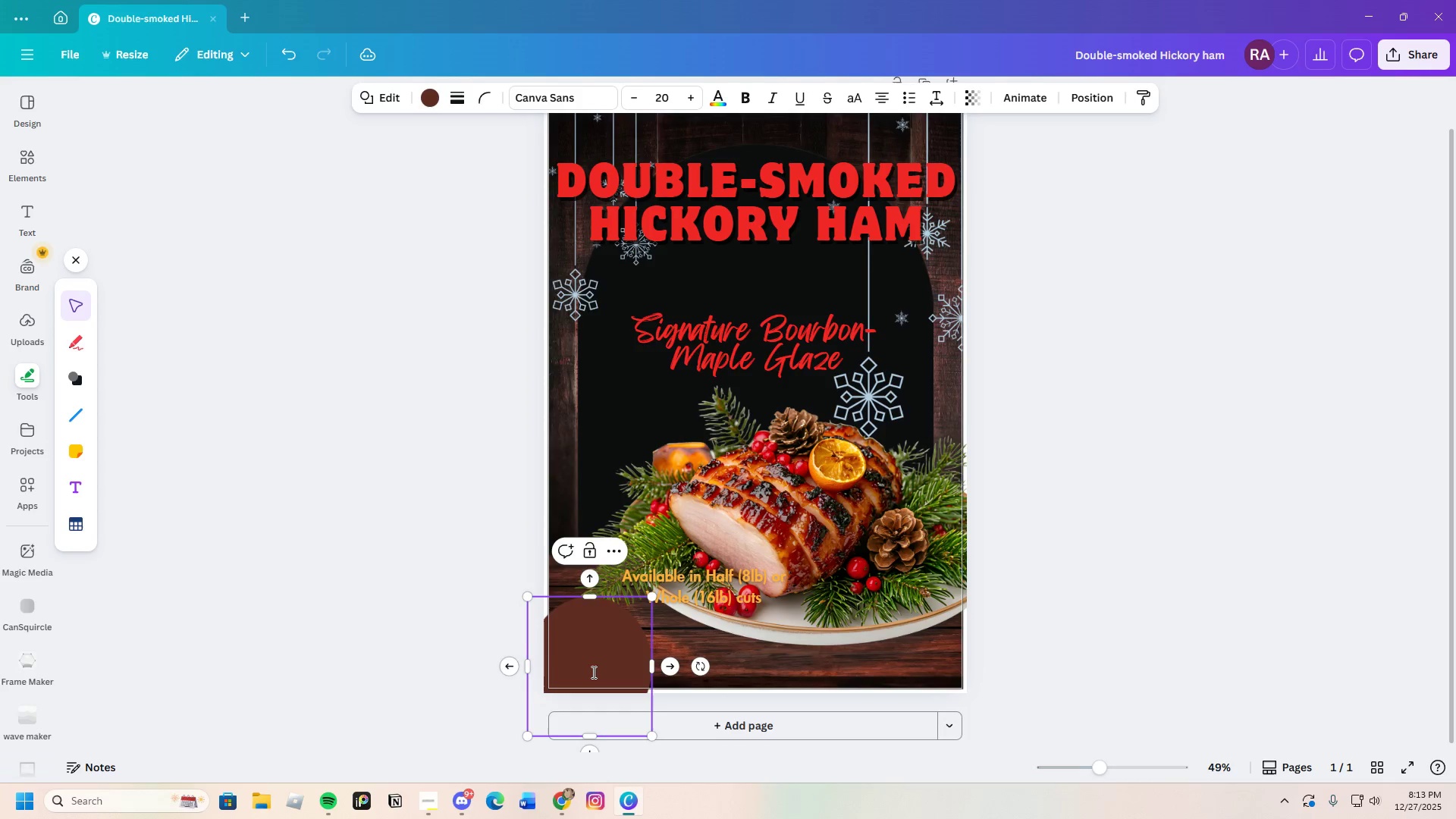 
triple_click([592, 672])
 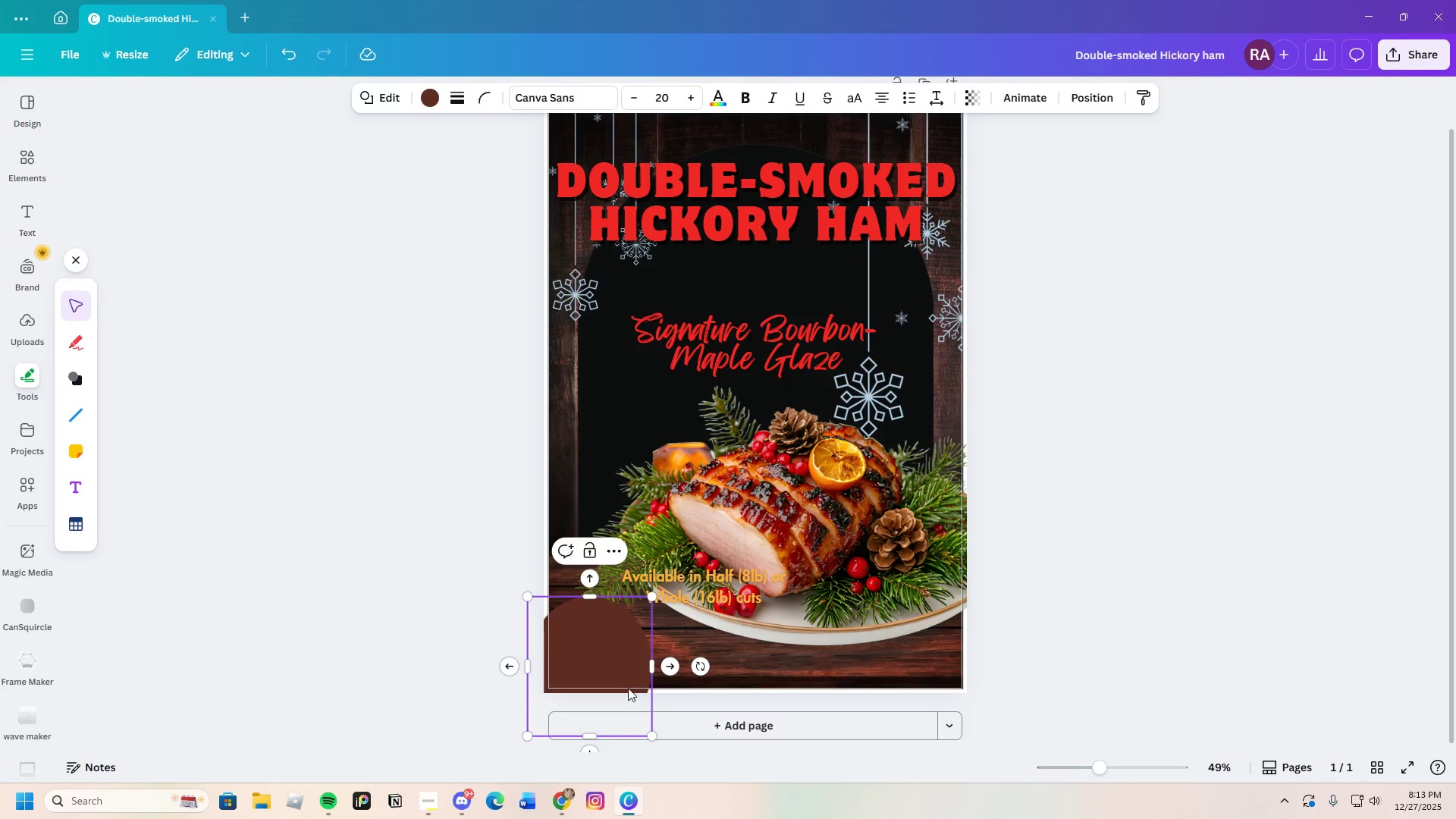 
left_click_drag(start_coordinate=[605, 655], to_coordinate=[652, 588])
 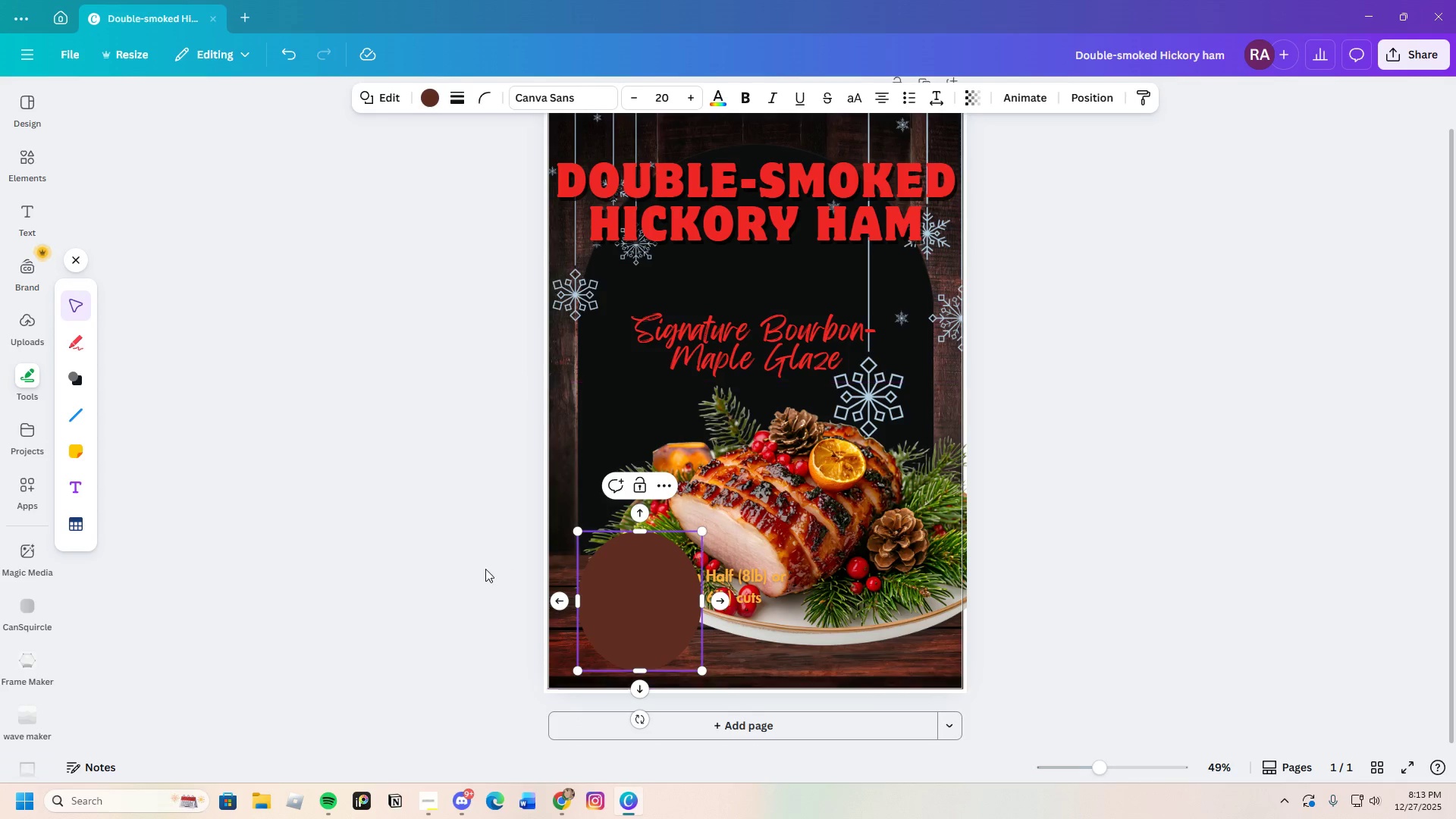 
double_click([629, 592])
 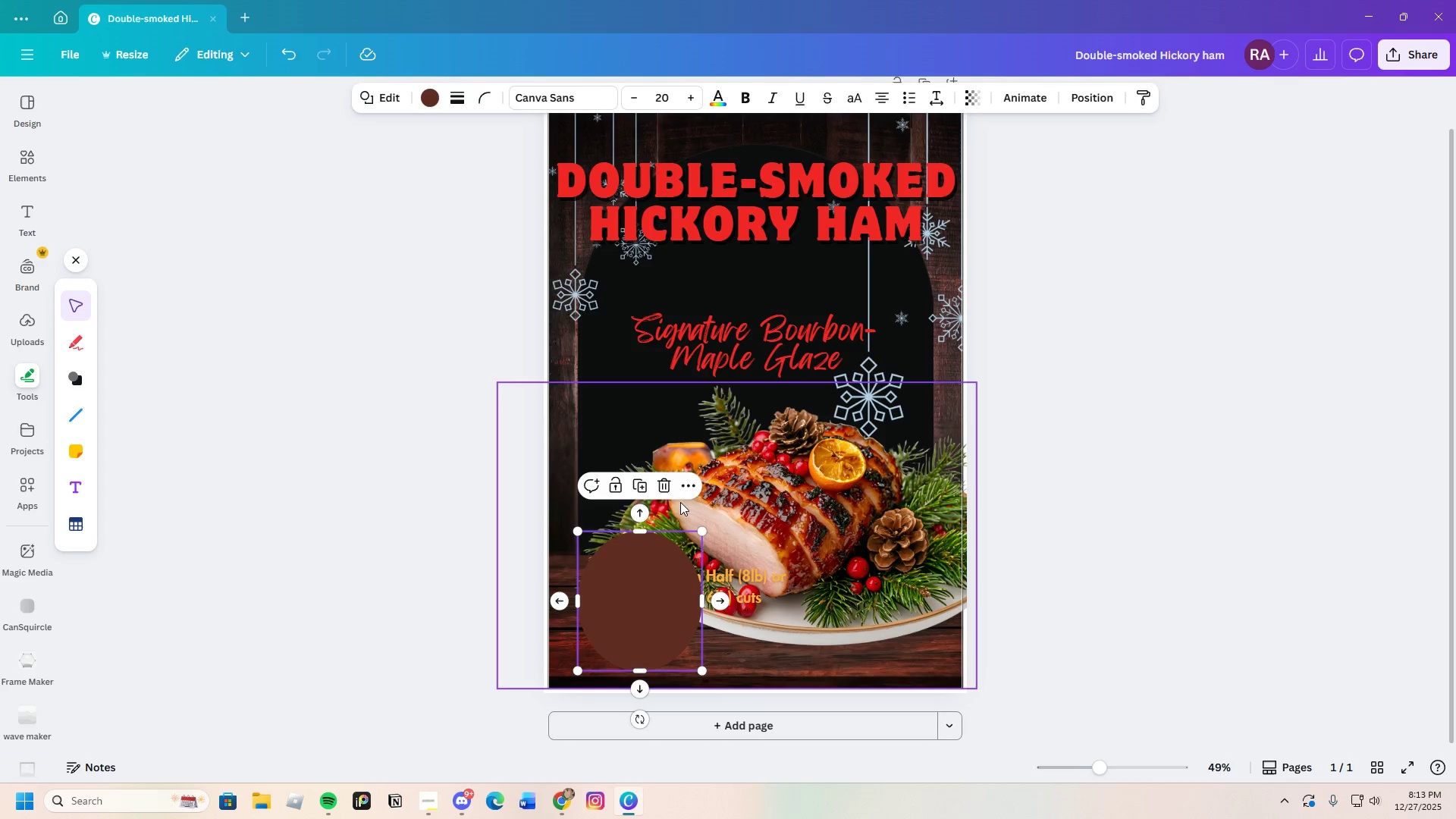 
left_click([666, 488])
 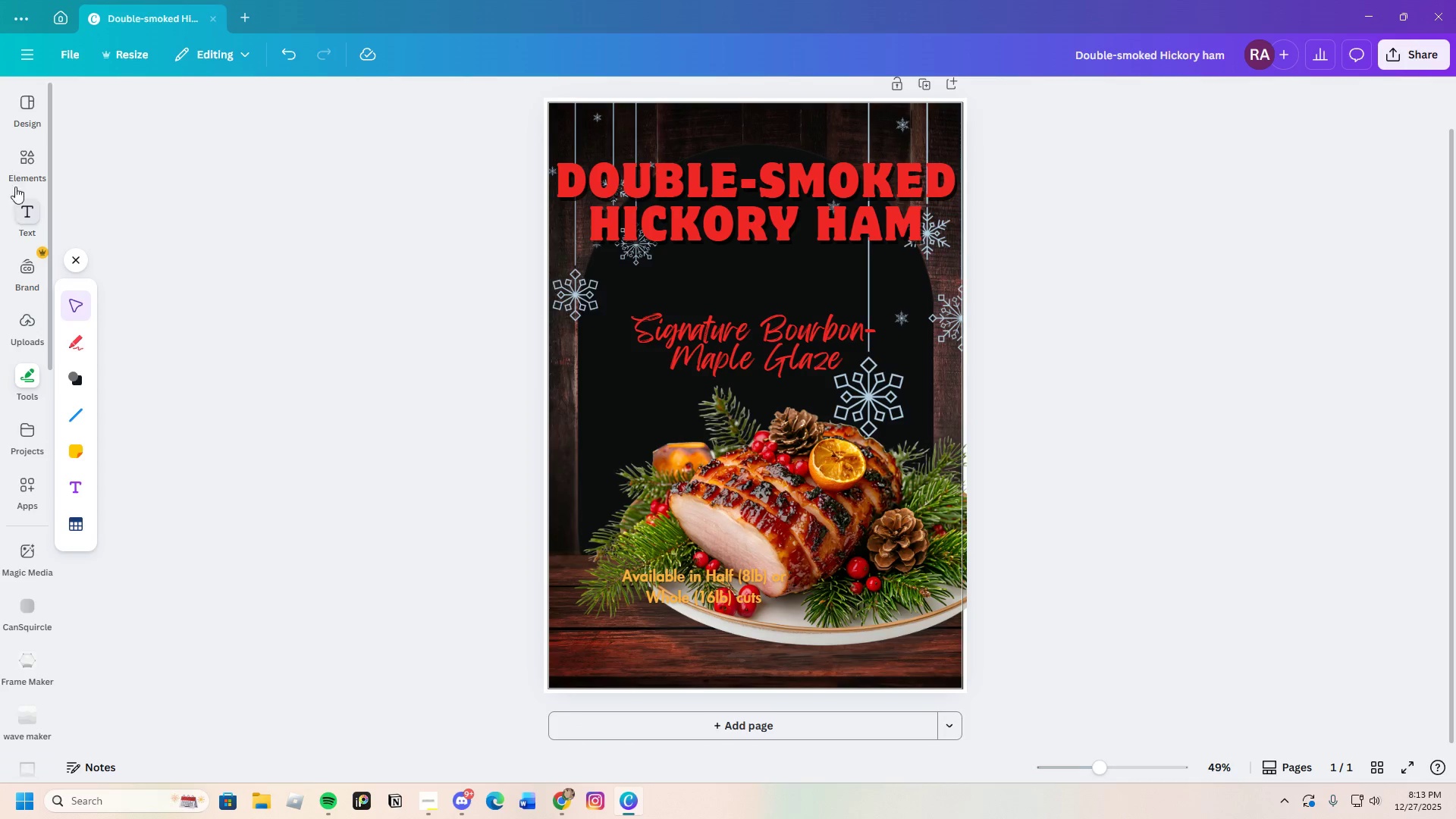 
left_click([21, 154])
 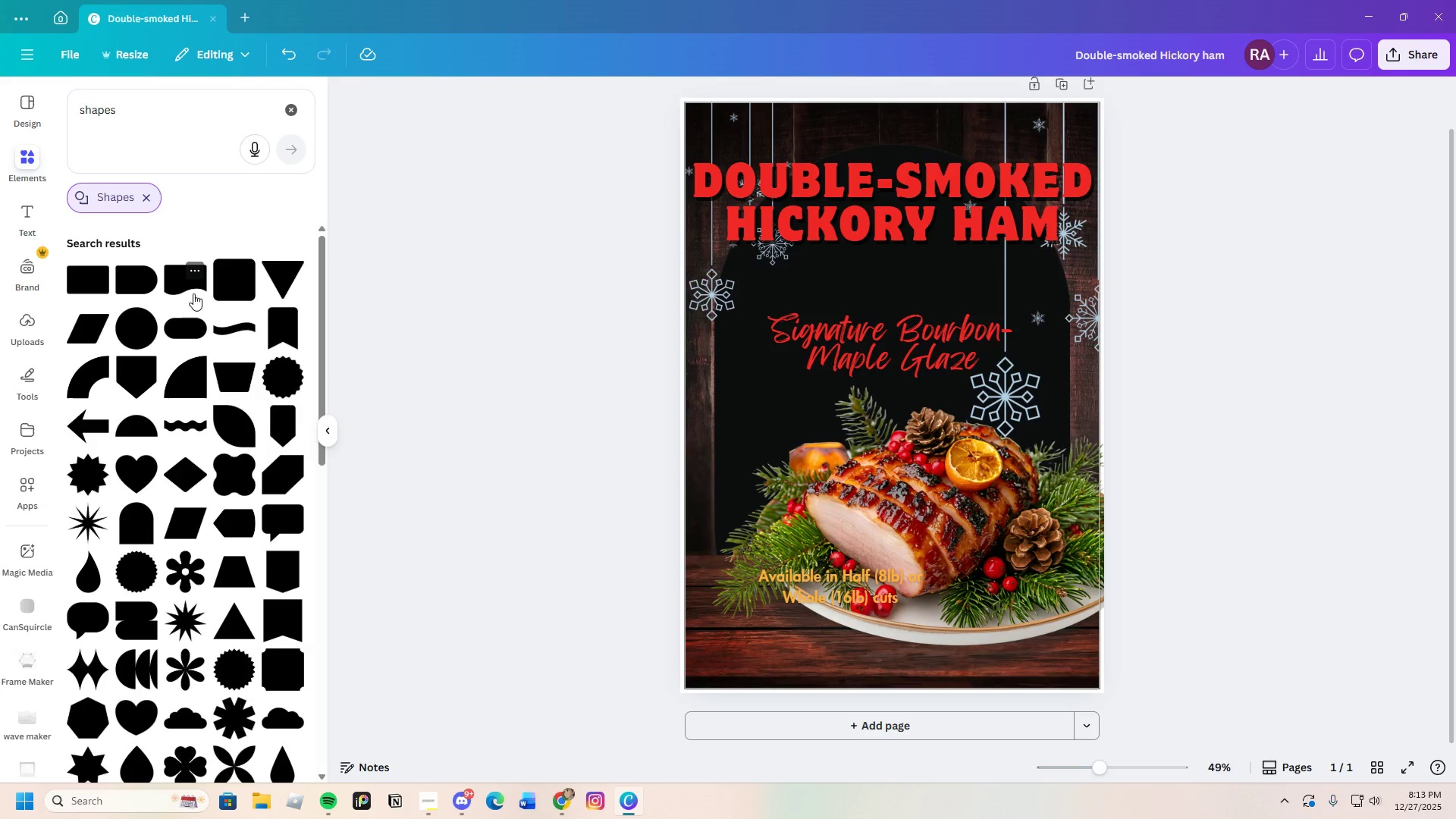 
left_click([147, 197])
 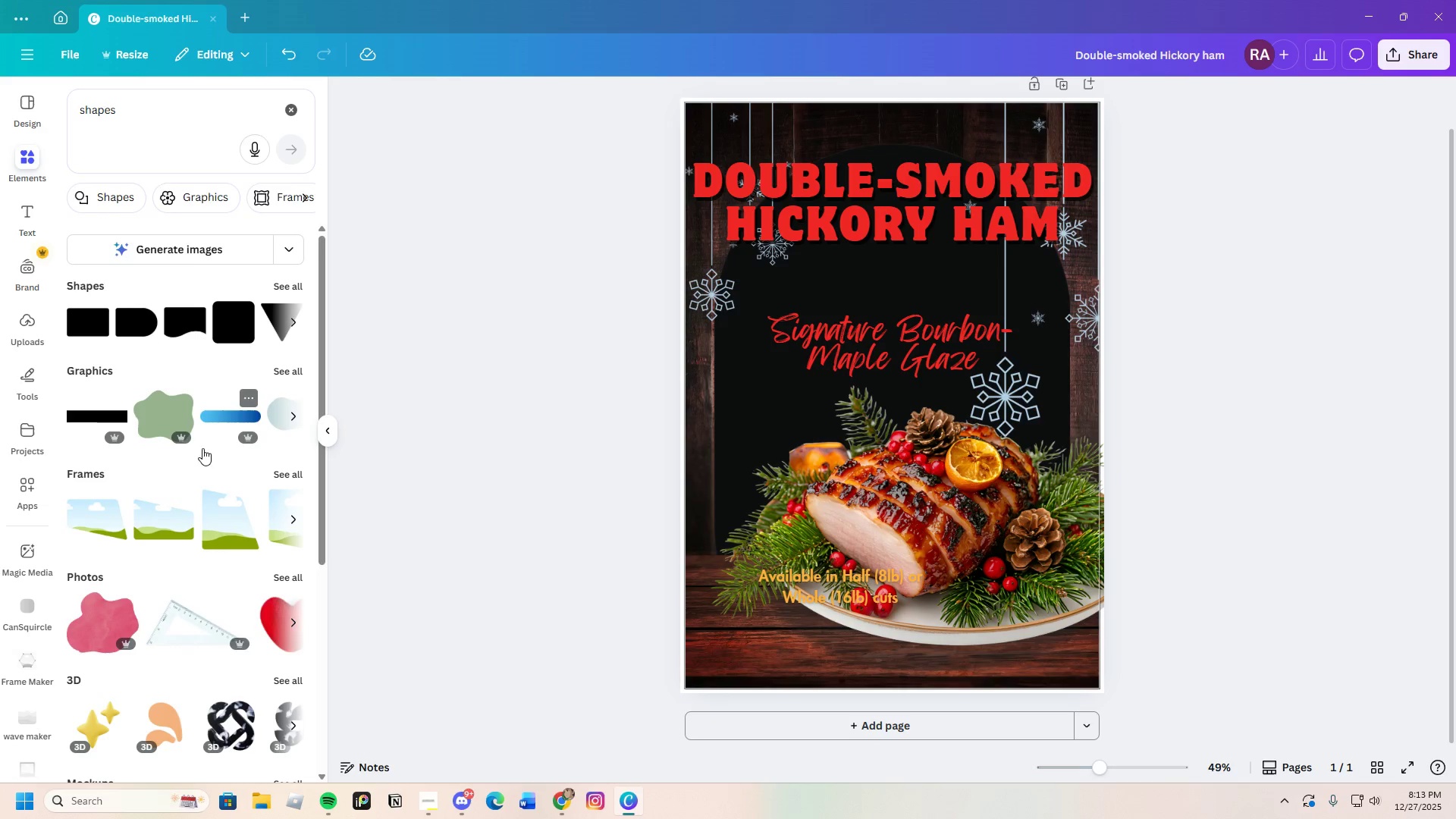 
scroll: coordinate [206, 479], scroll_direction: none, amount: 0.0
 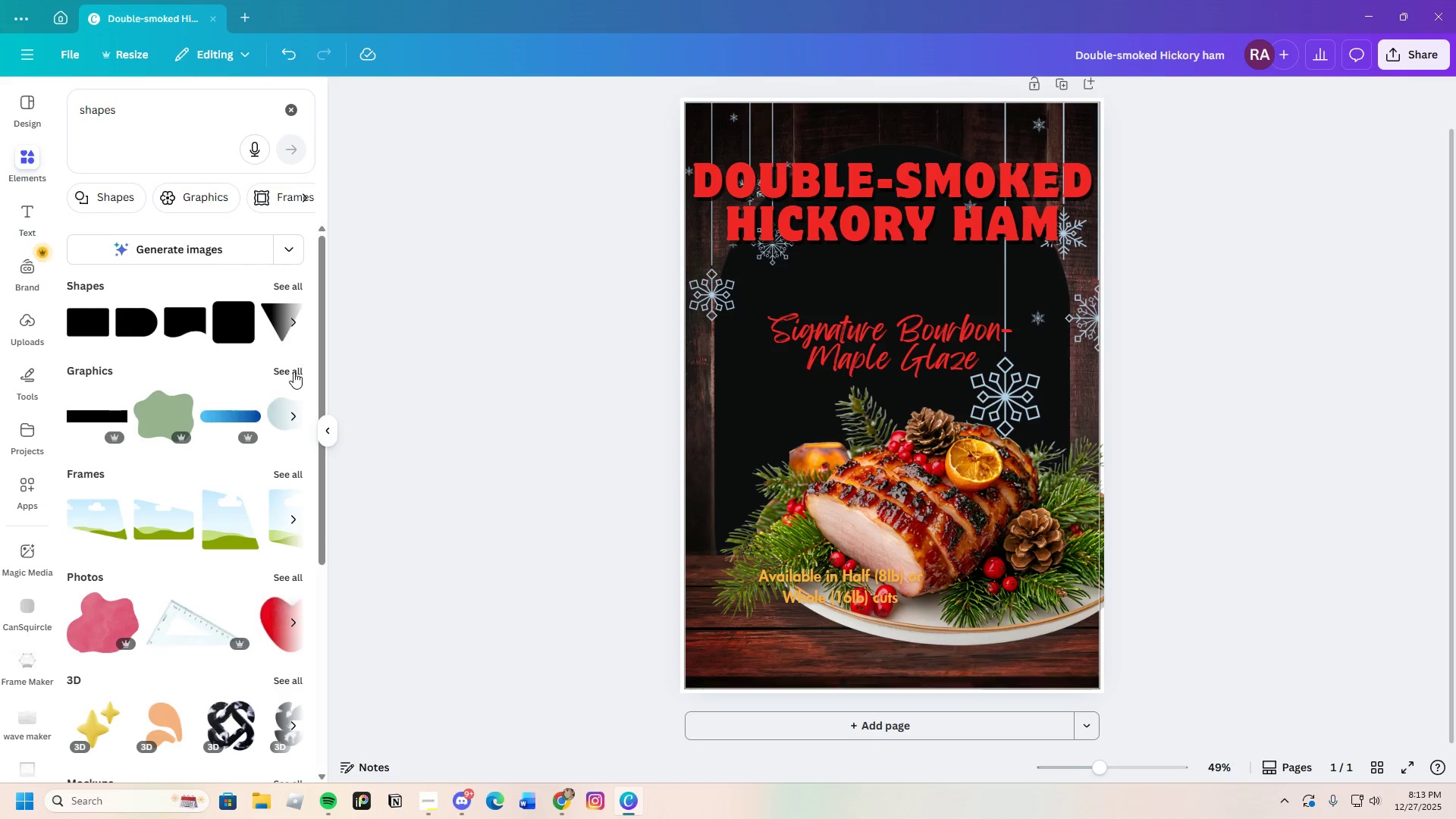 
left_click([293, 372])
 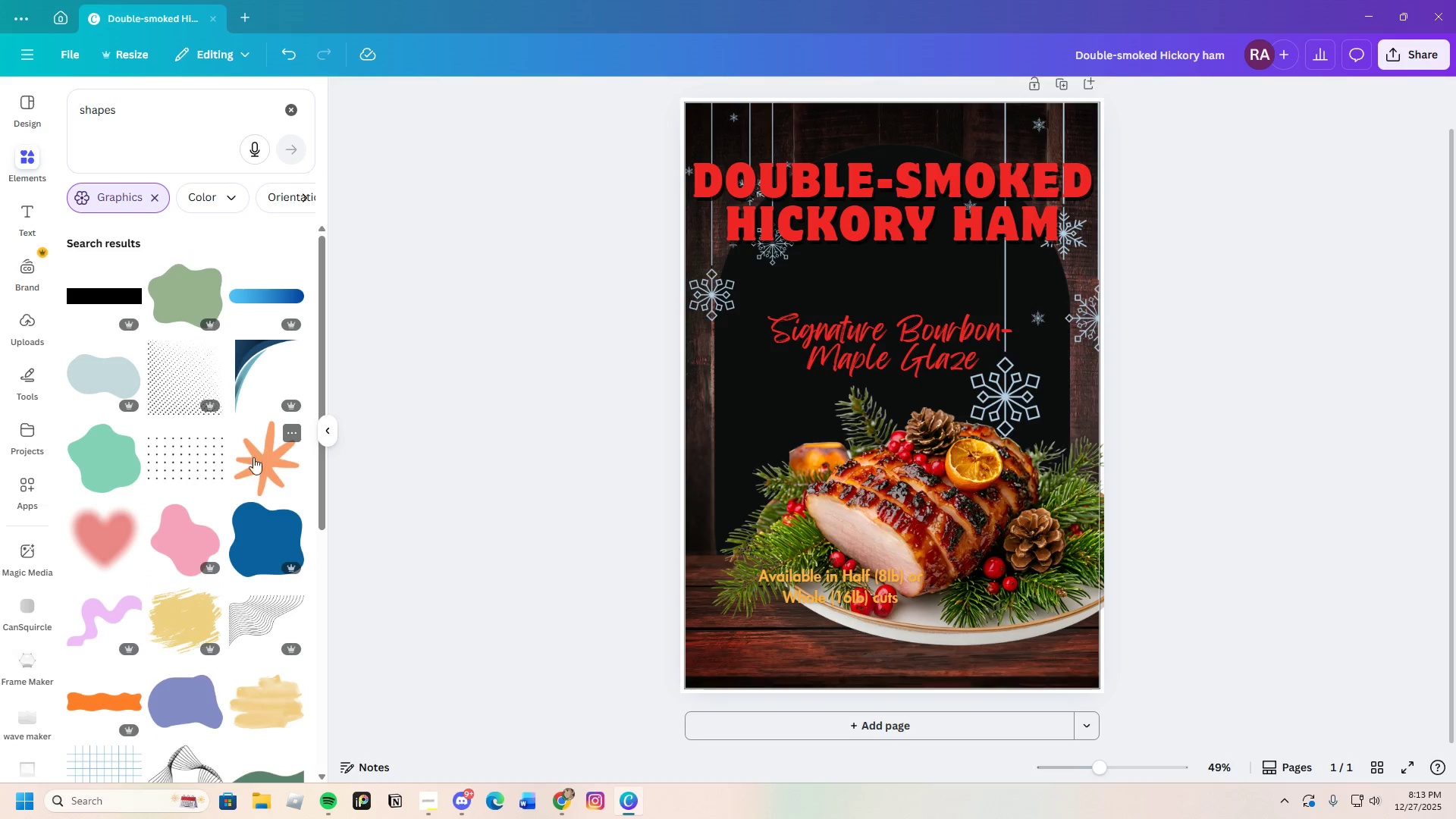 
scroll: coordinate [201, 552], scroll_direction: down, amount: 8.0
 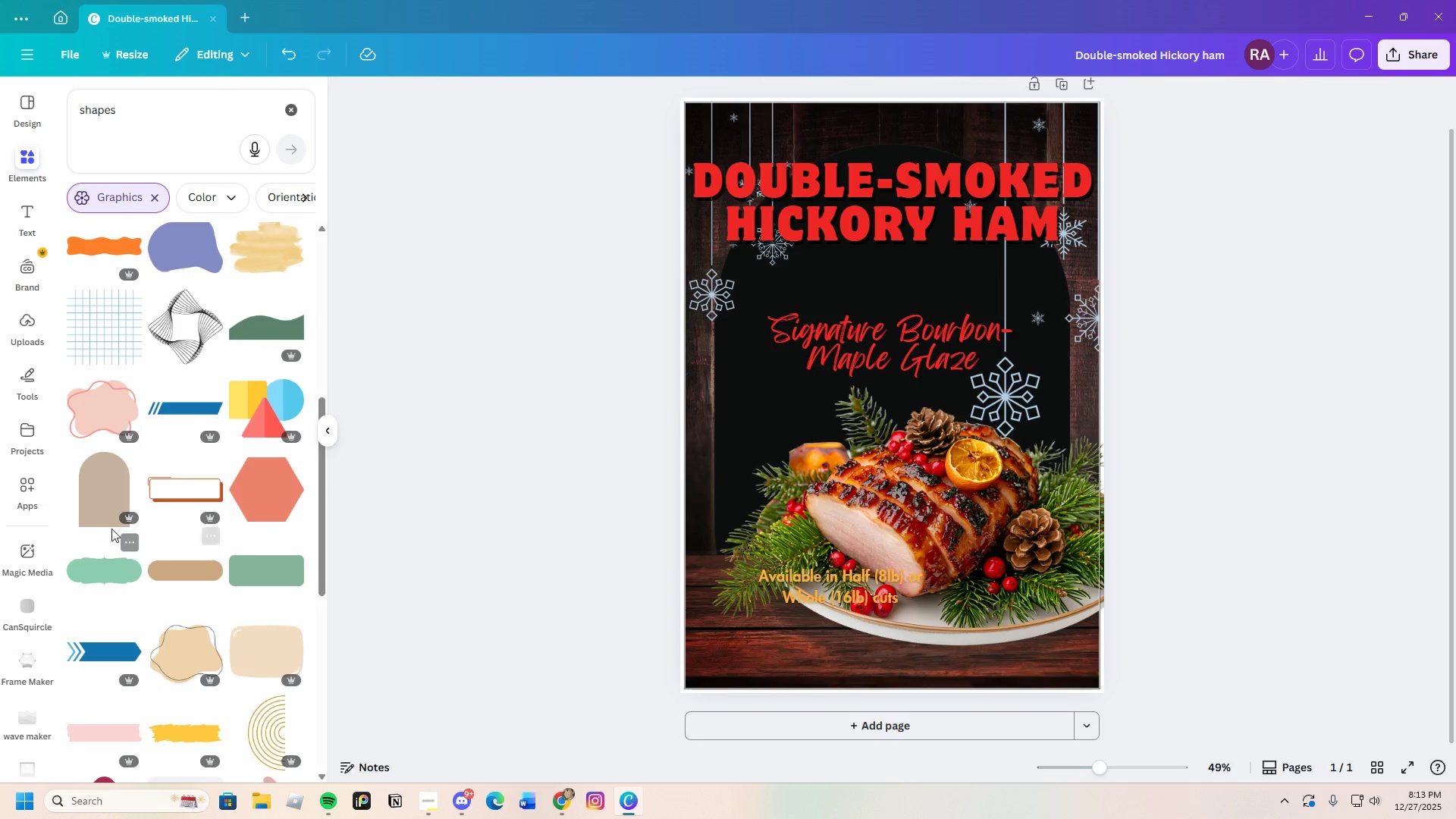 
left_click([102, 496])
 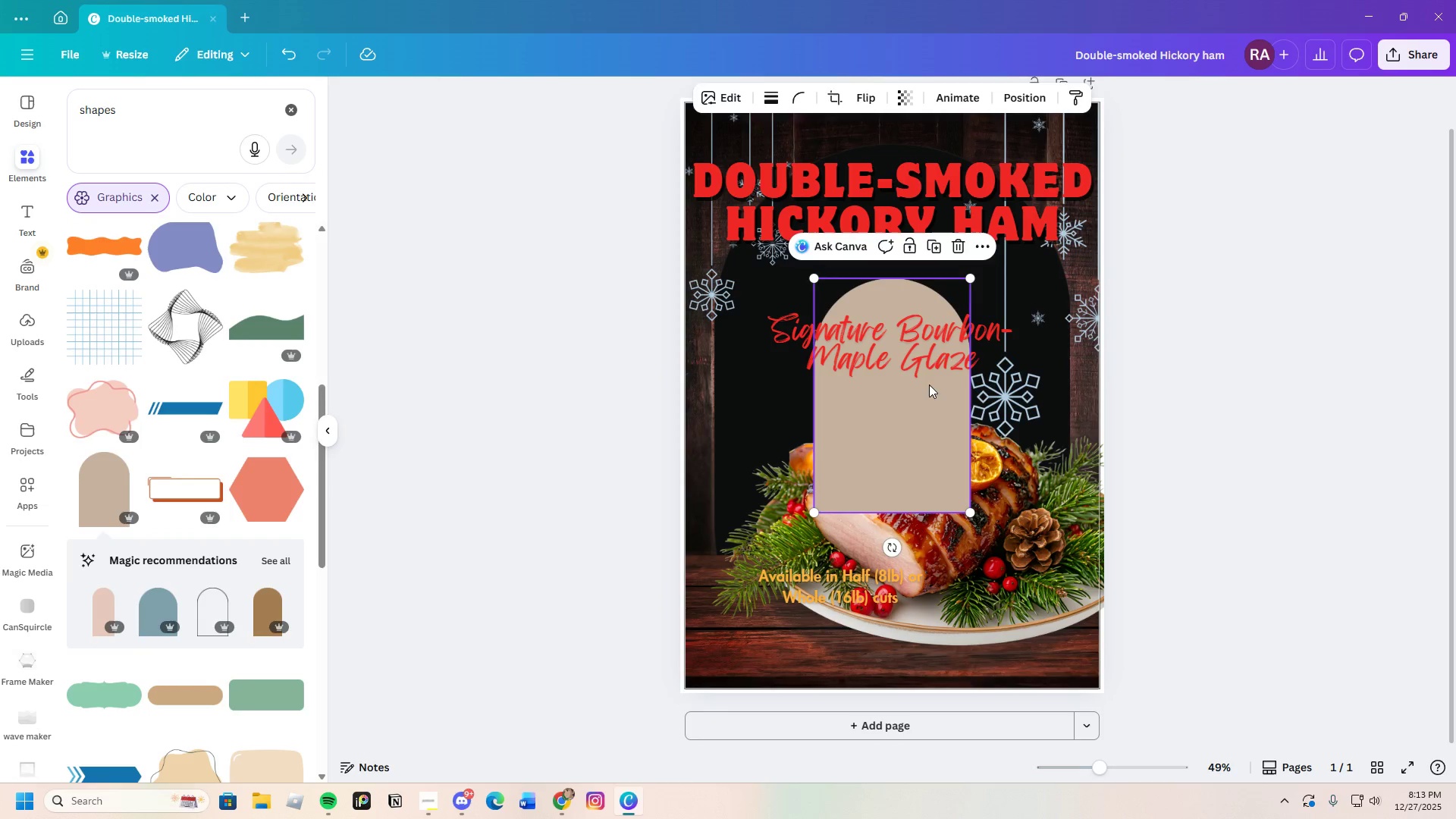 
left_click_drag(start_coordinate=[910, 431], to_coordinate=[745, 516])
 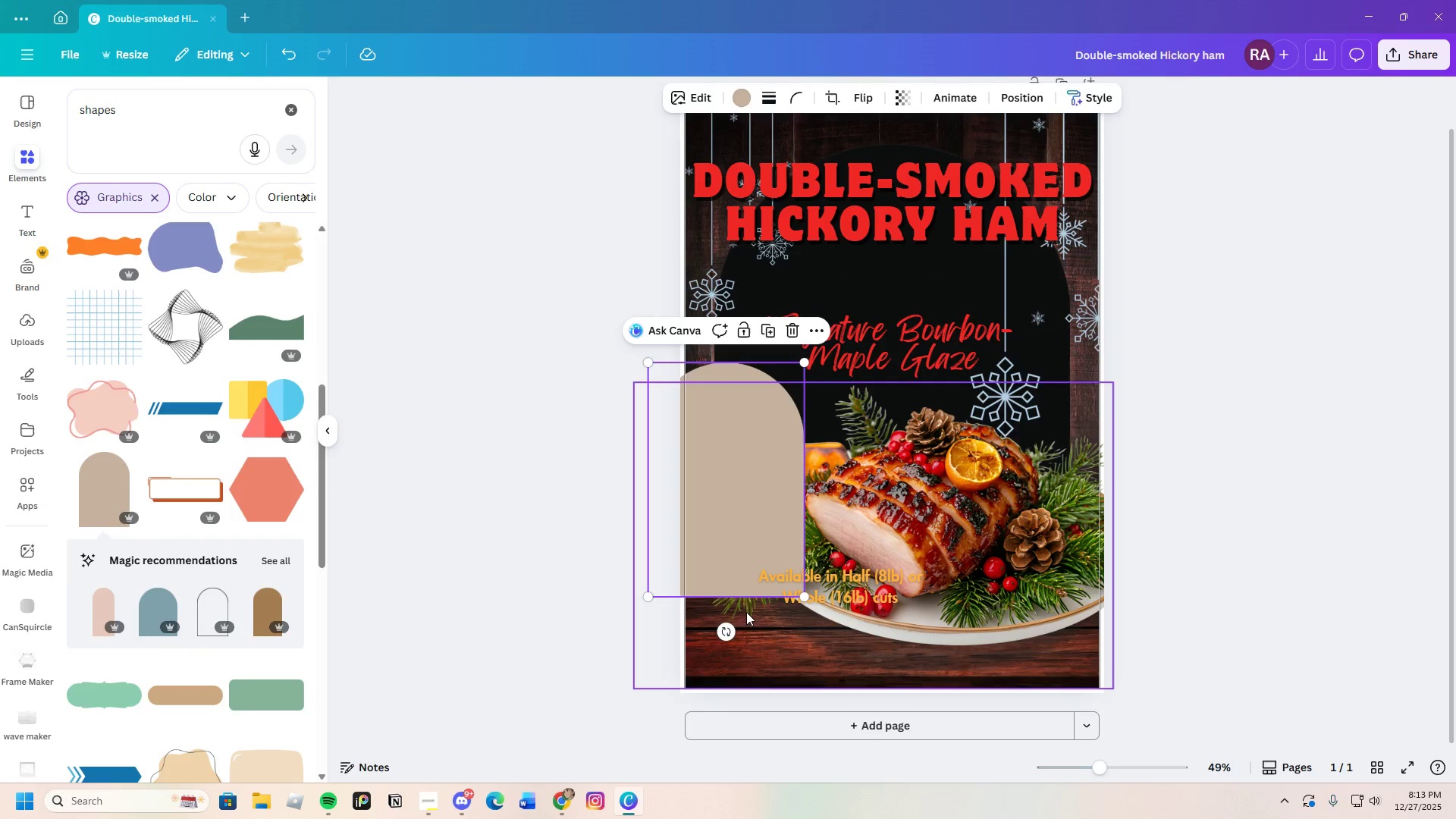 
left_click_drag(start_coordinate=[729, 632], to_coordinate=[618, 483])
 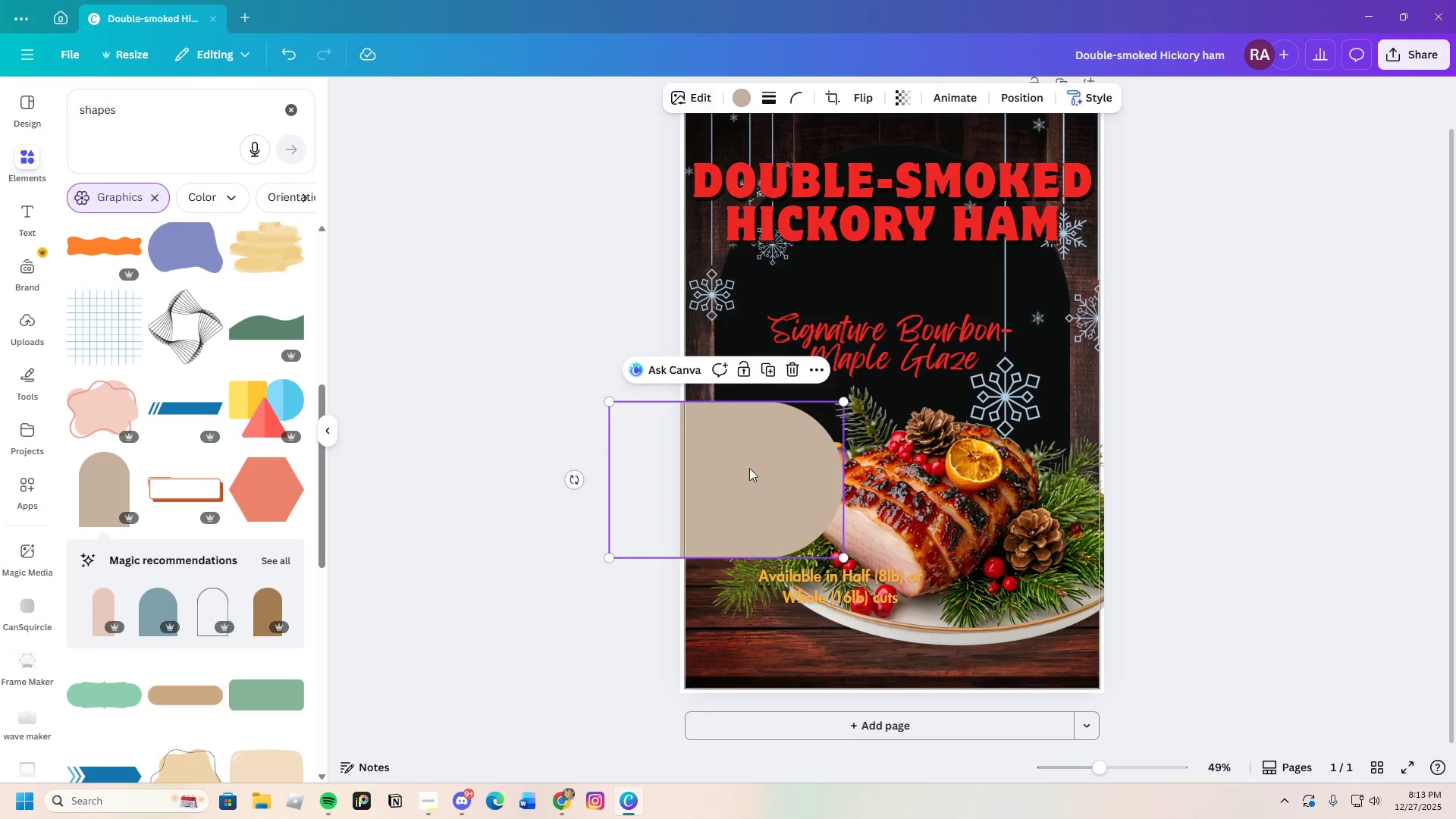 
left_click_drag(start_coordinate=[750, 468], to_coordinate=[804, 640])
 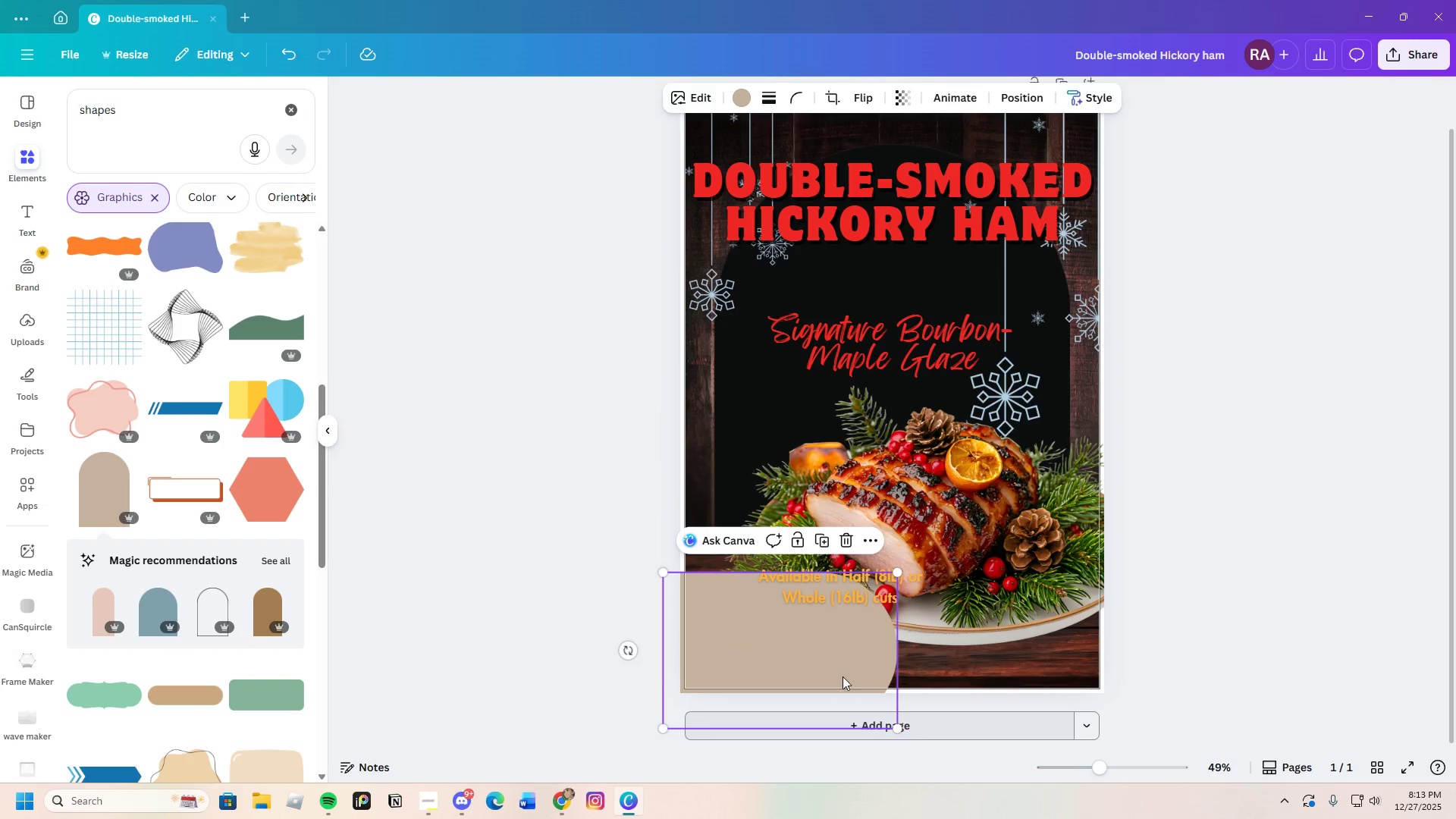 
double_click([824, 660])
 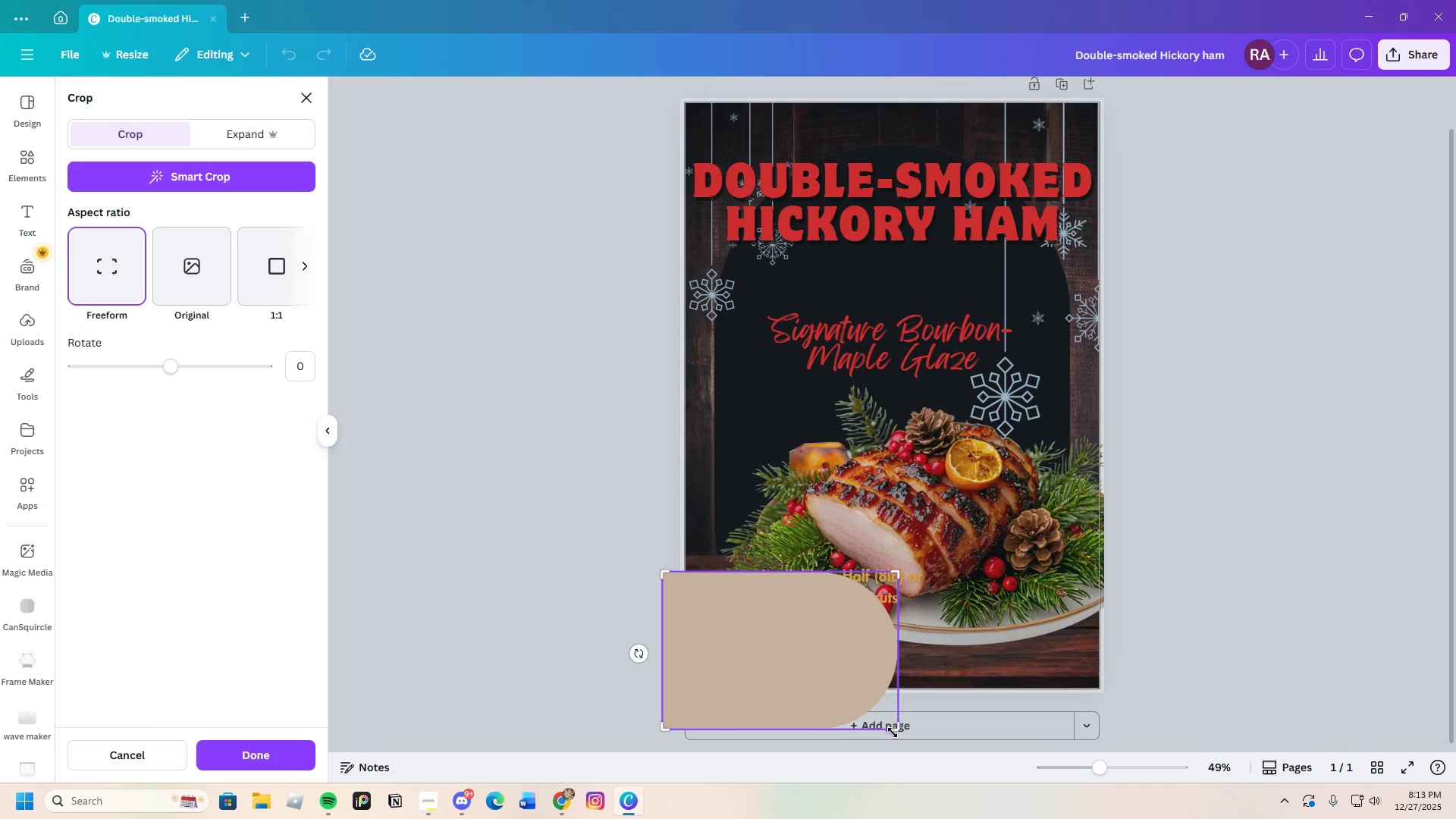 
left_click_drag(start_coordinate=[896, 730], to_coordinate=[910, 688])
 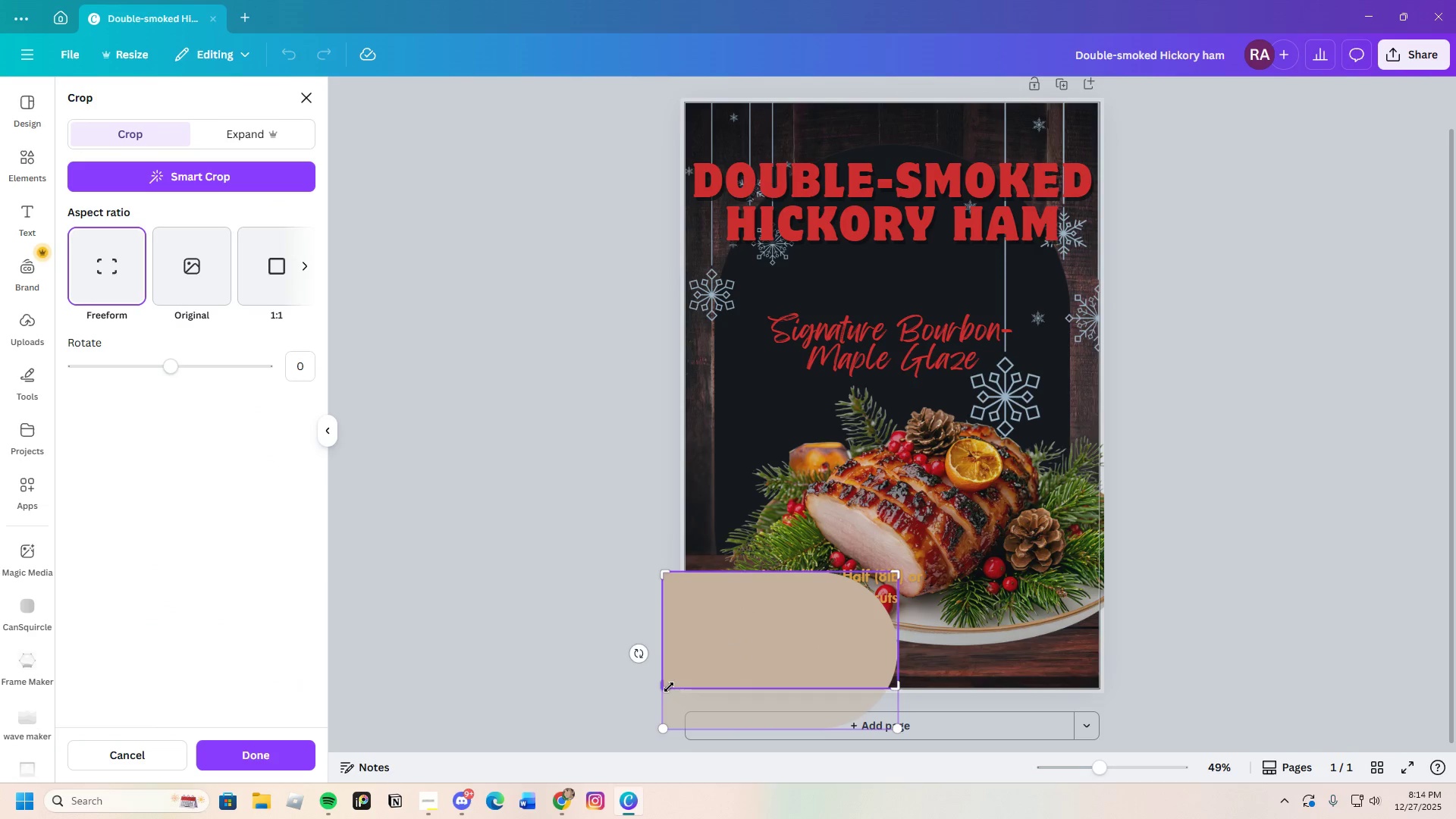 
left_click_drag(start_coordinate=[664, 687], to_coordinate=[688, 688])
 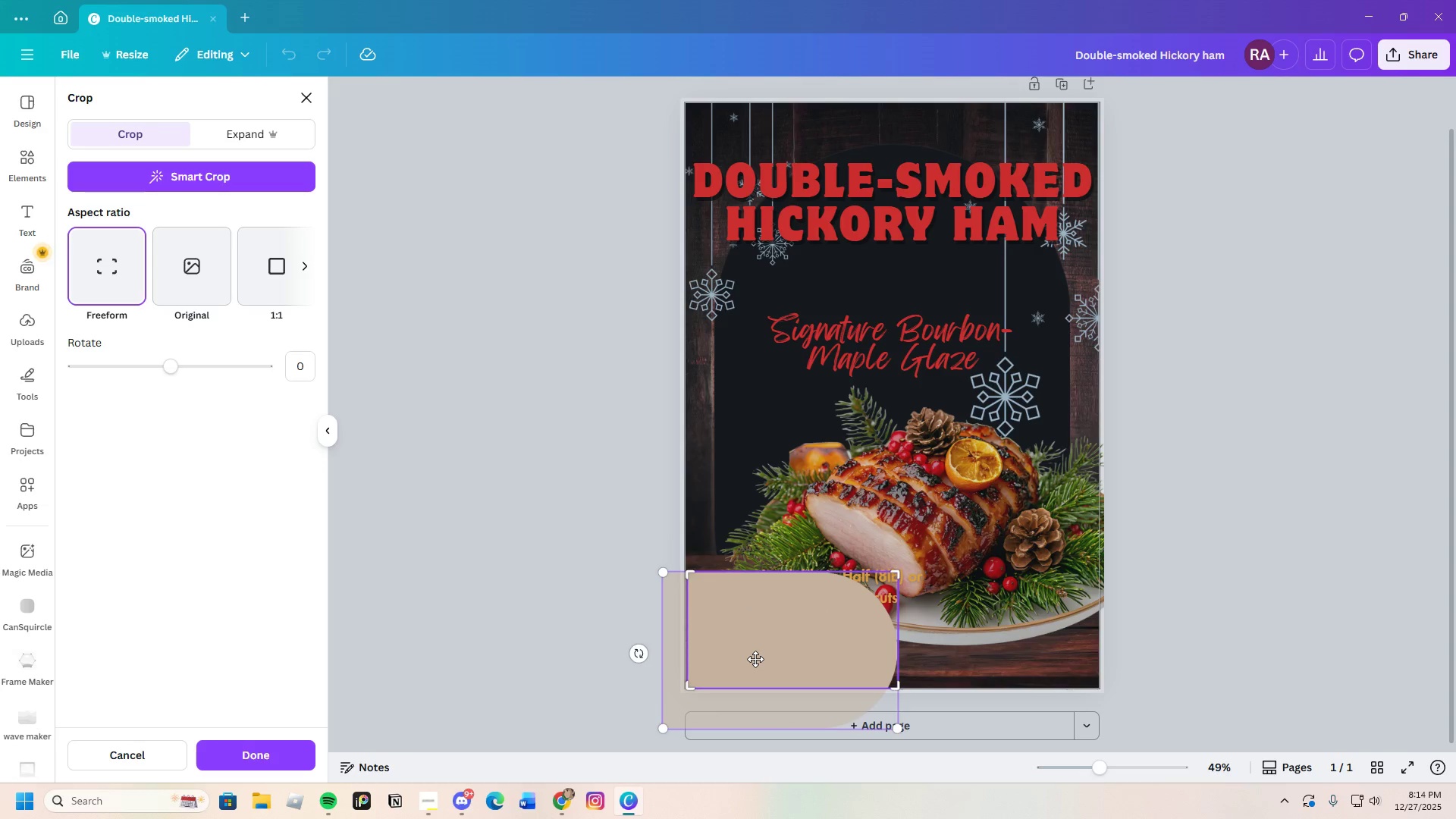 
key(Enter)
 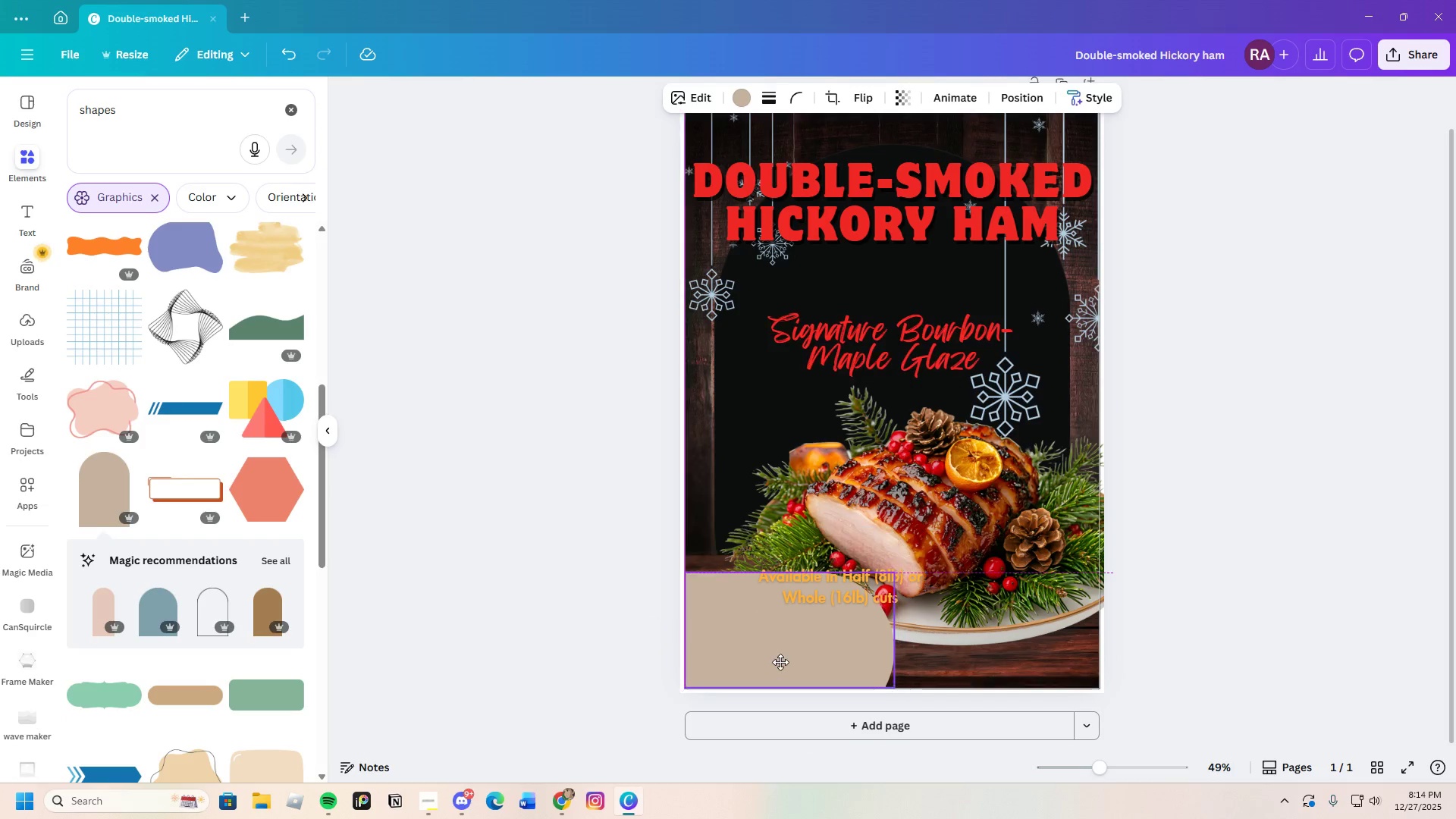 
left_click([637, 618])
 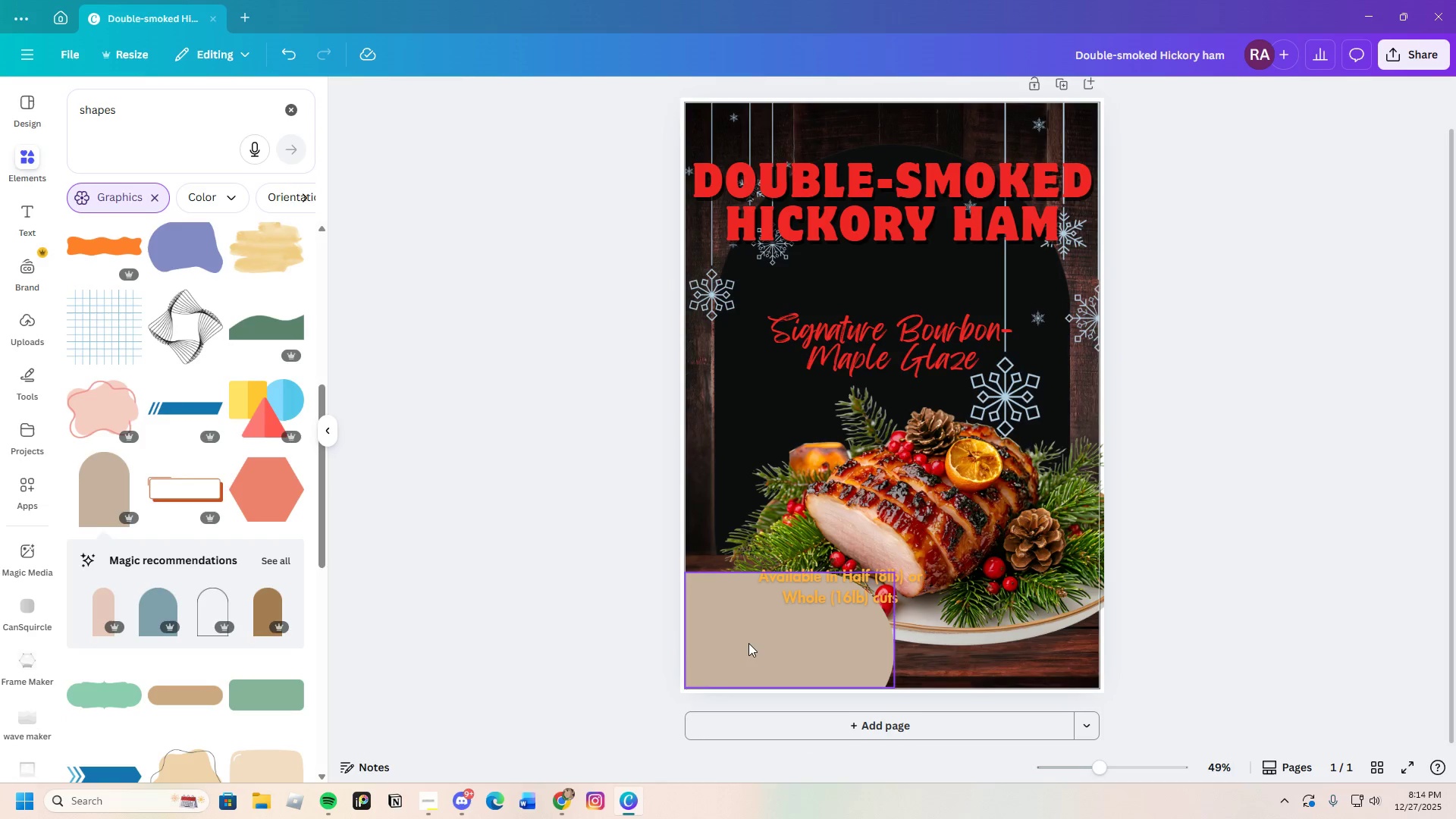 
left_click([750, 643])
 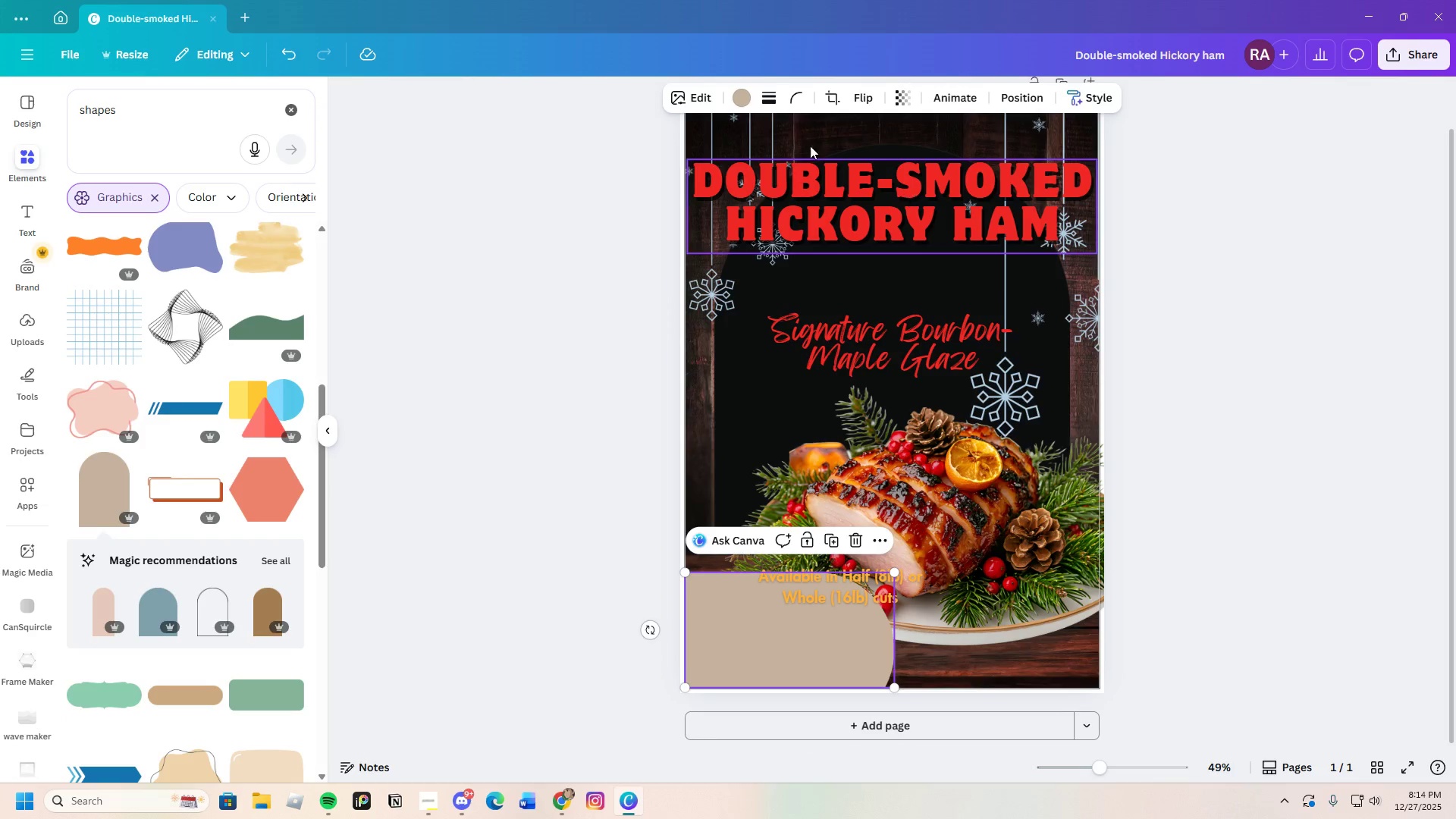 
left_click([739, 86])
 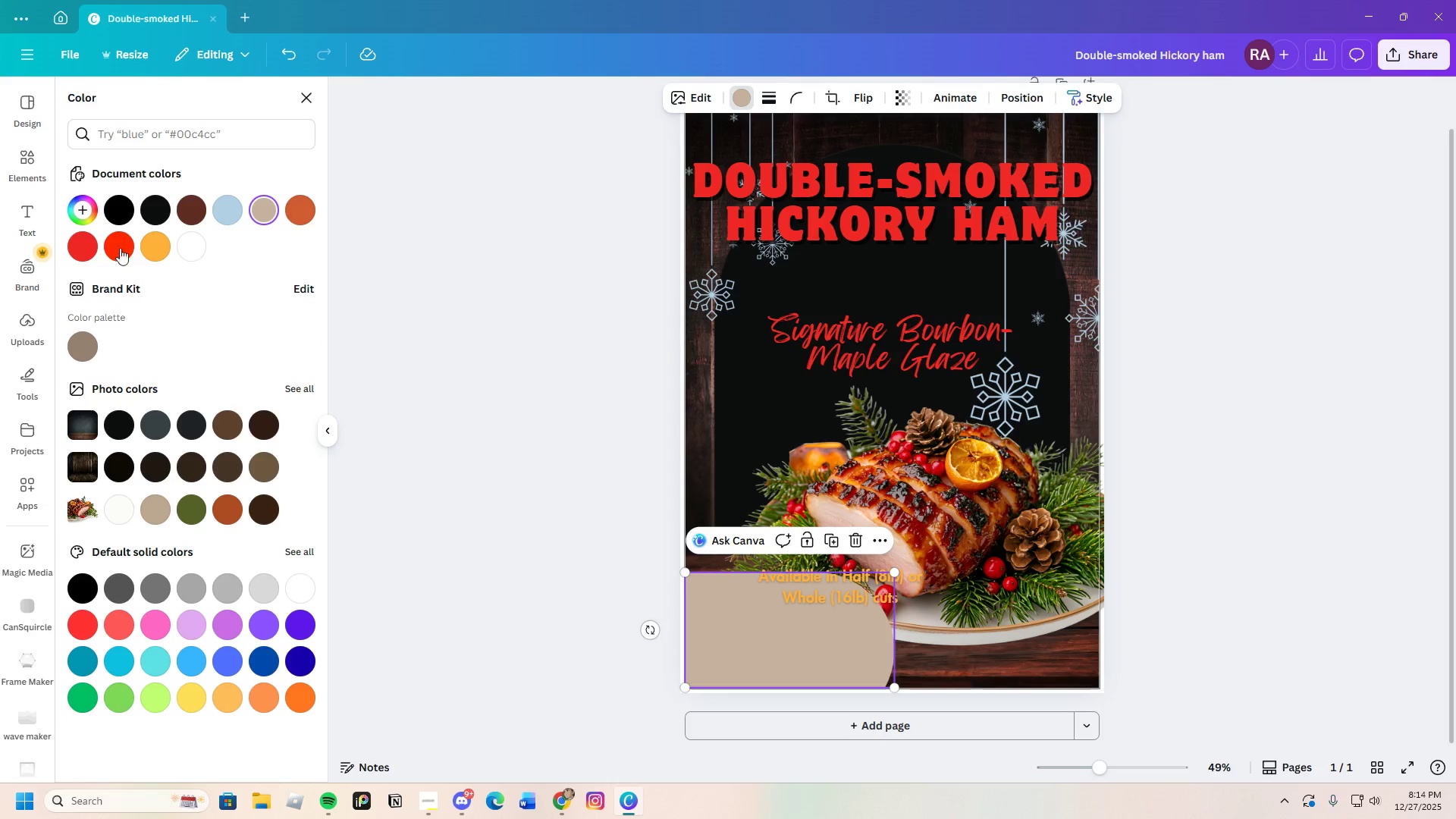 
left_click([115, 249])
 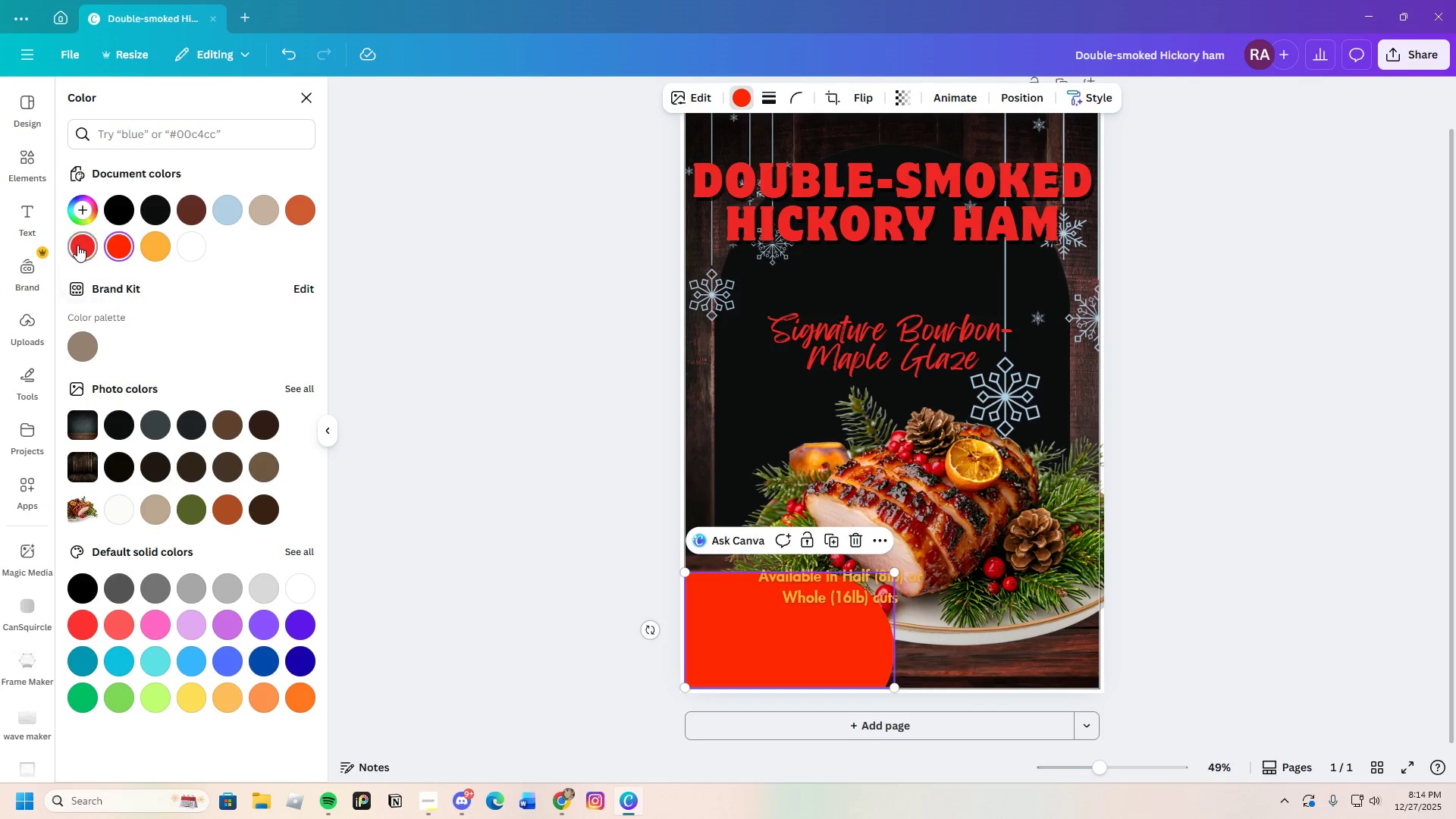 
left_click([468, 479])
 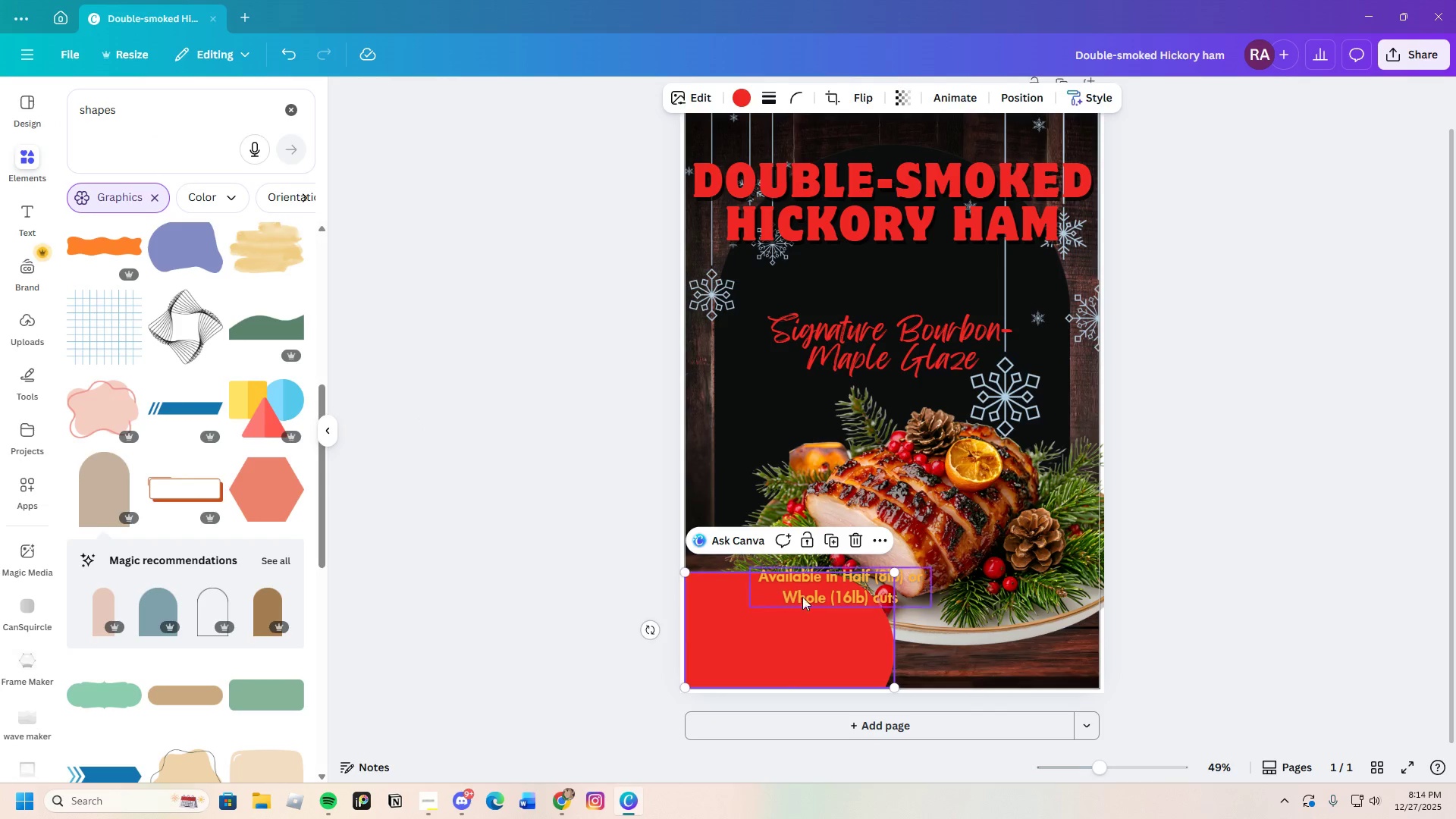 
left_click([818, 597])
 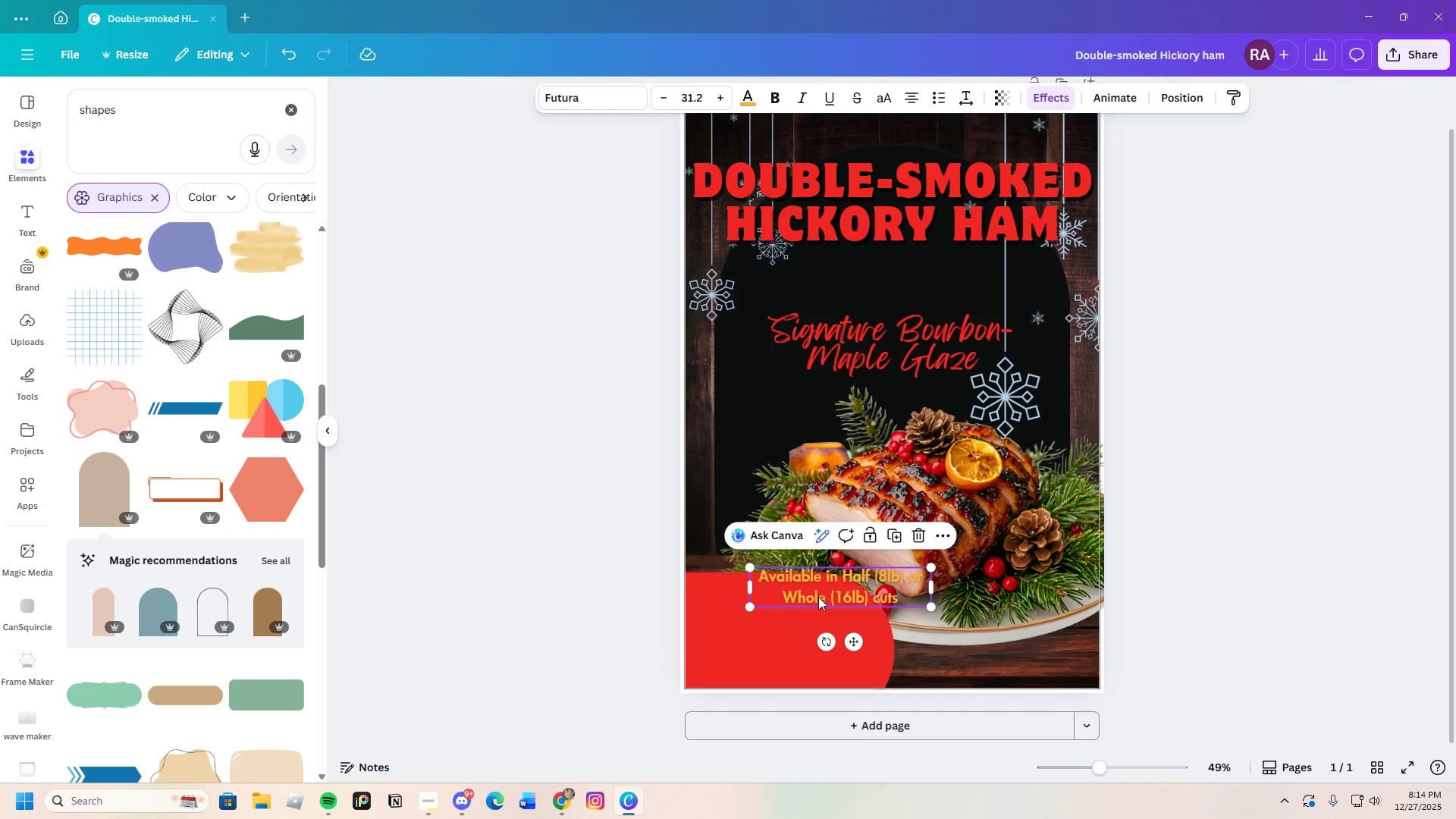 
left_click_drag(start_coordinate=[818, 596], to_coordinate=[765, 641])
 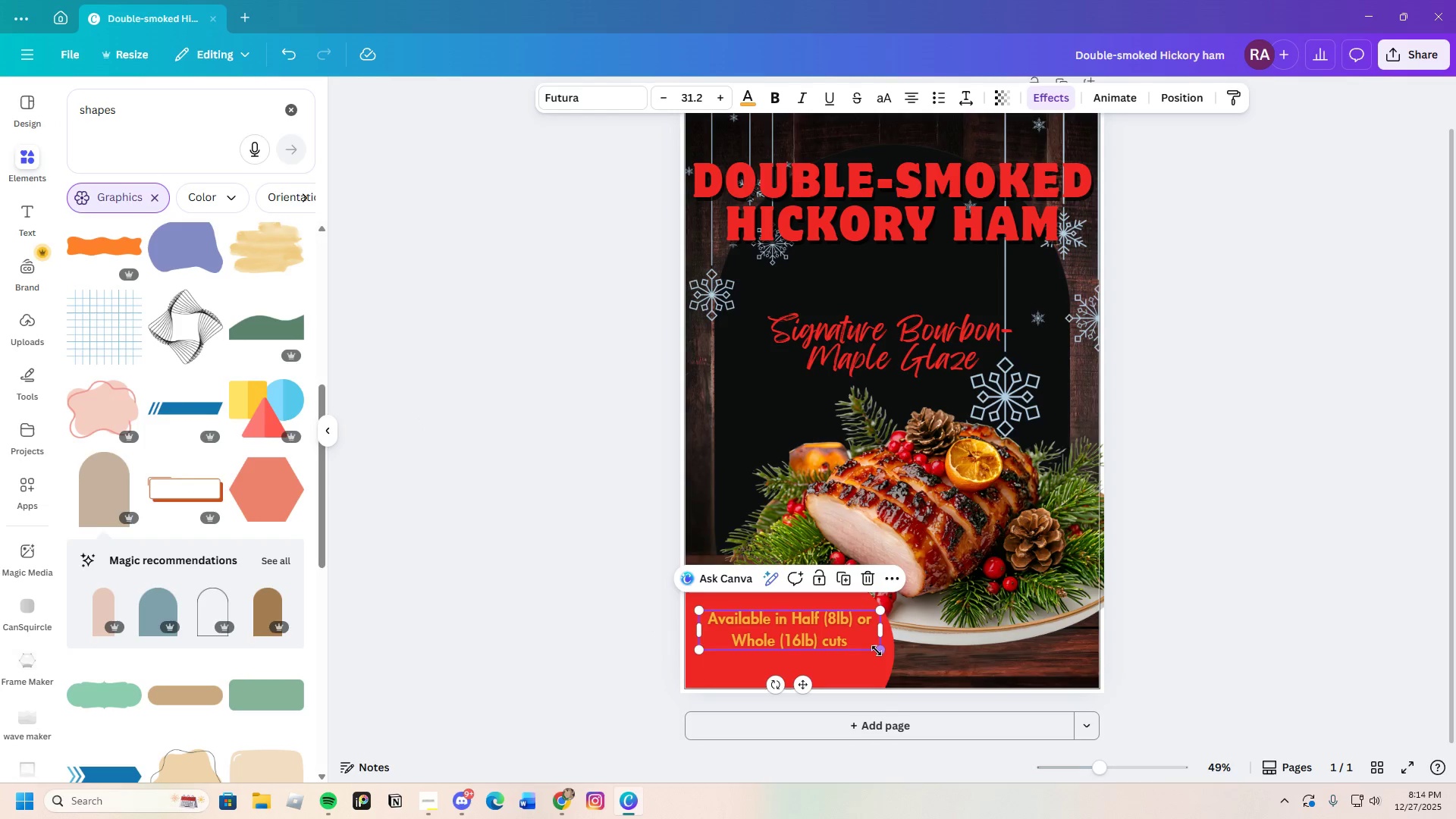 
left_click_drag(start_coordinate=[877, 651], to_coordinate=[890, 674])
 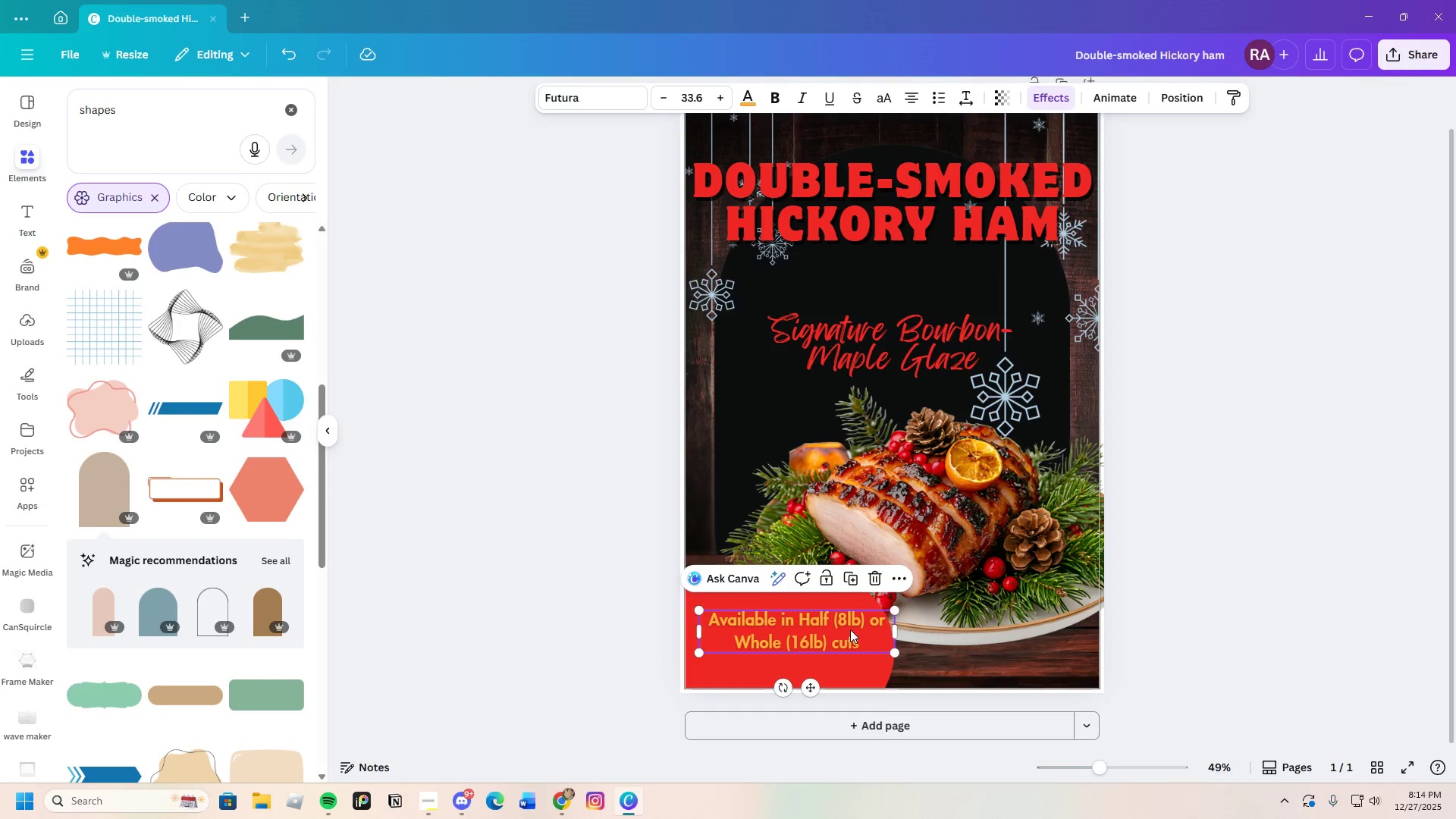 
left_click_drag(start_coordinate=[848, 629], to_coordinate=[839, 645])
 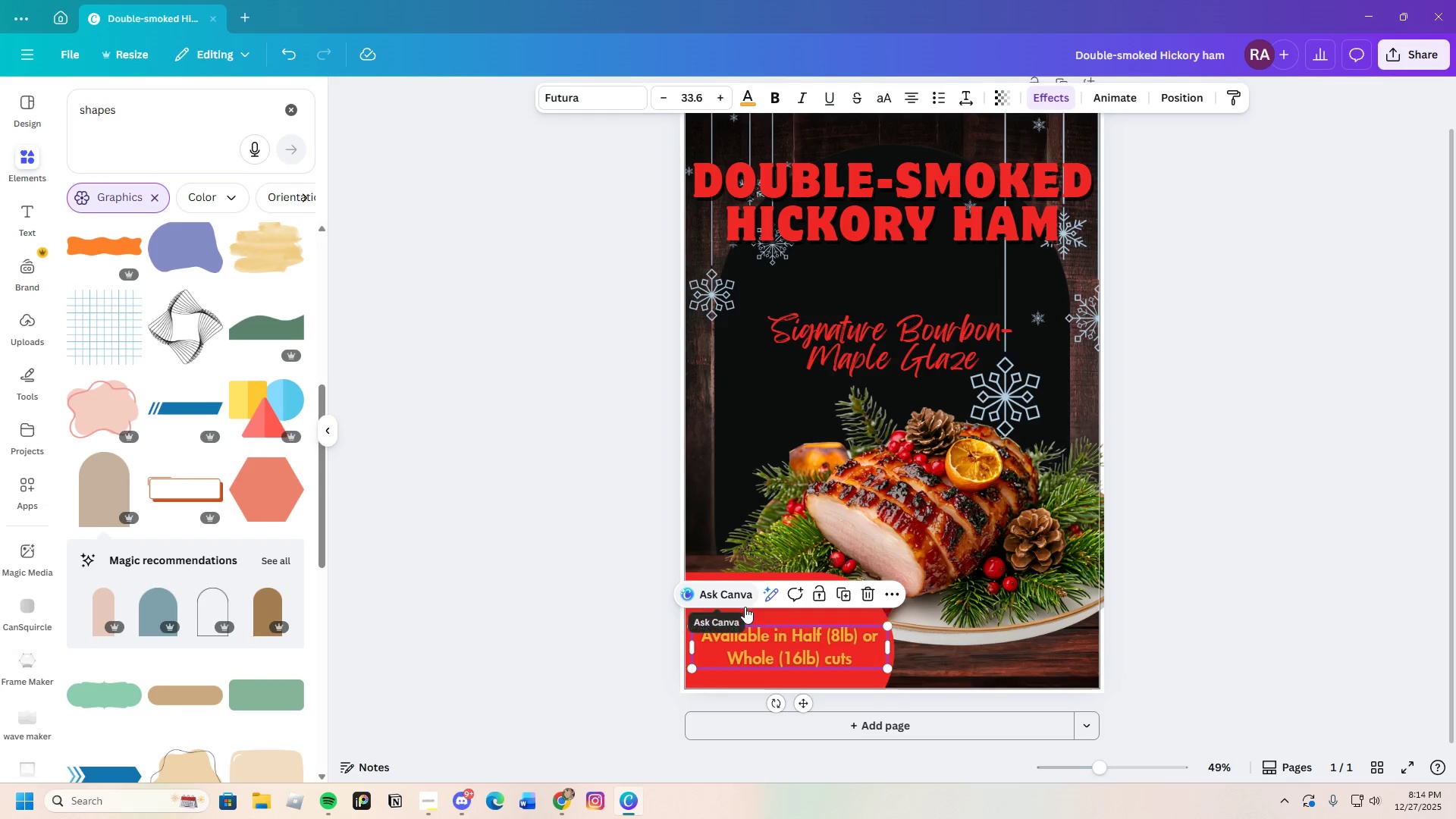 
left_click([745, 612])
 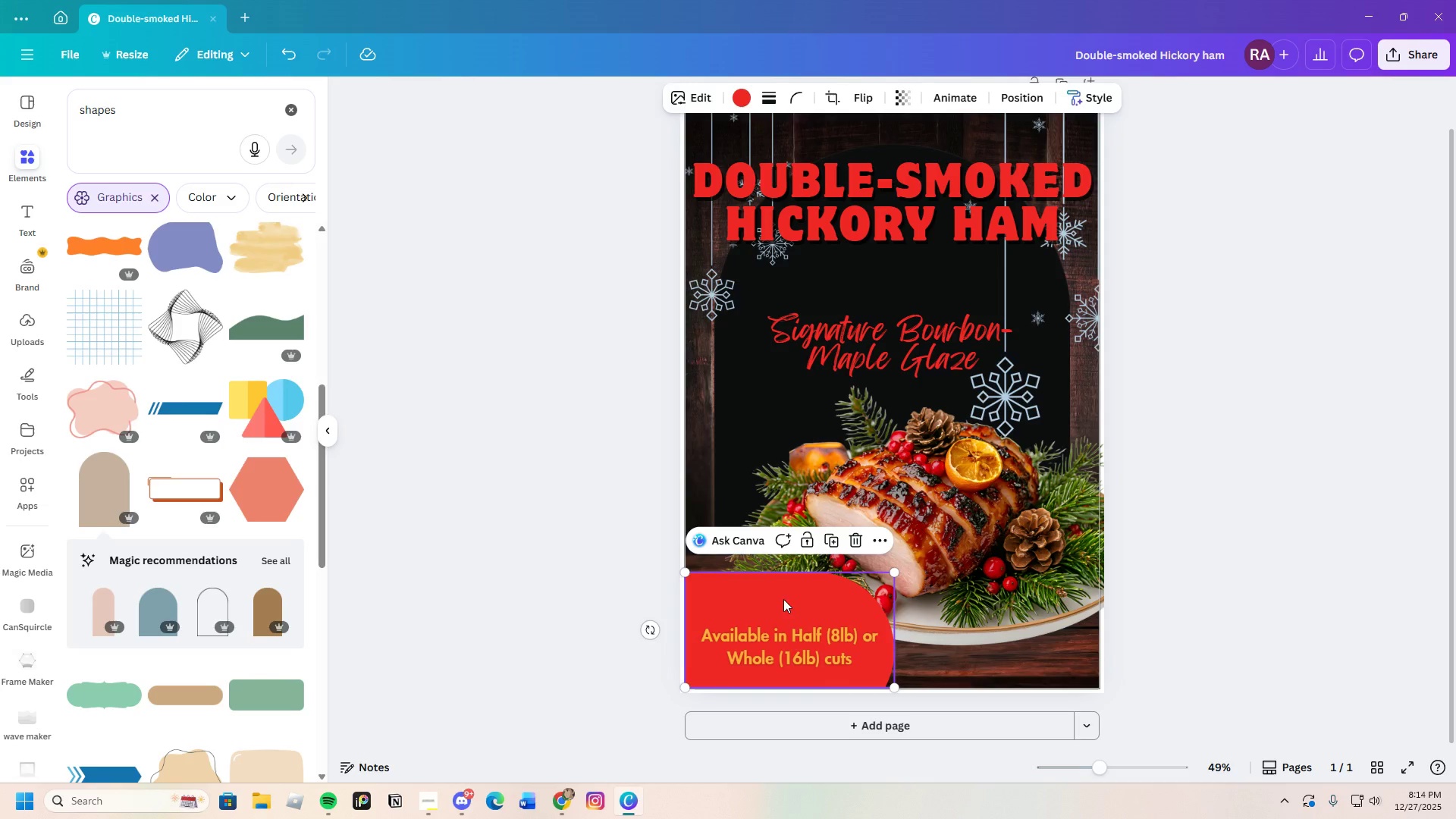 
left_click_drag(start_coordinate=[798, 646], to_coordinate=[799, 638])
 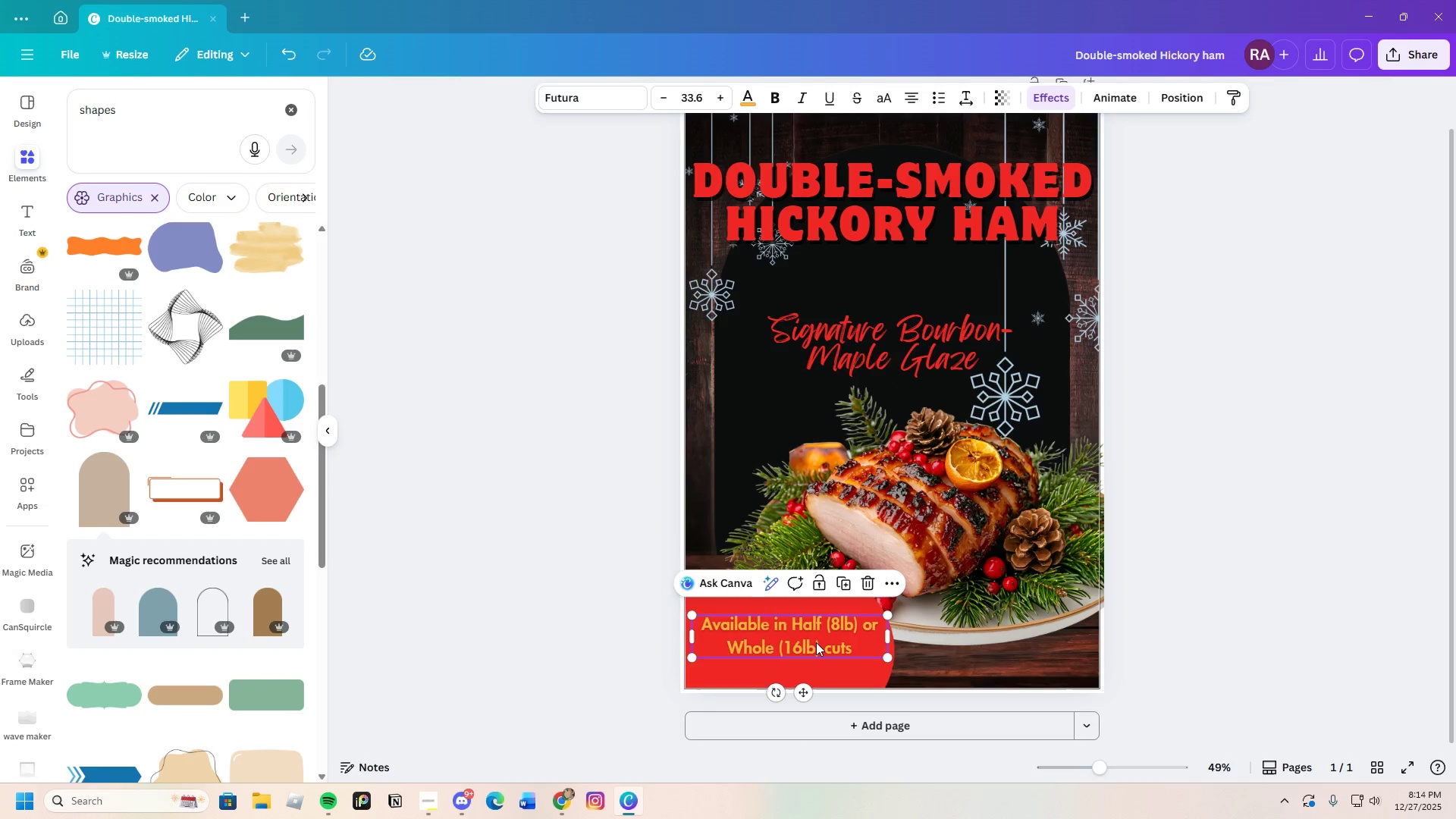 
left_click_drag(start_coordinate=[789, 632], to_coordinate=[789, 638])
 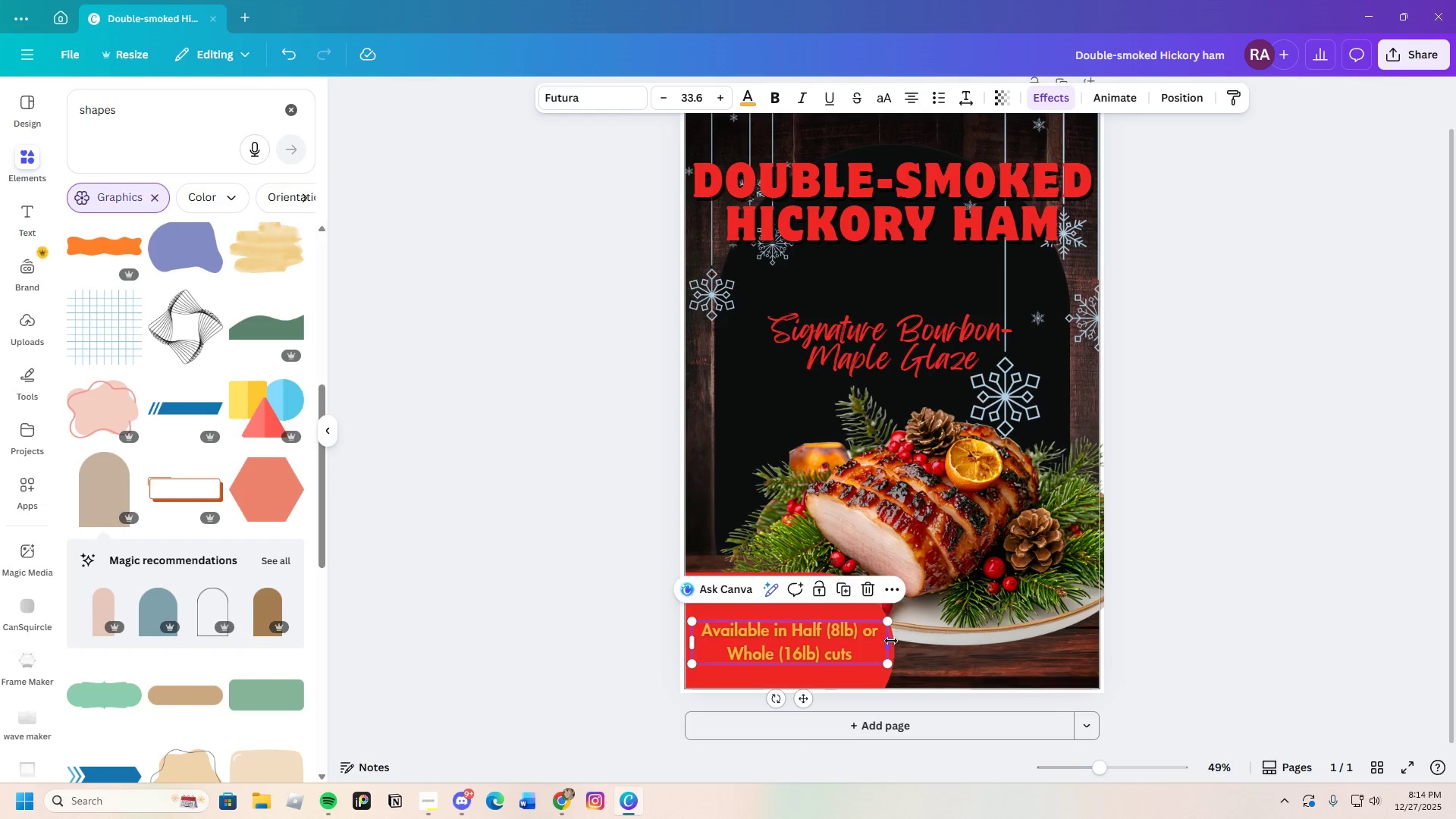 
left_click_drag(start_coordinate=[888, 642], to_coordinate=[855, 642])
 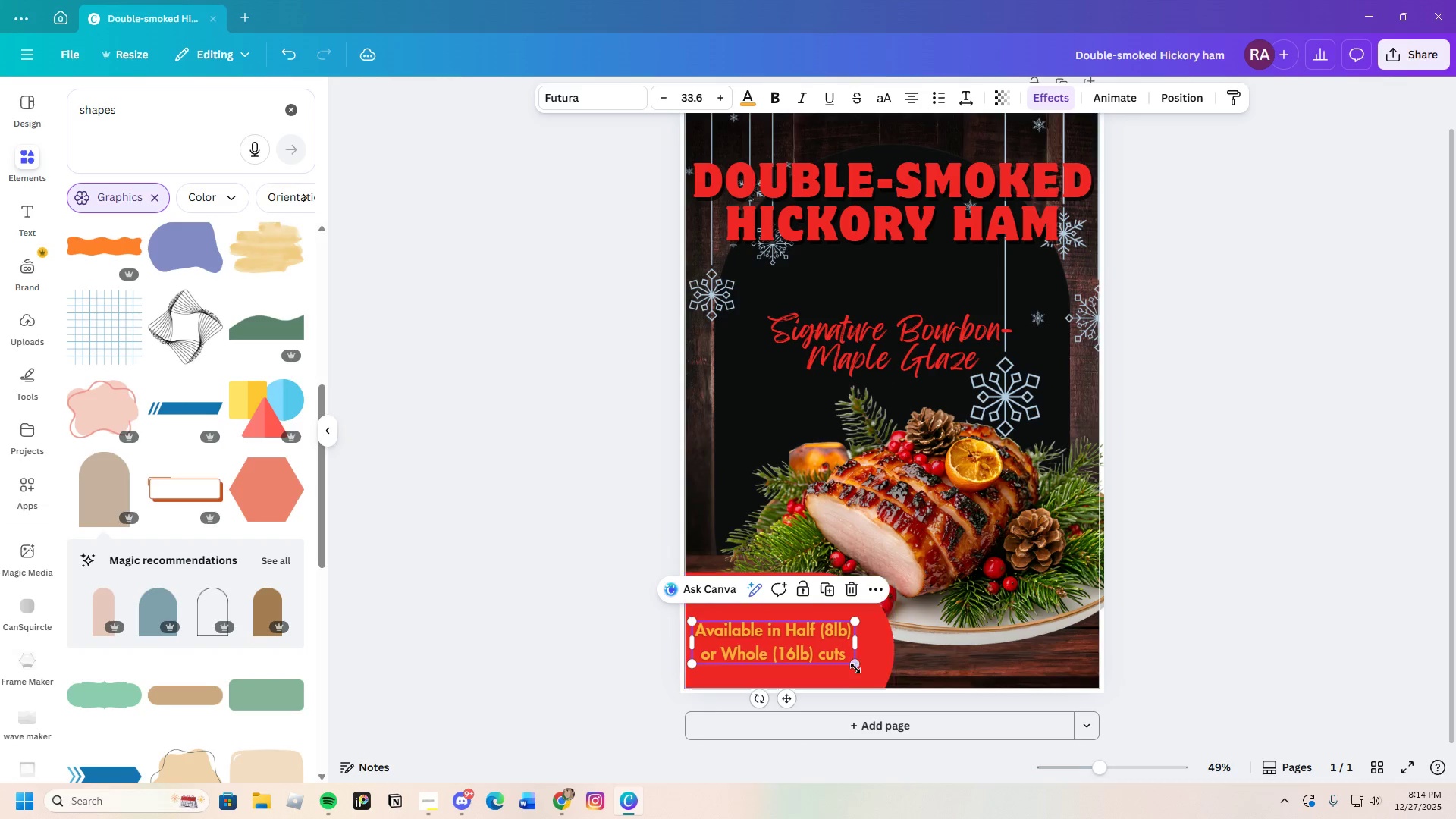 
left_click_drag(start_coordinate=[855, 667], to_coordinate=[887, 693])
 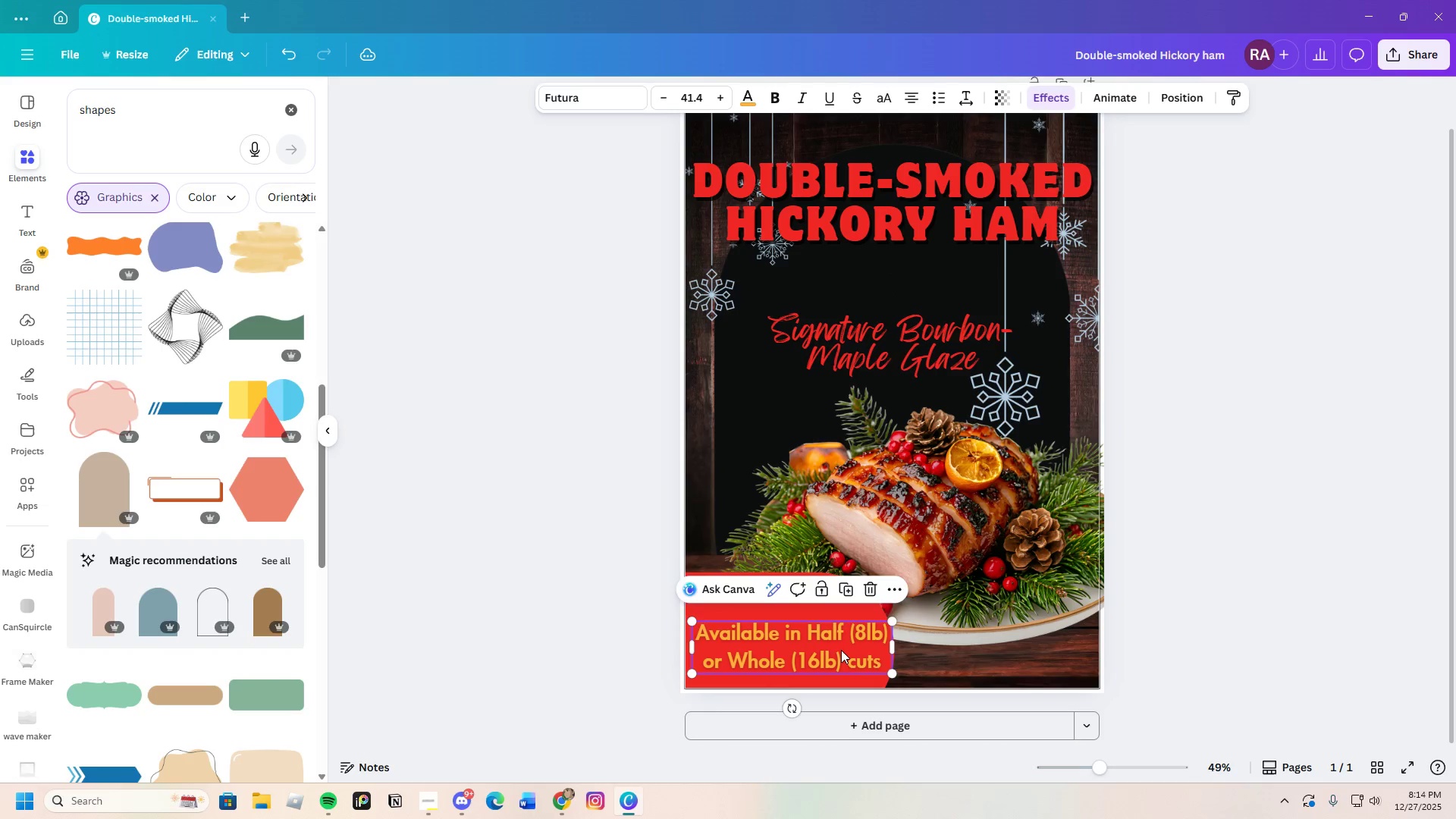 
left_click_drag(start_coordinate=[841, 650], to_coordinate=[836, 646])
 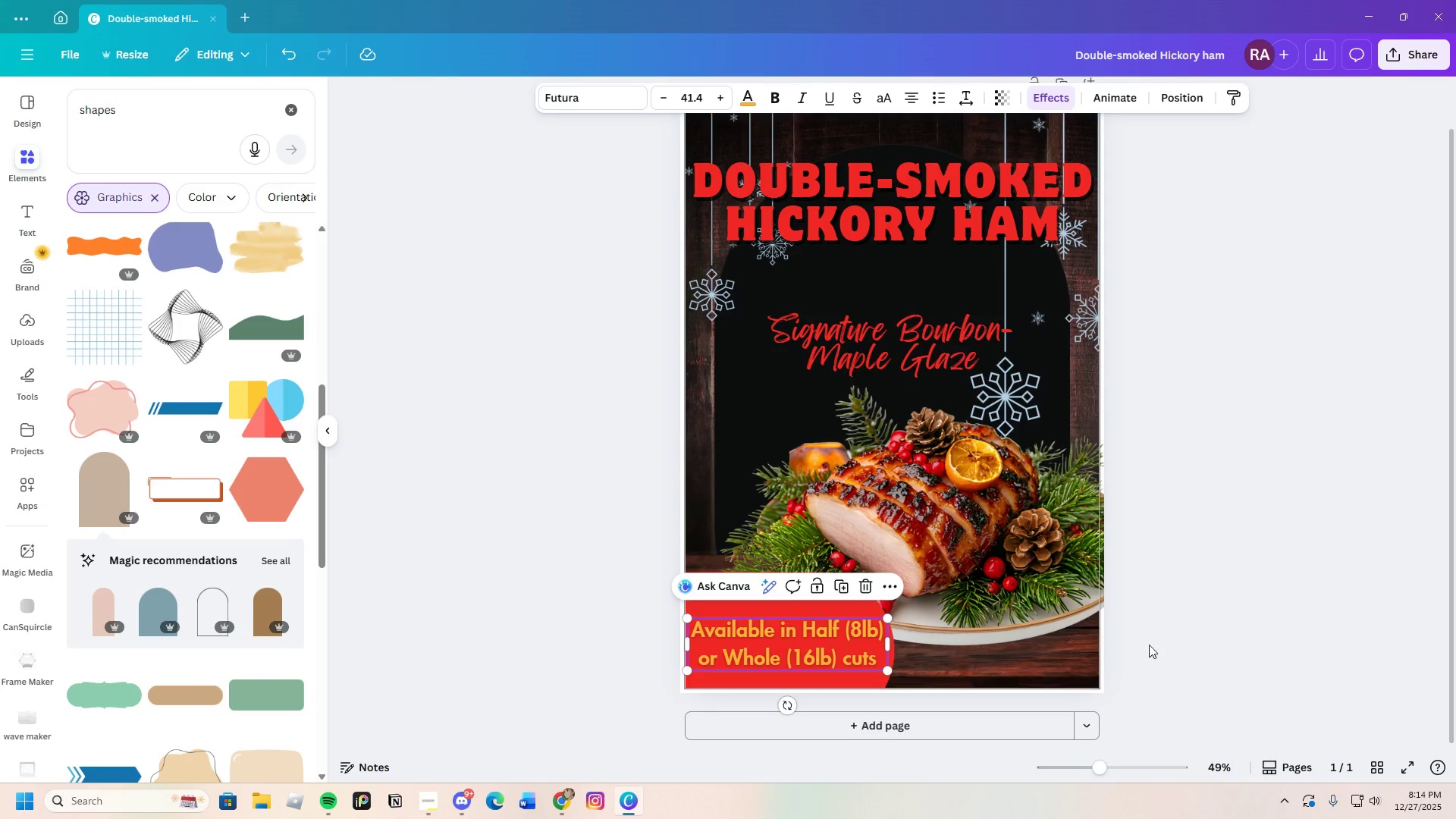 
left_click([1176, 645])
 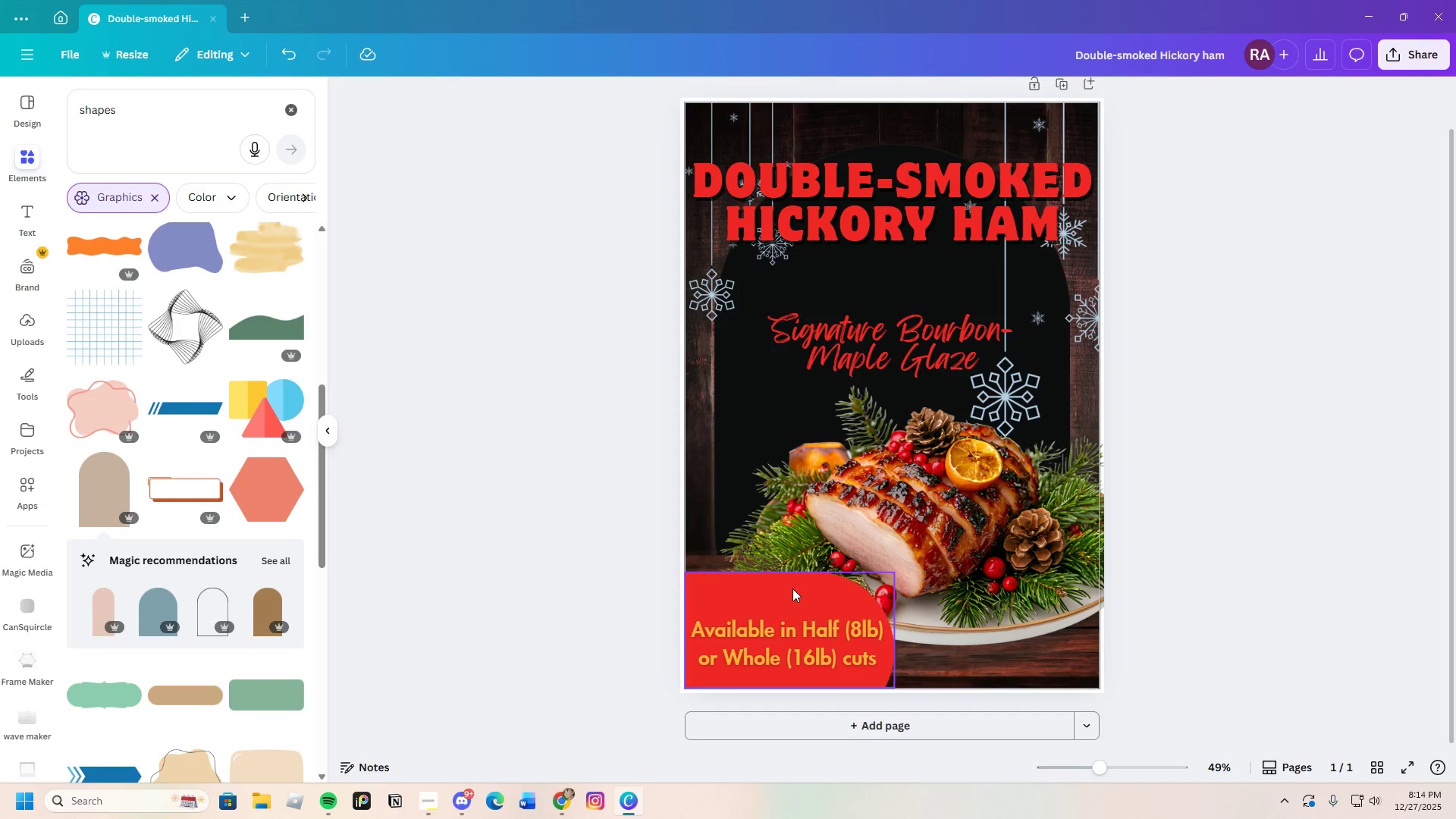 
double_click([792, 588])
 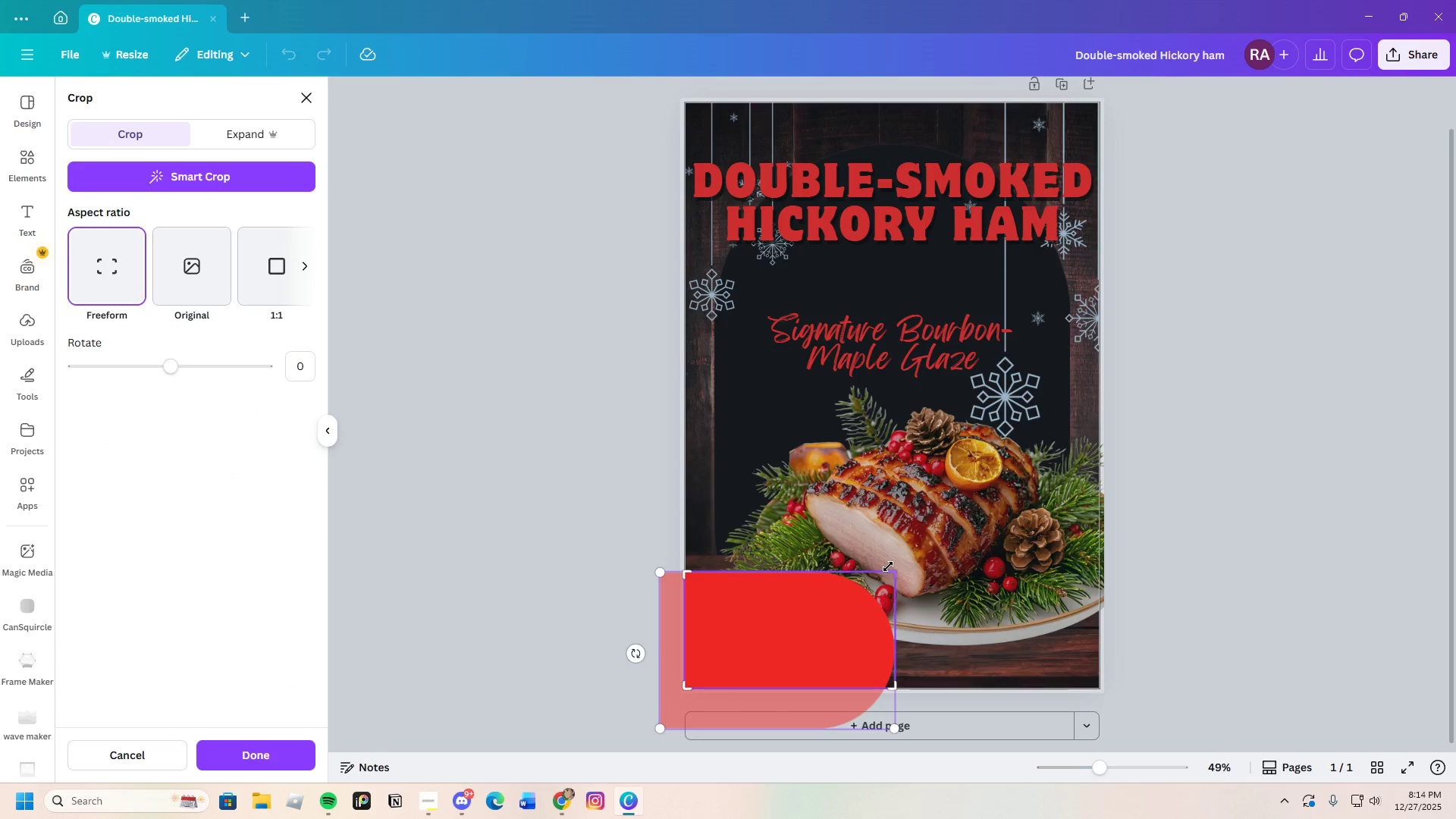 
left_click_drag(start_coordinate=[891, 573], to_coordinate=[891, 611])
 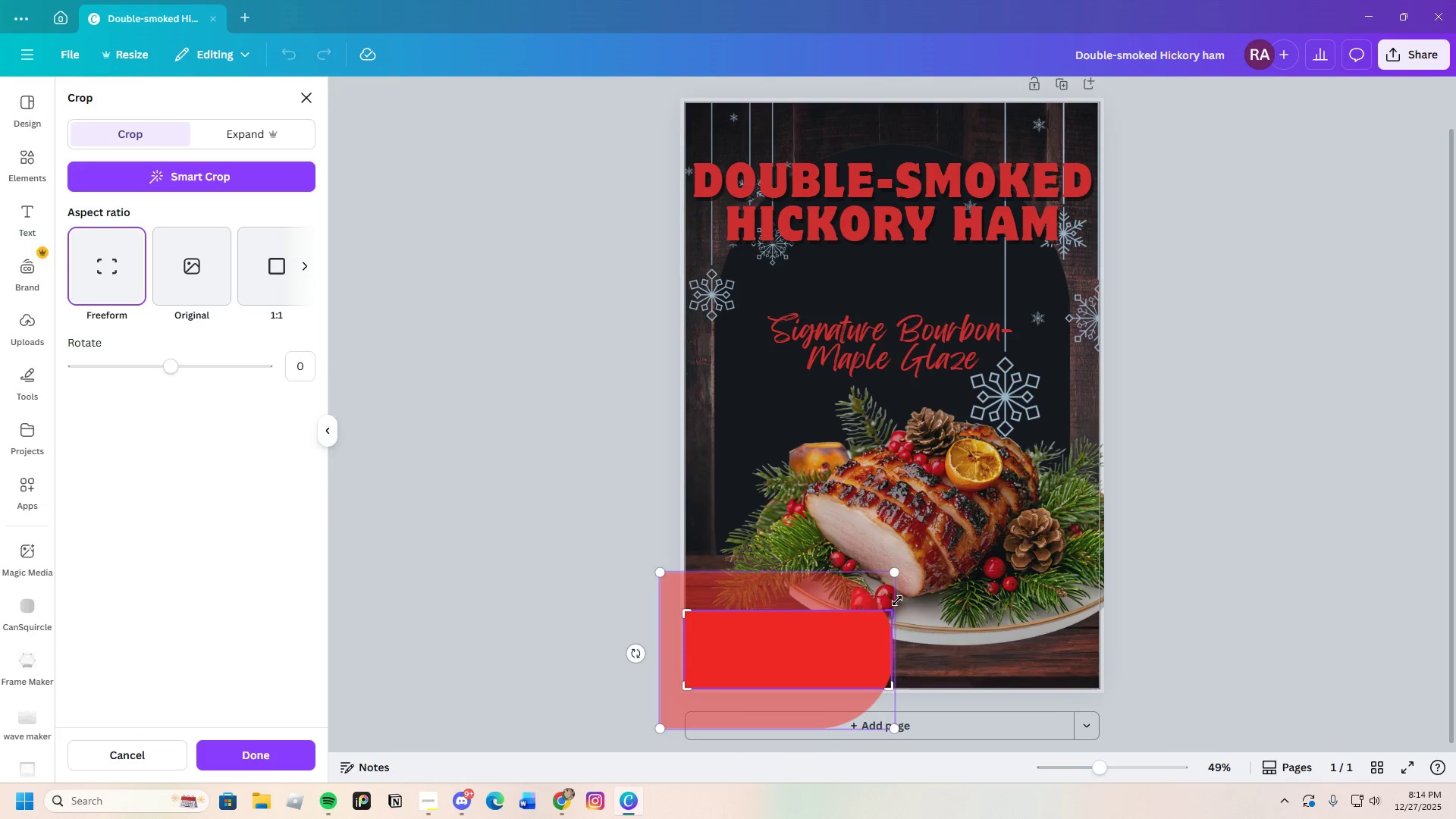 
key(Enter)
 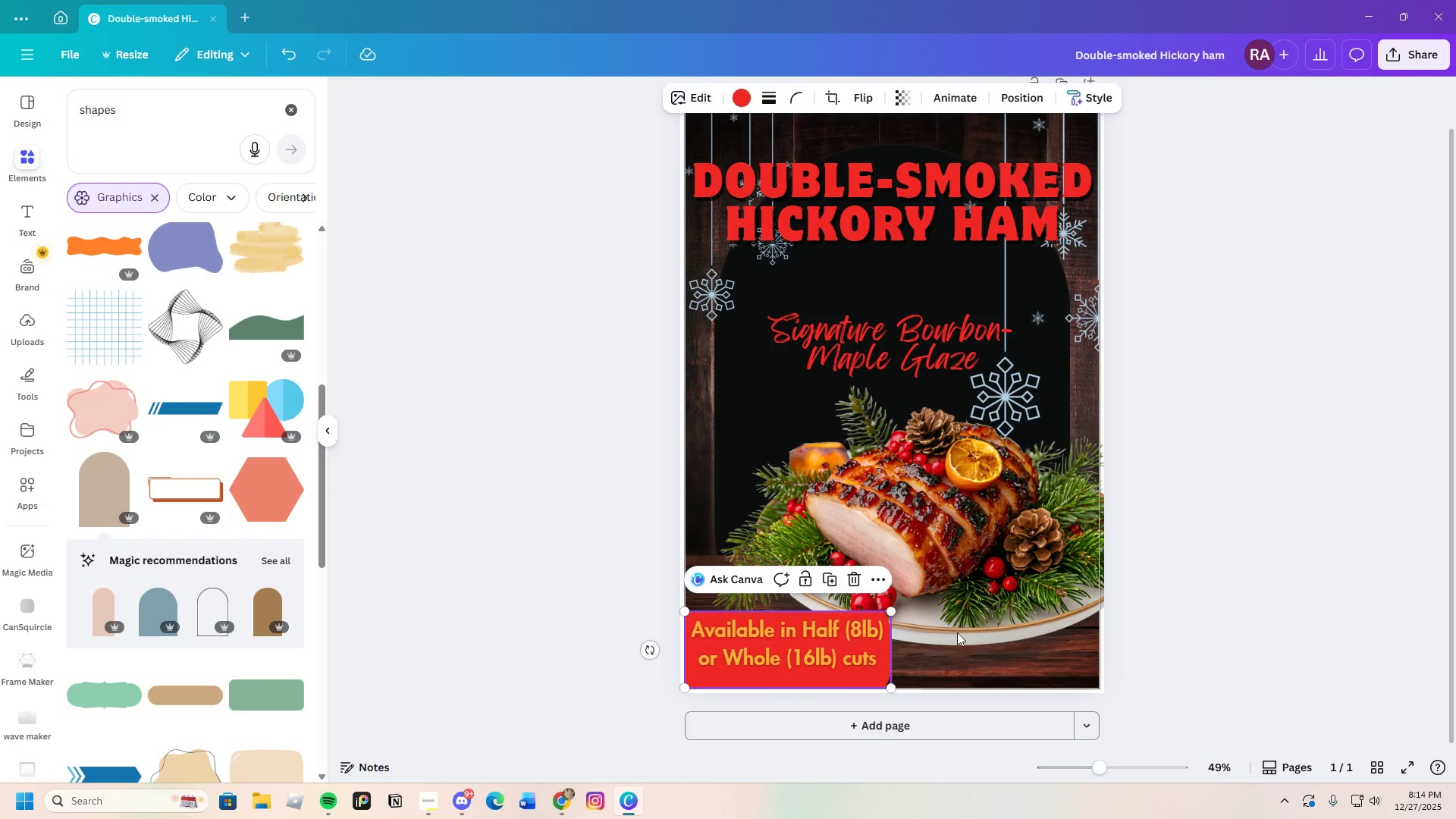 
left_click([1153, 674])
 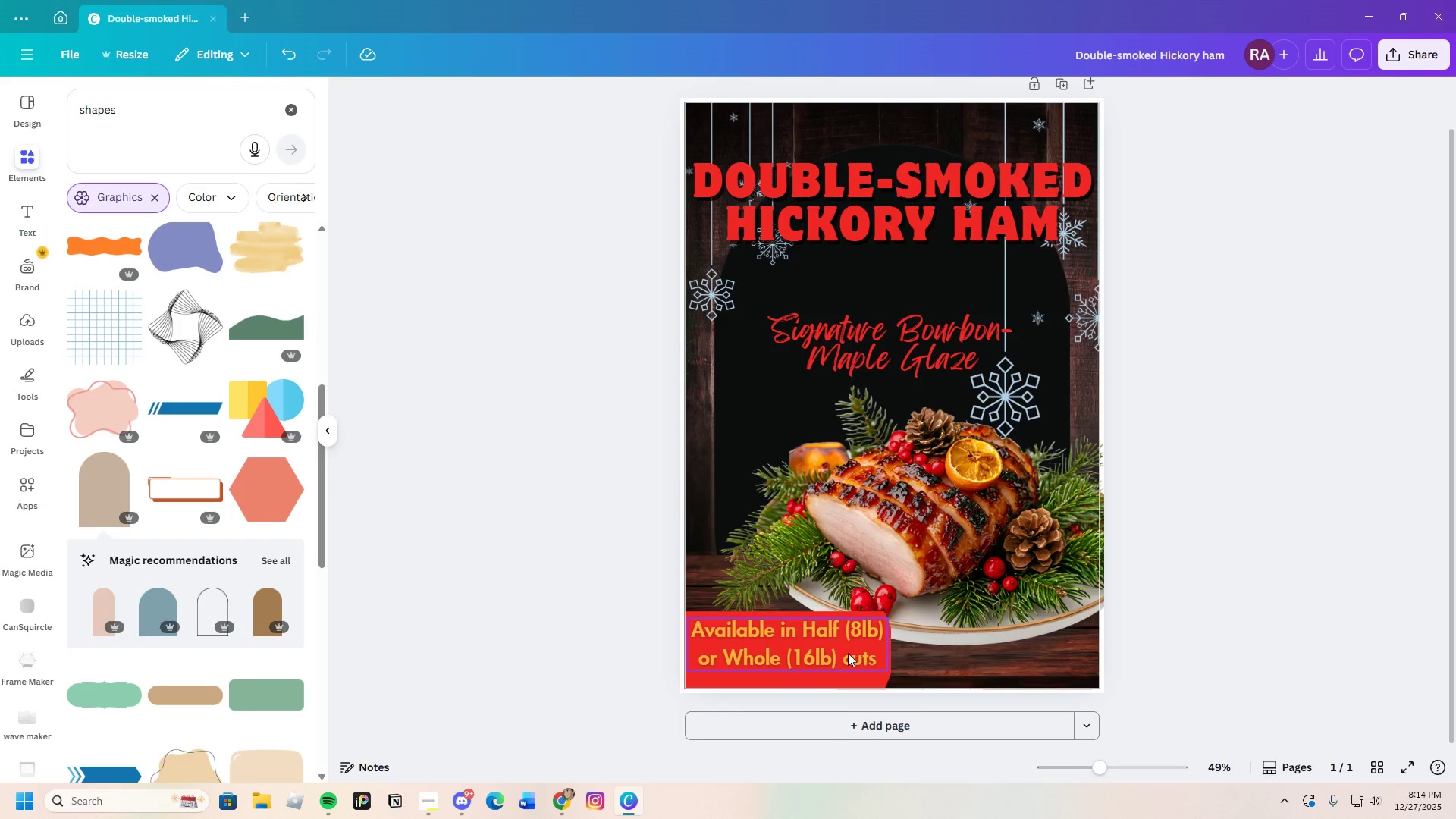 
left_click_drag(start_coordinate=[839, 648], to_coordinate=[839, 656])
 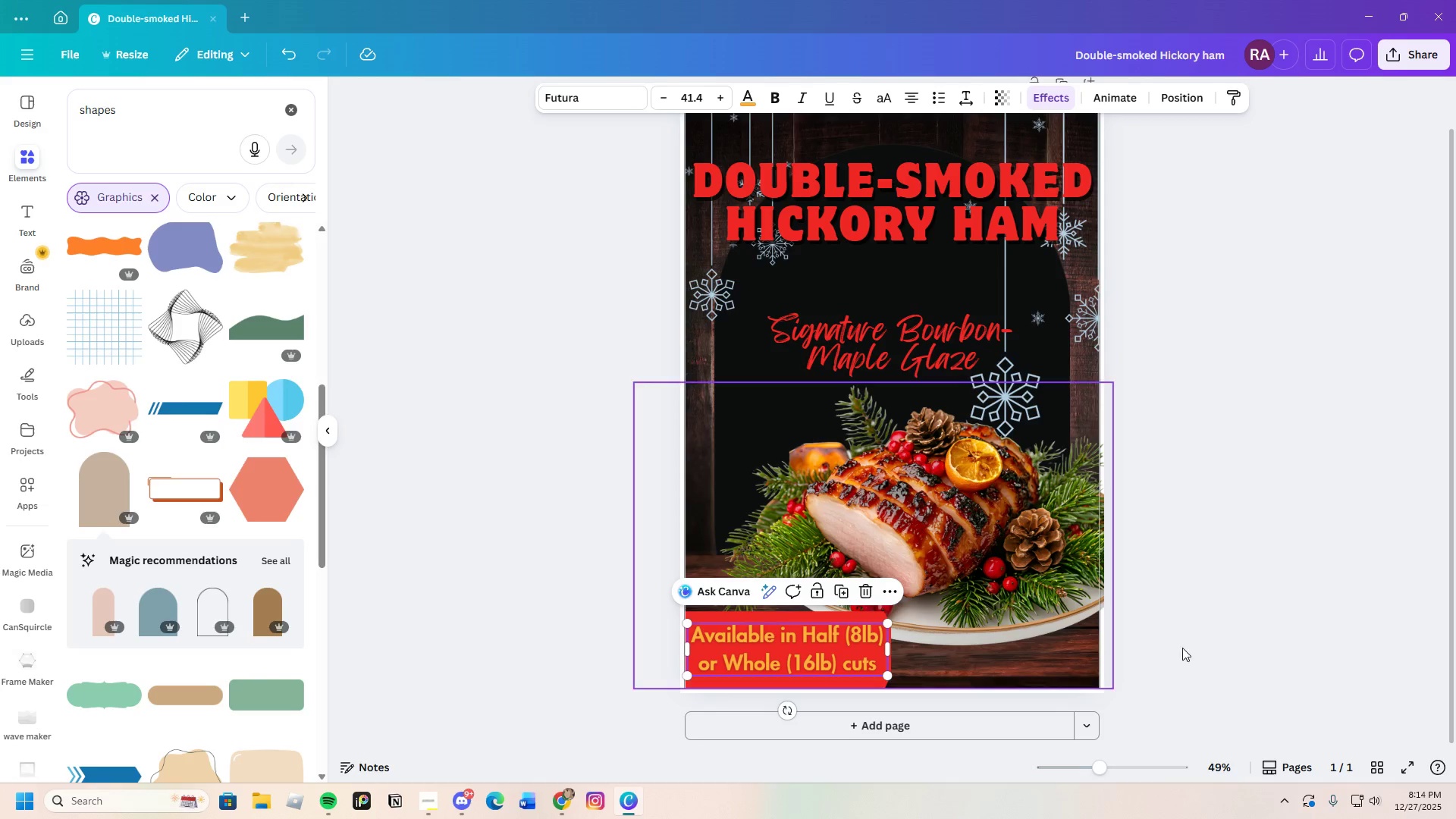 
left_click([1199, 644])
 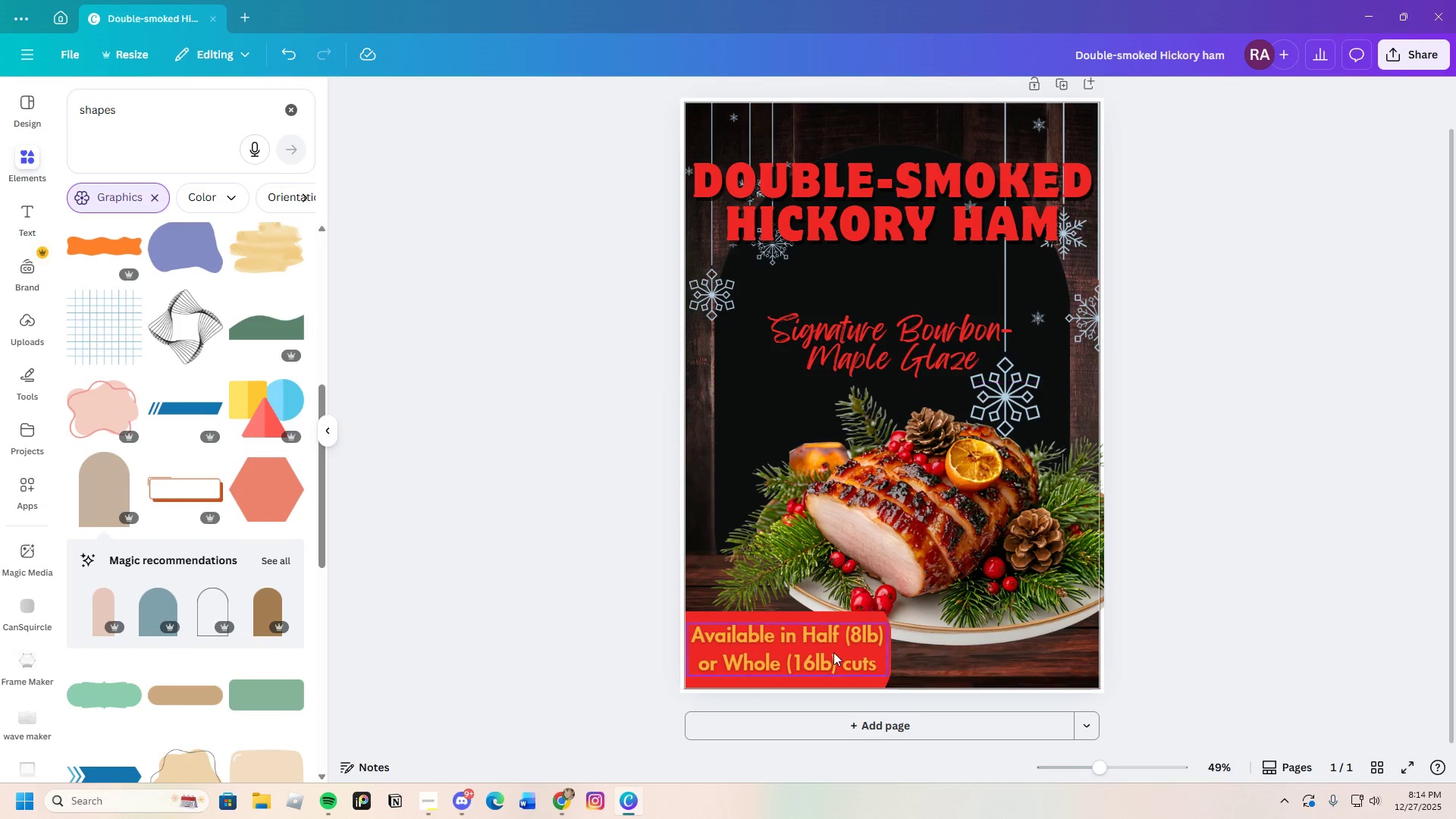 
left_click_drag(start_coordinate=[833, 652], to_coordinate=[833, 657])
 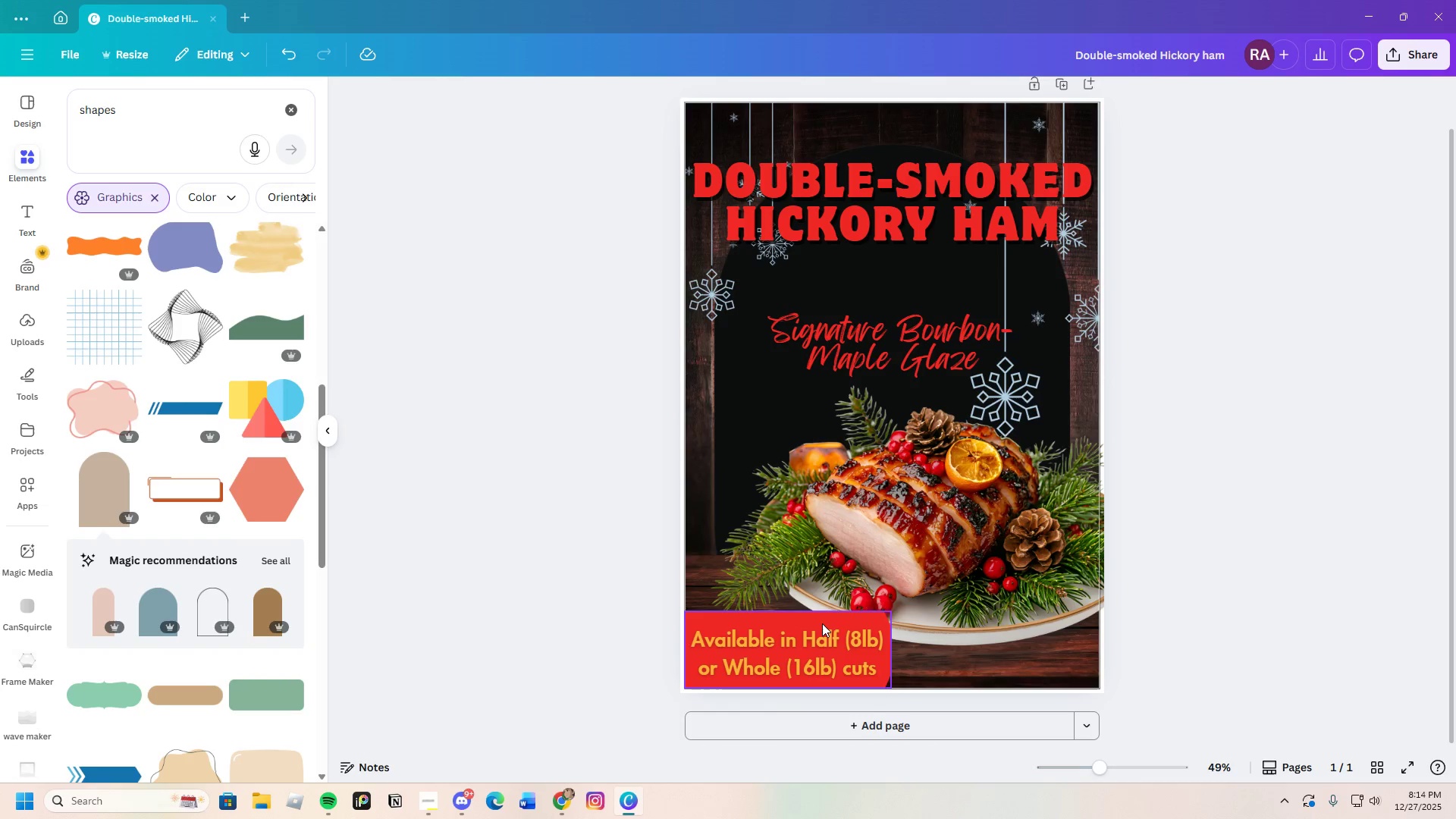 
double_click([822, 623])
 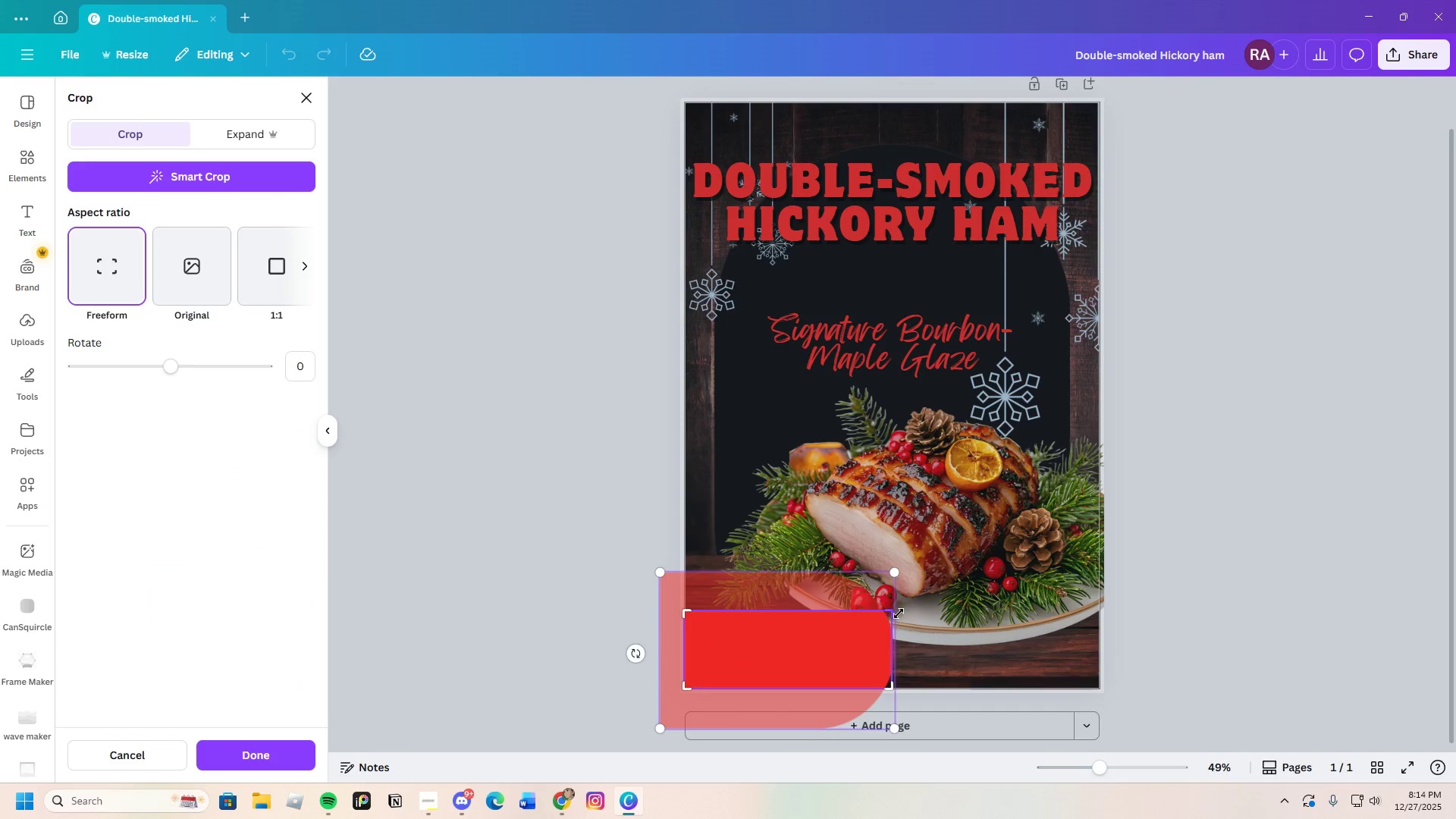 
left_click_drag(start_coordinate=[891, 612], to_coordinate=[892, 598])
 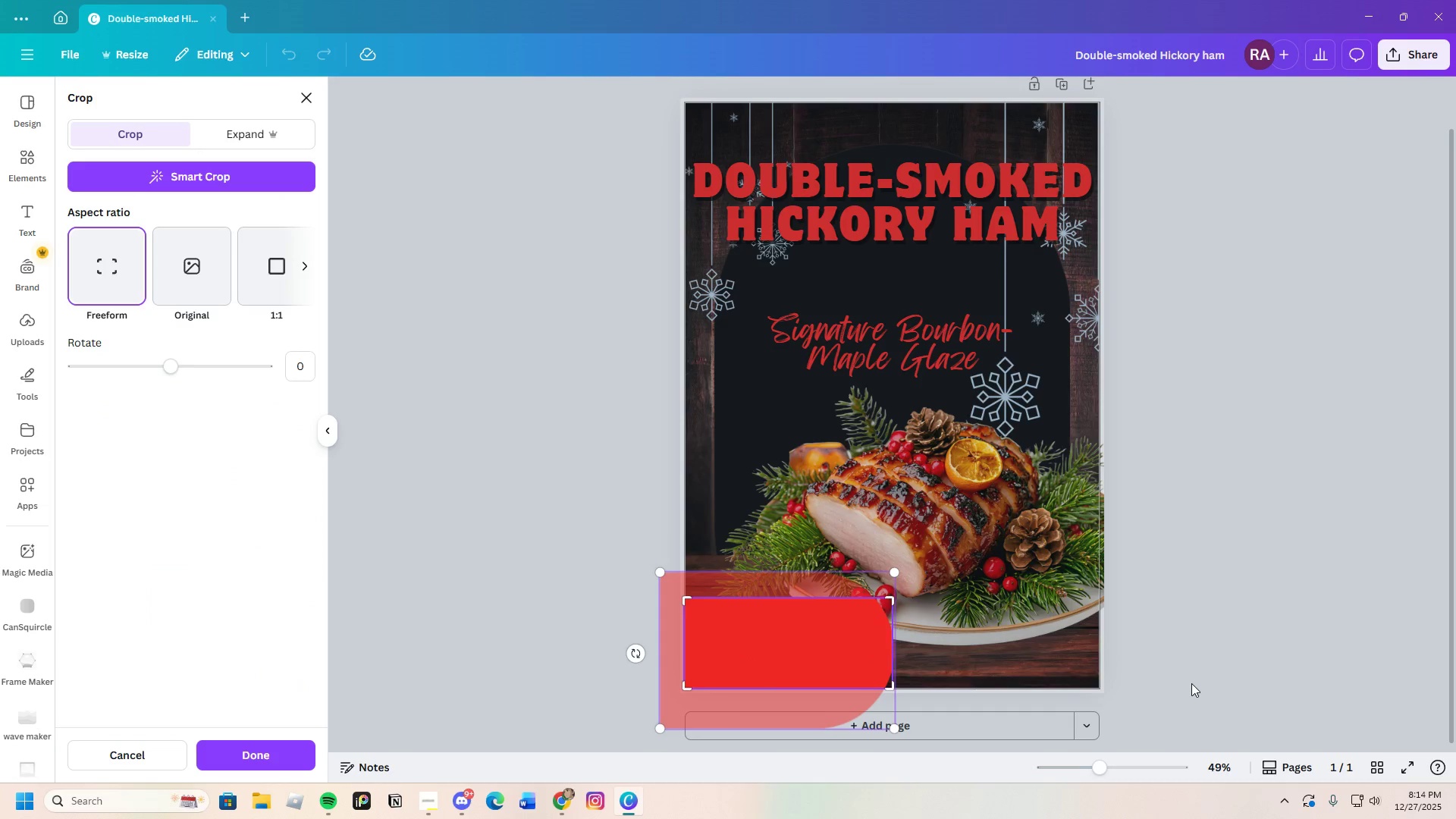 
left_click([1190, 681])
 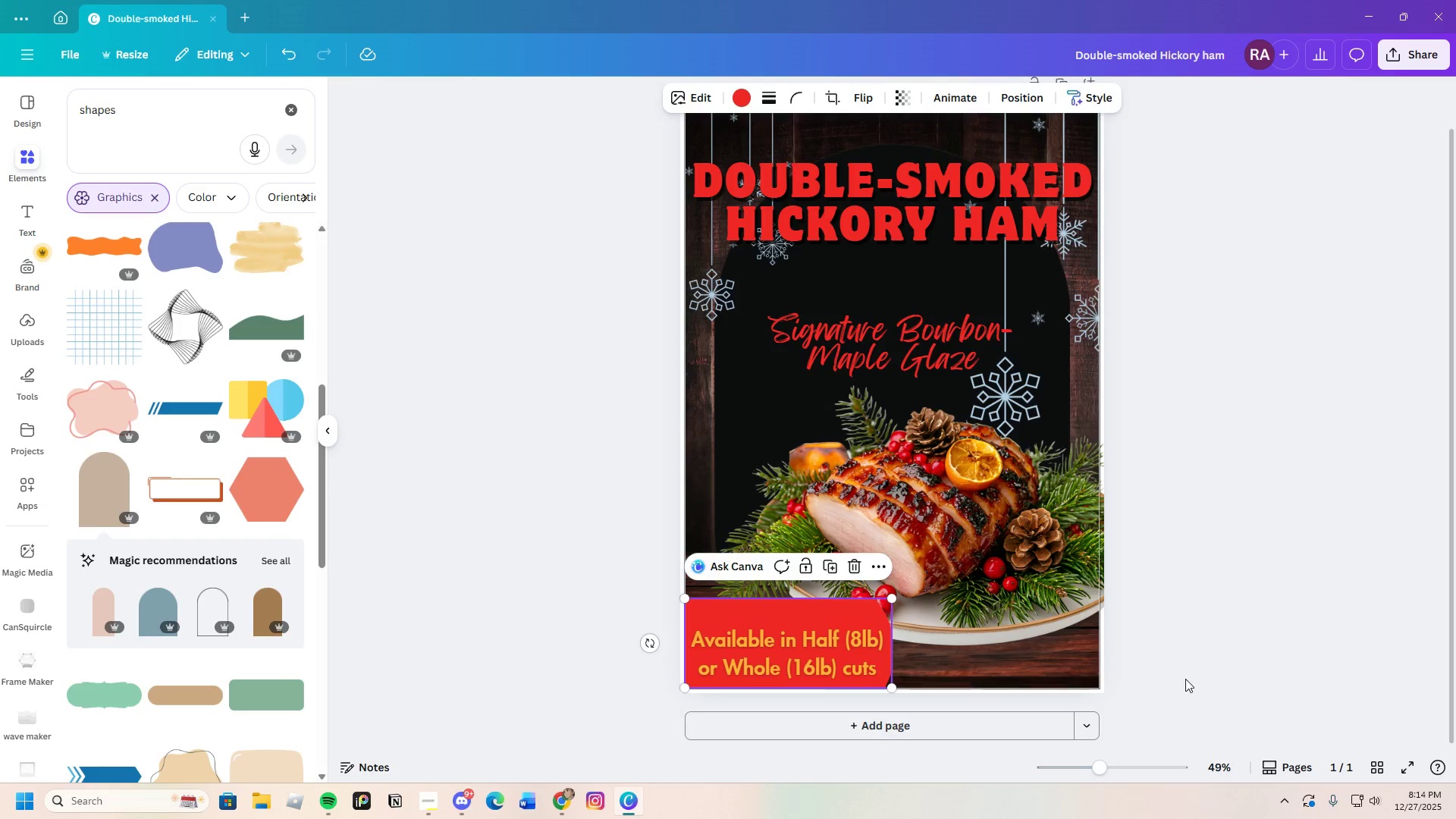 
left_click([1120, 664])
 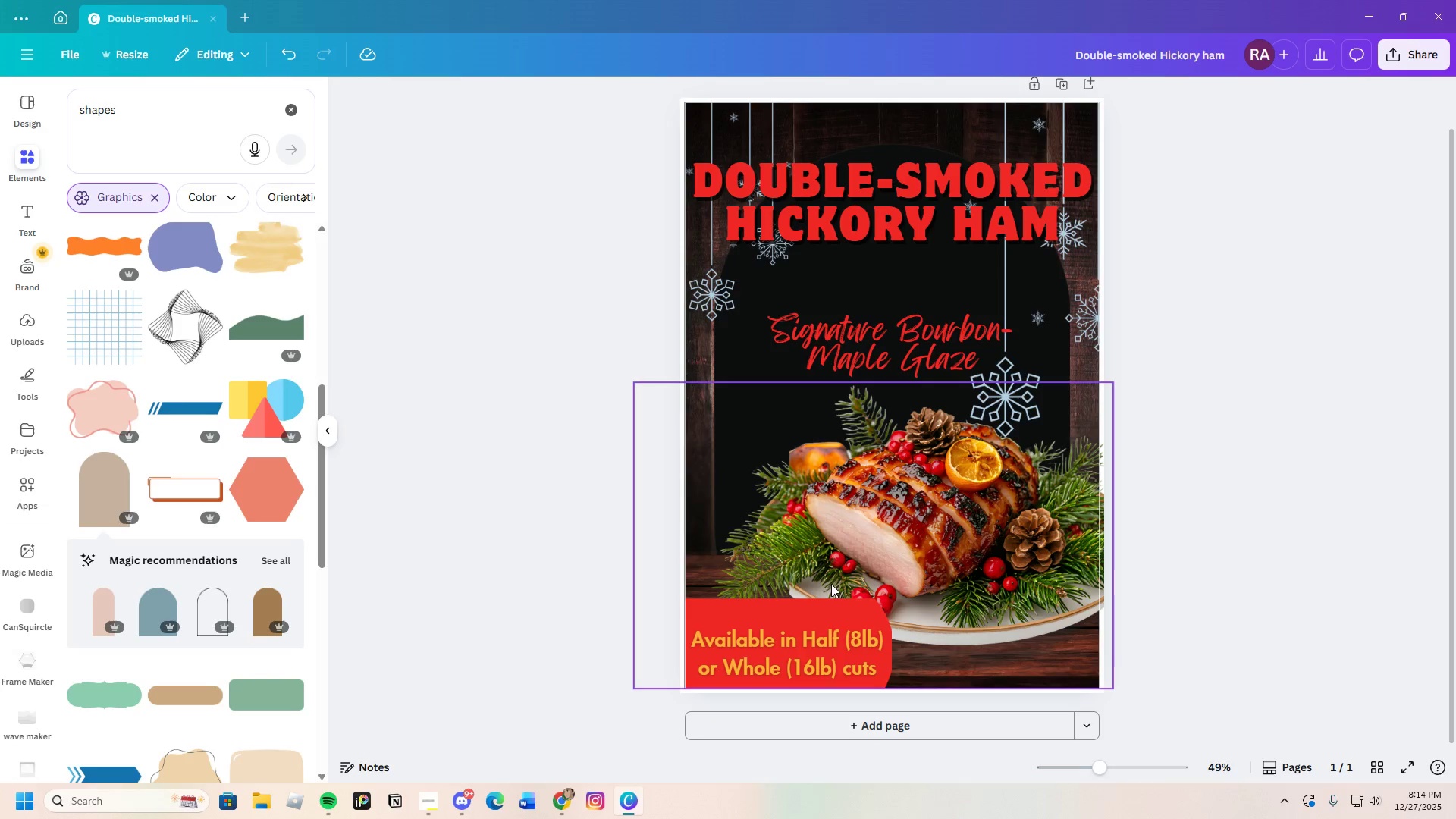 
left_click([864, 609])
 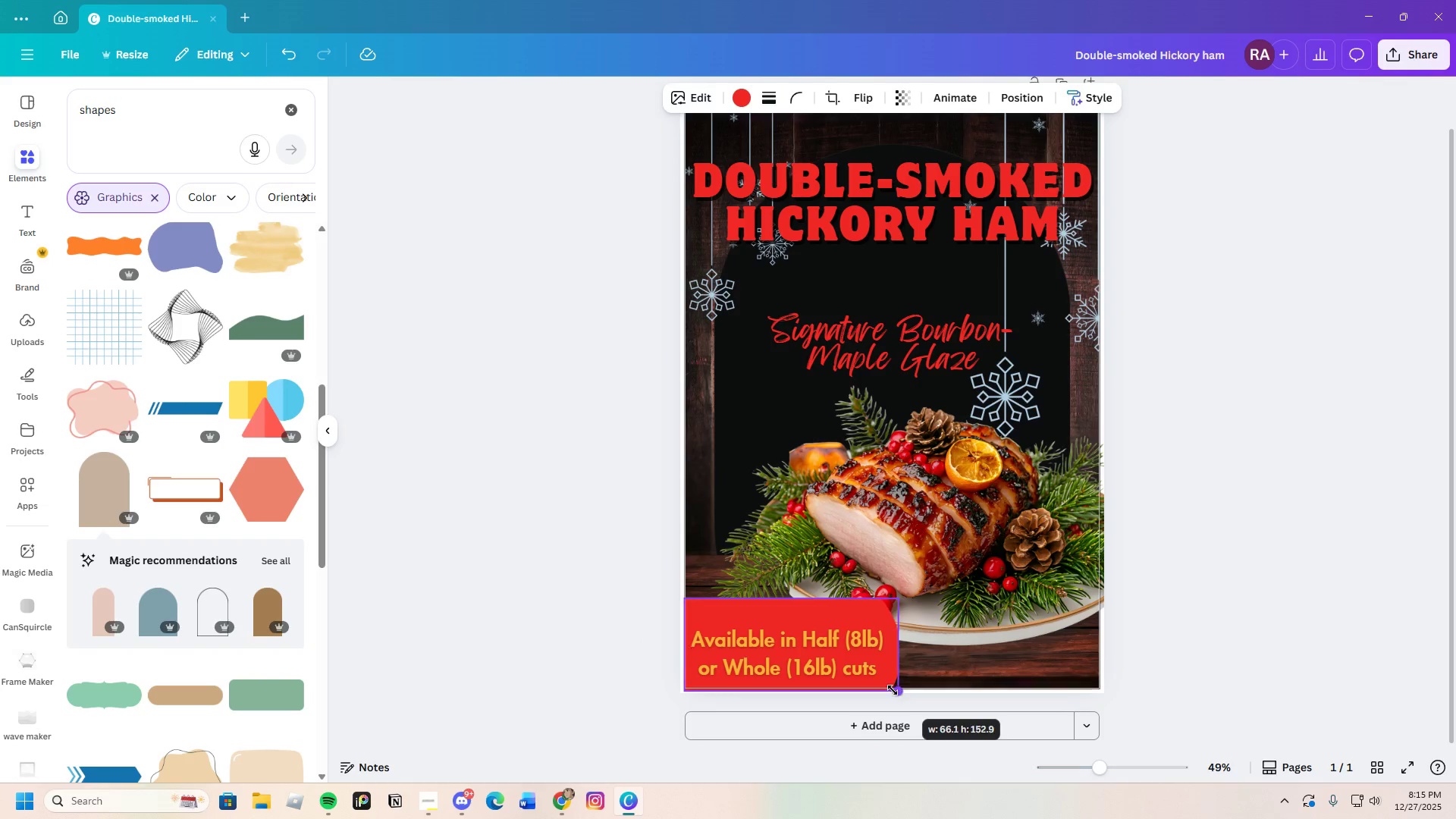 
wait(5.81)
 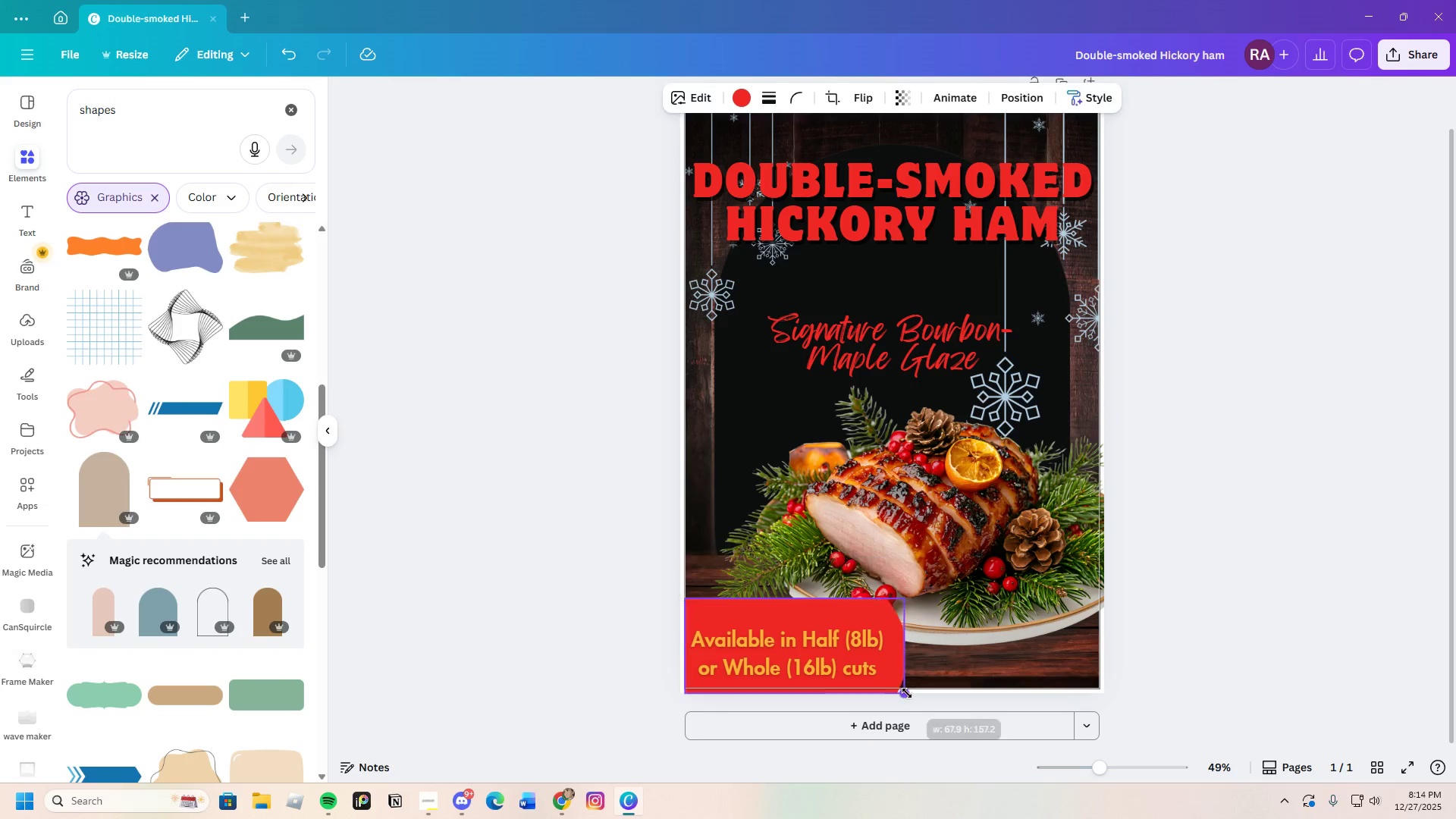 
left_click_drag(start_coordinate=[808, 610], to_coordinate=[807, 606])
 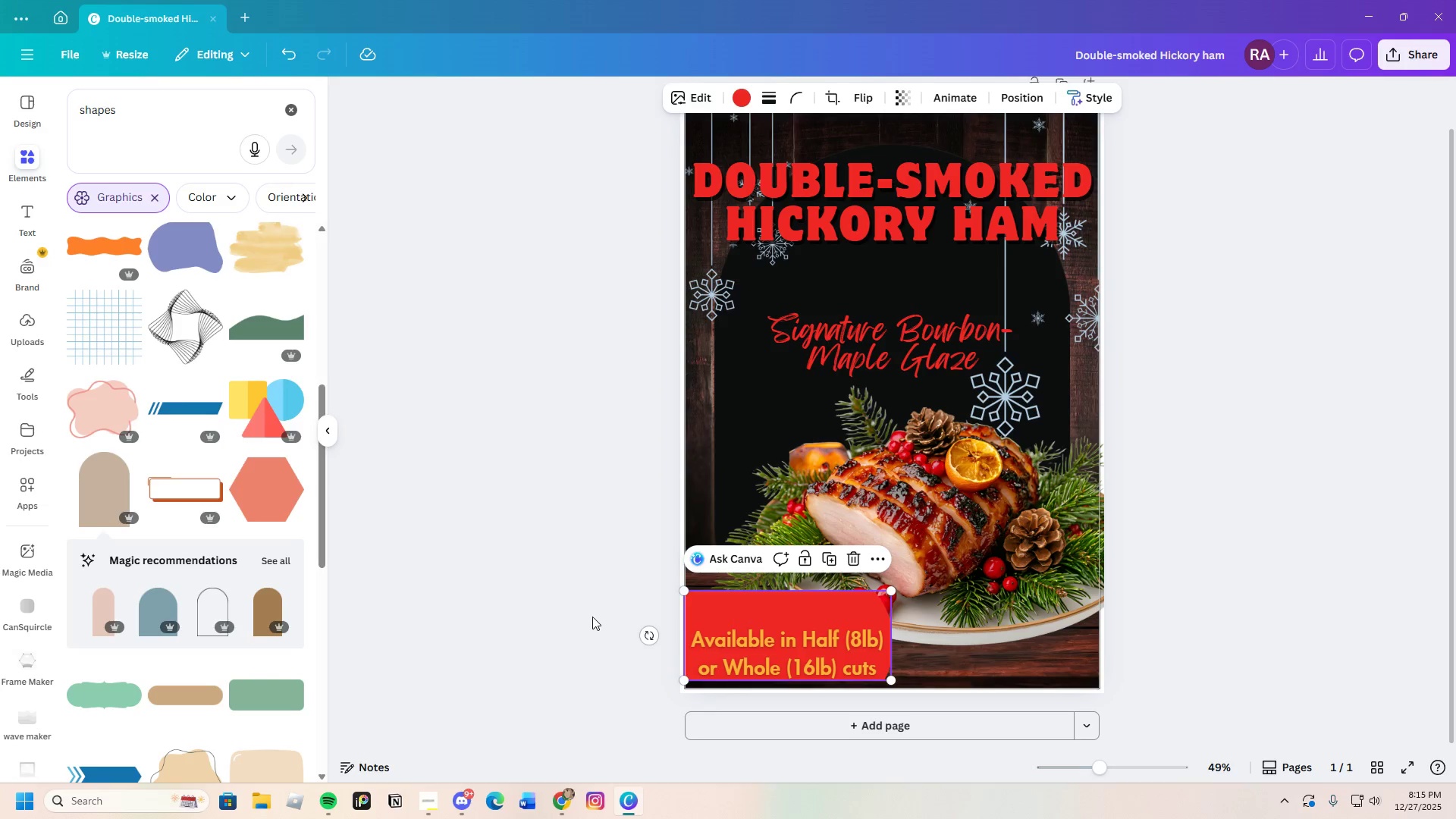 
left_click([592, 617])
 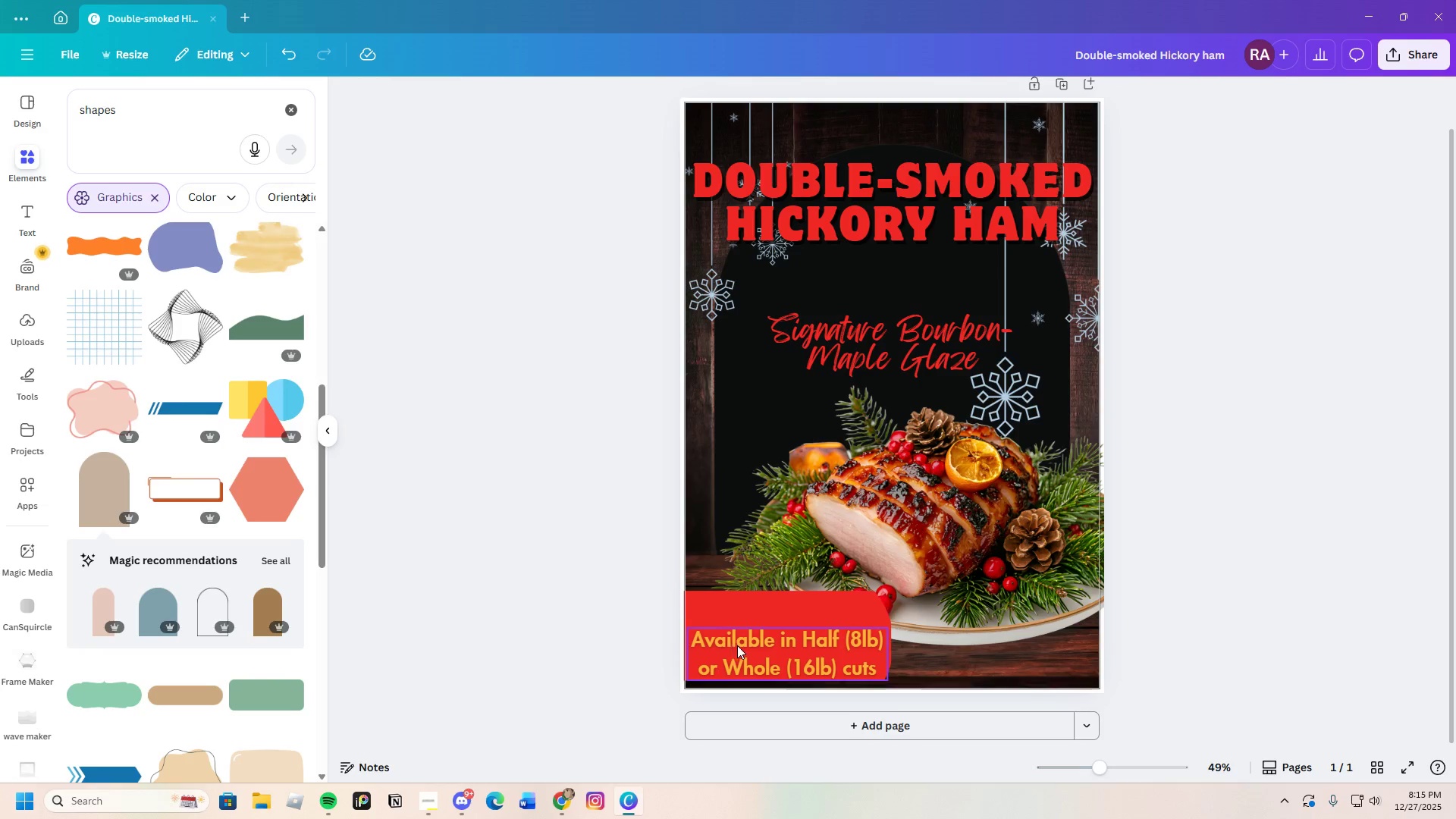 
left_click([747, 645])
 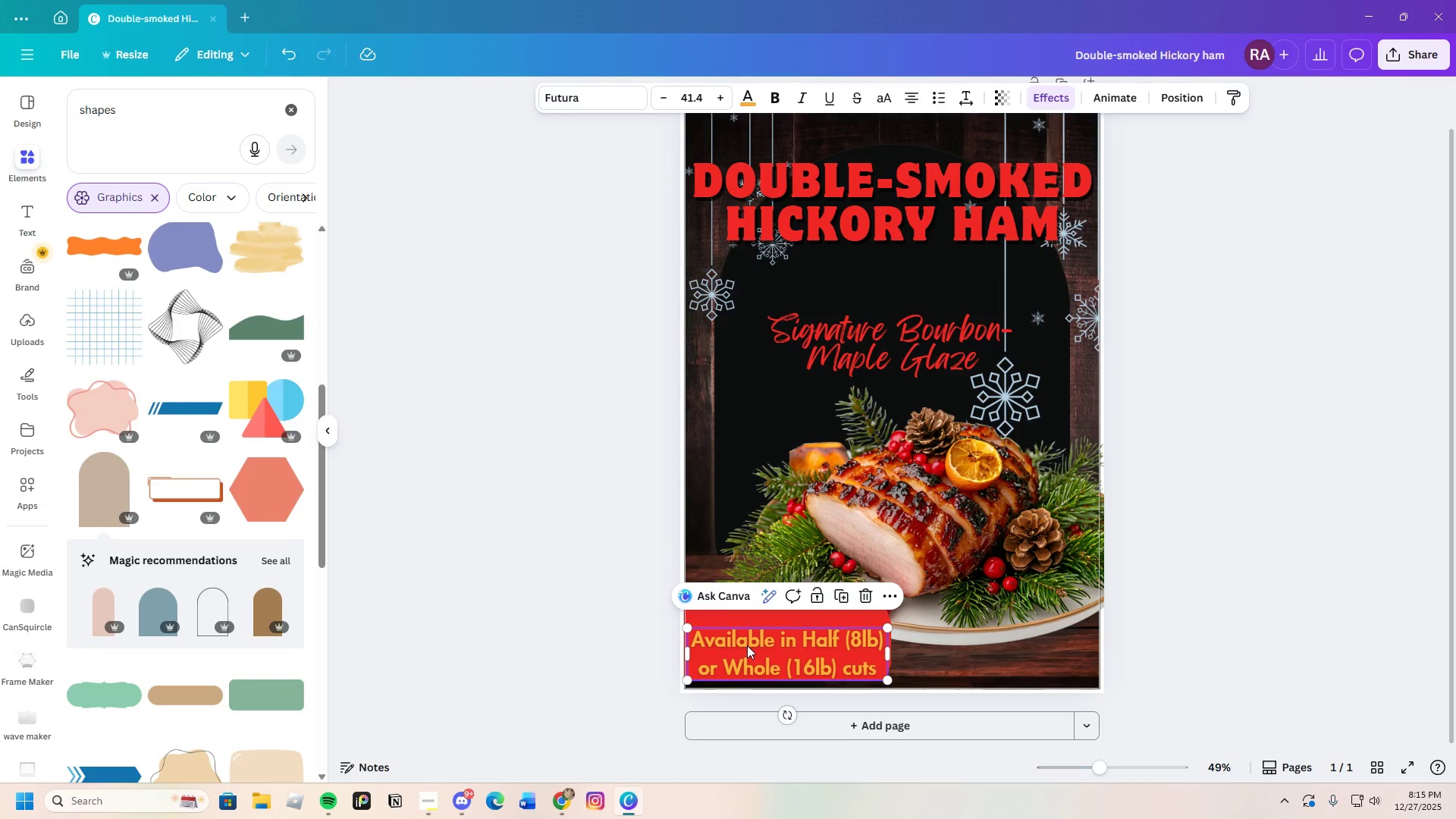 
left_click_drag(start_coordinate=[747, 645], to_coordinate=[747, 630])
 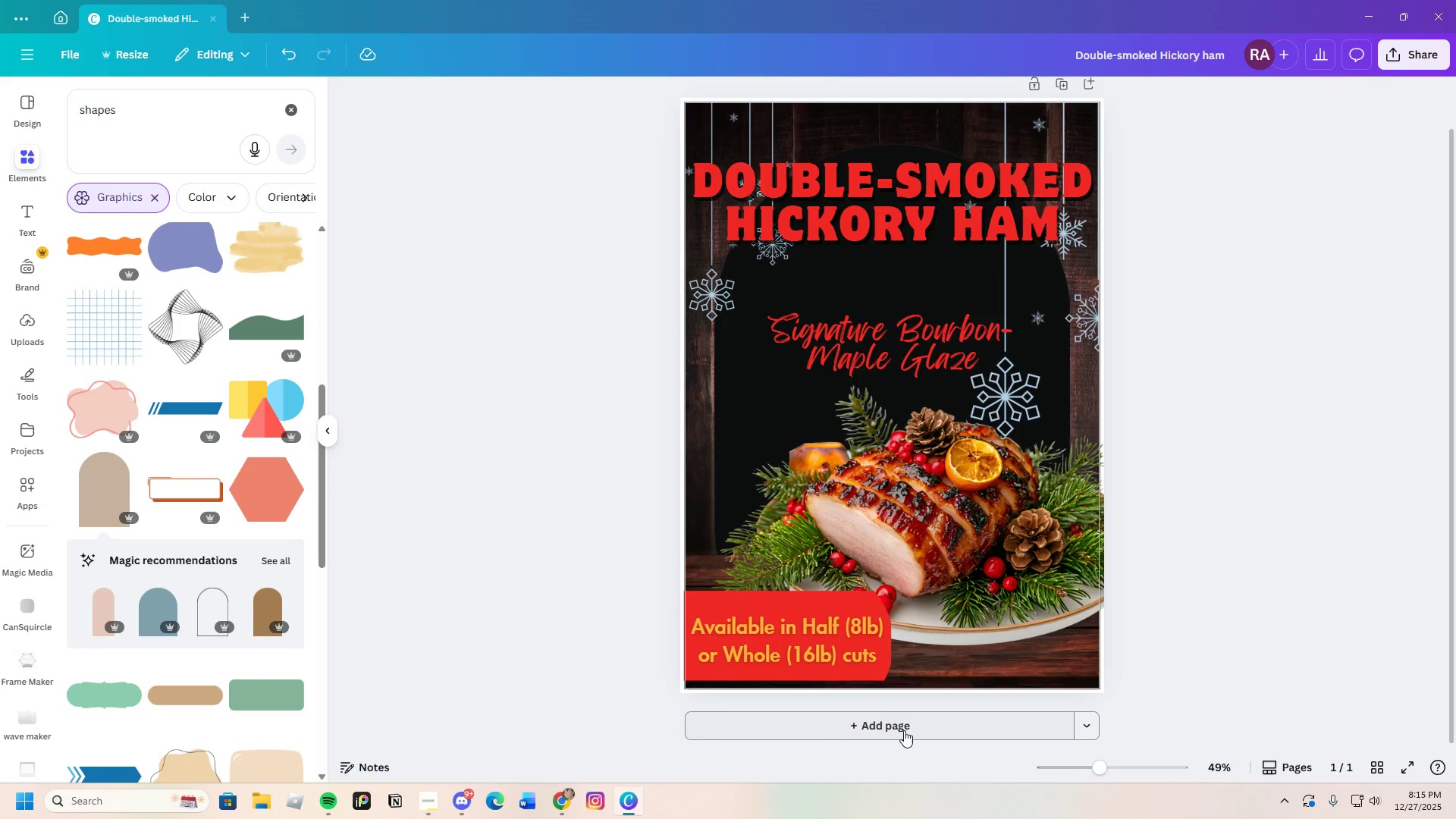 
double_click([825, 603])
 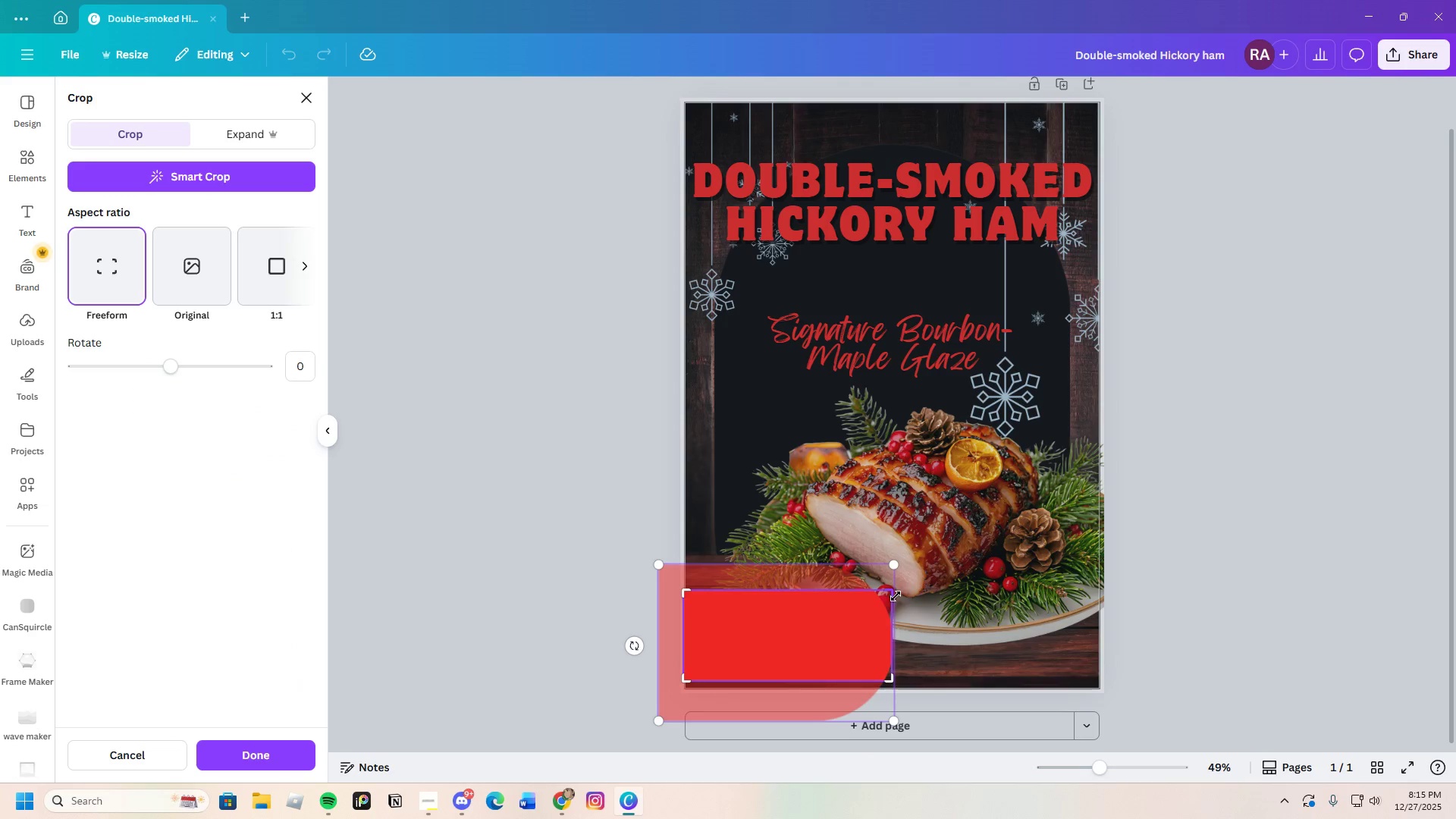 
left_click_drag(start_coordinate=[893, 595], to_coordinate=[893, 600])
 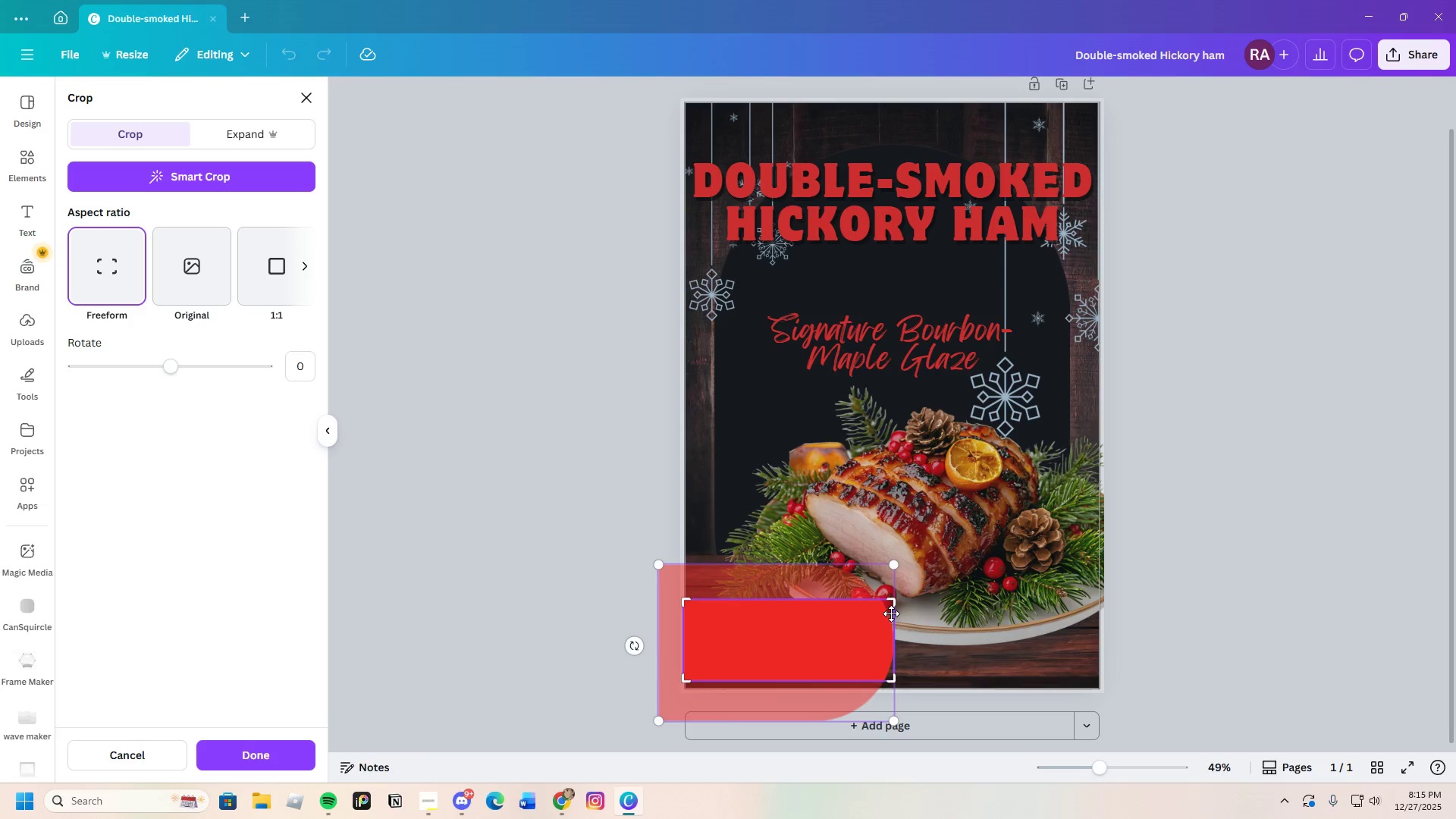 
key(Enter)
 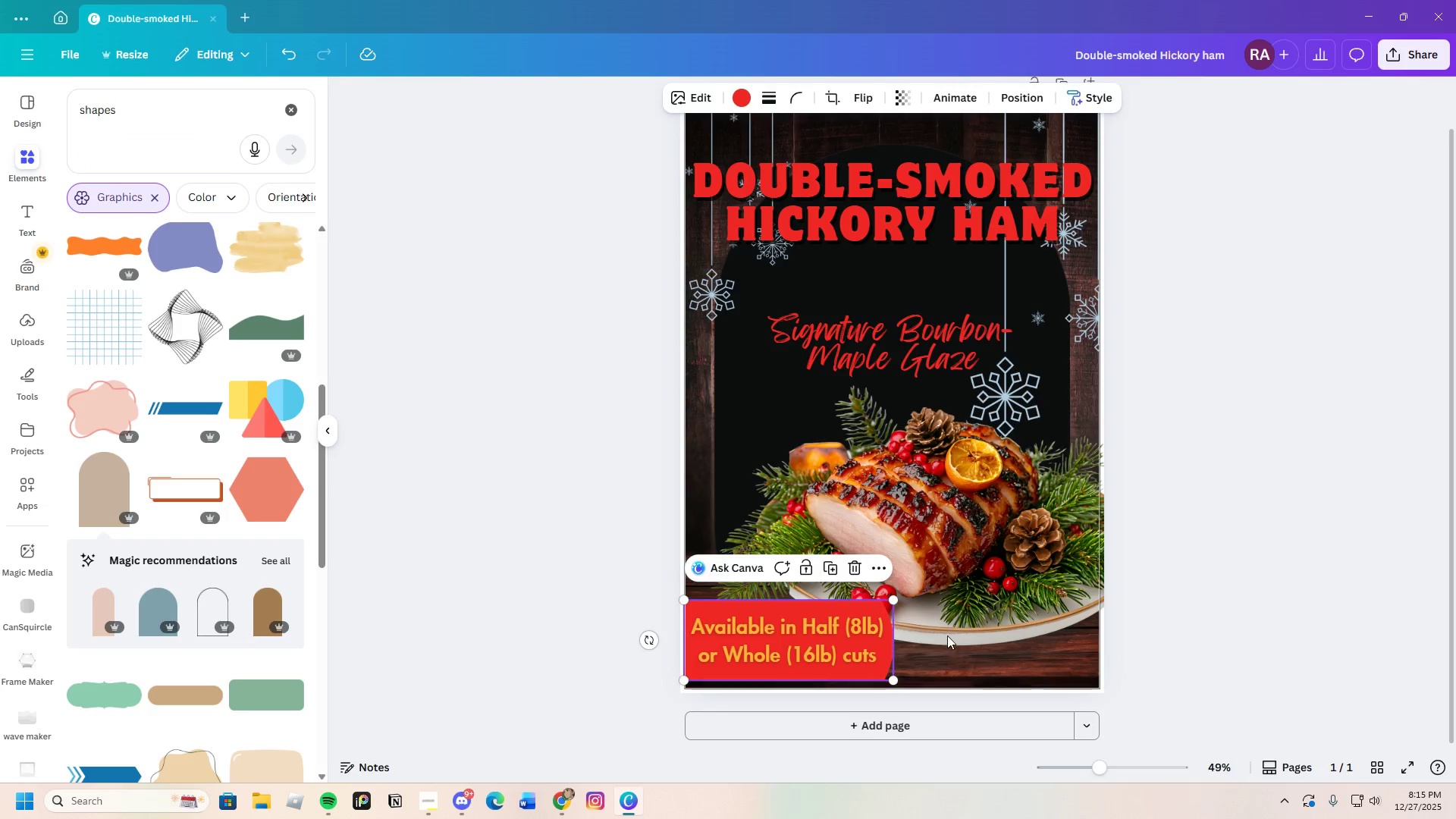 
left_click([1104, 658])
 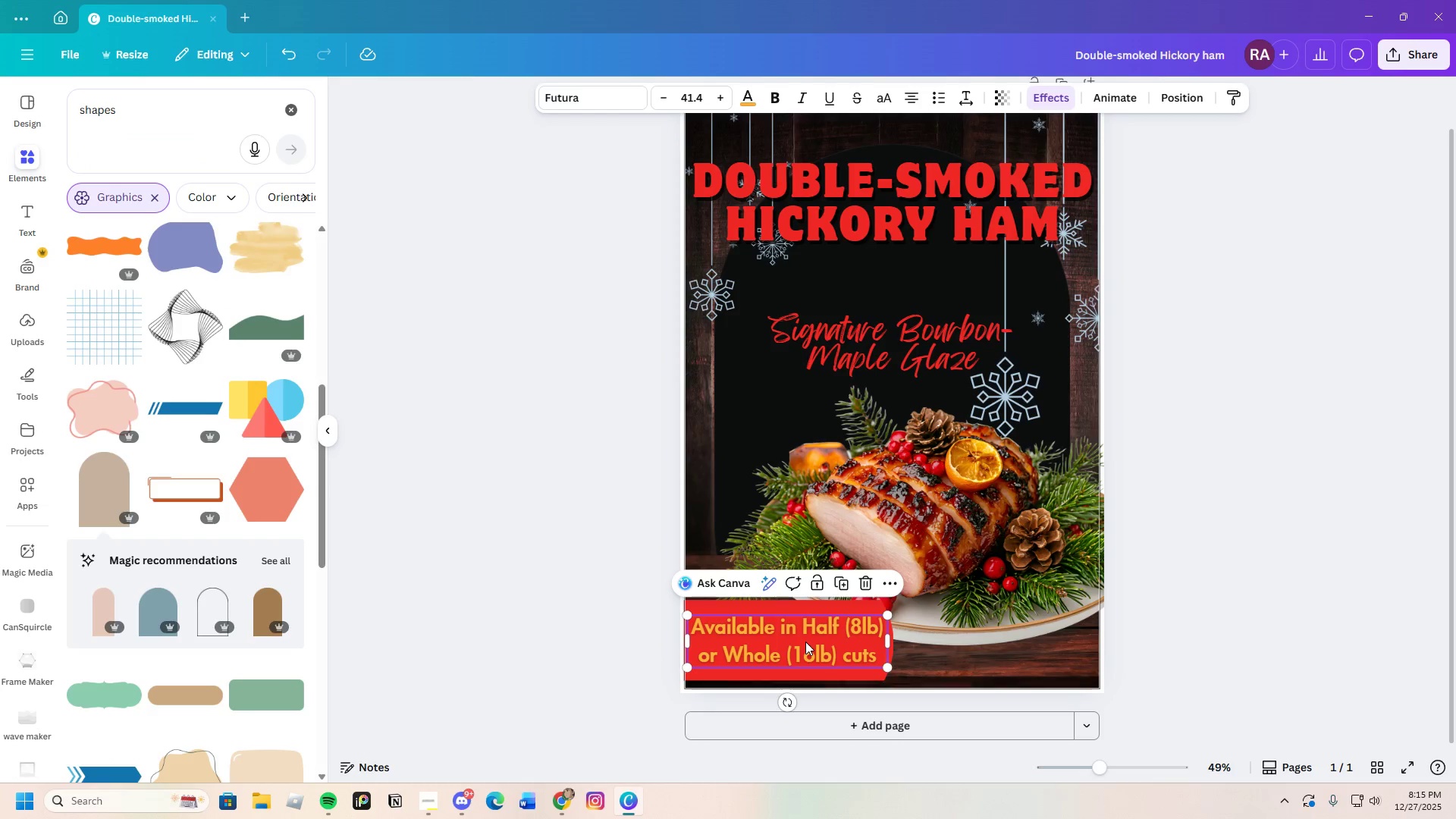 
left_click([1151, 631])
 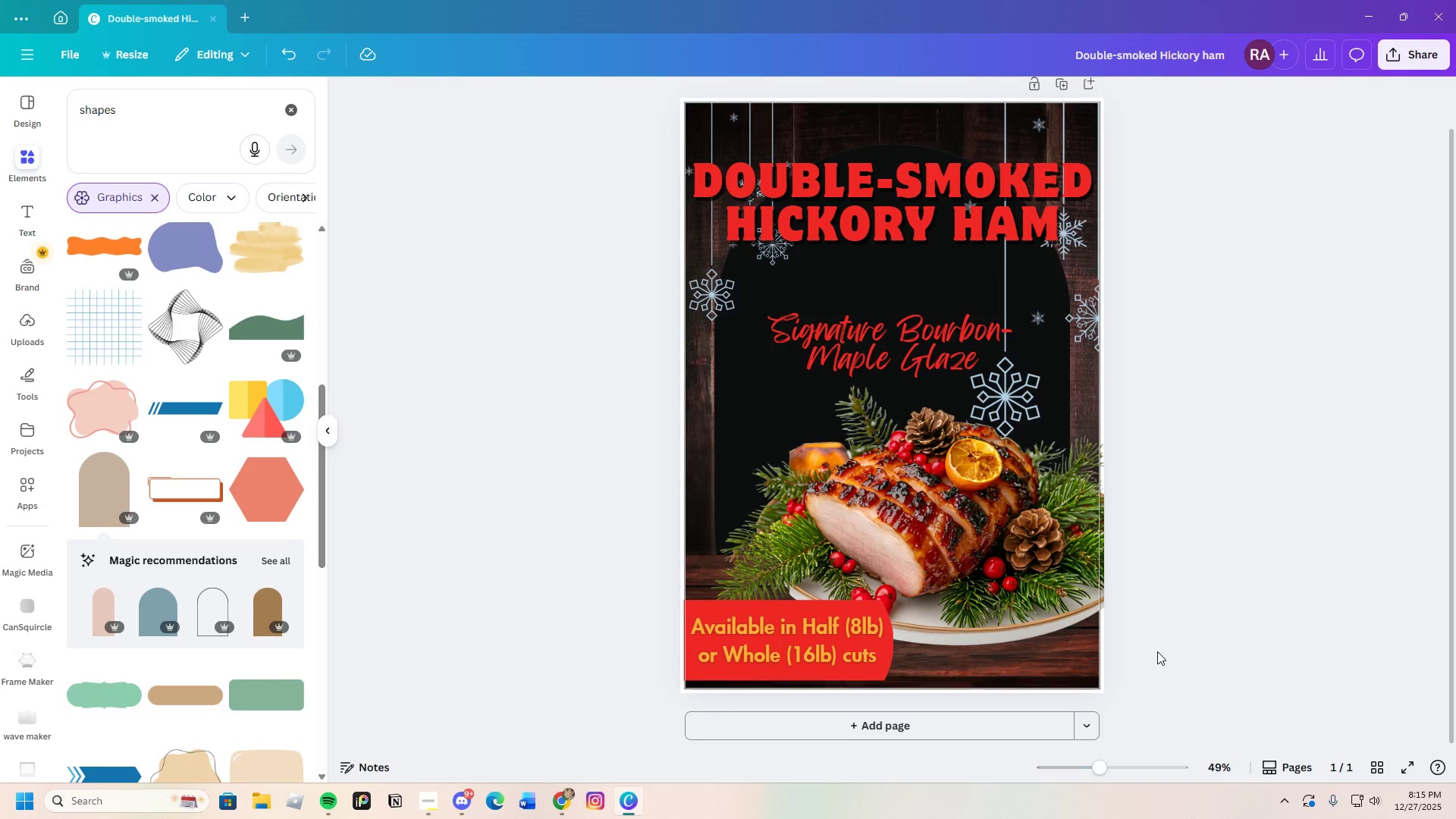 
wait(21.47)
 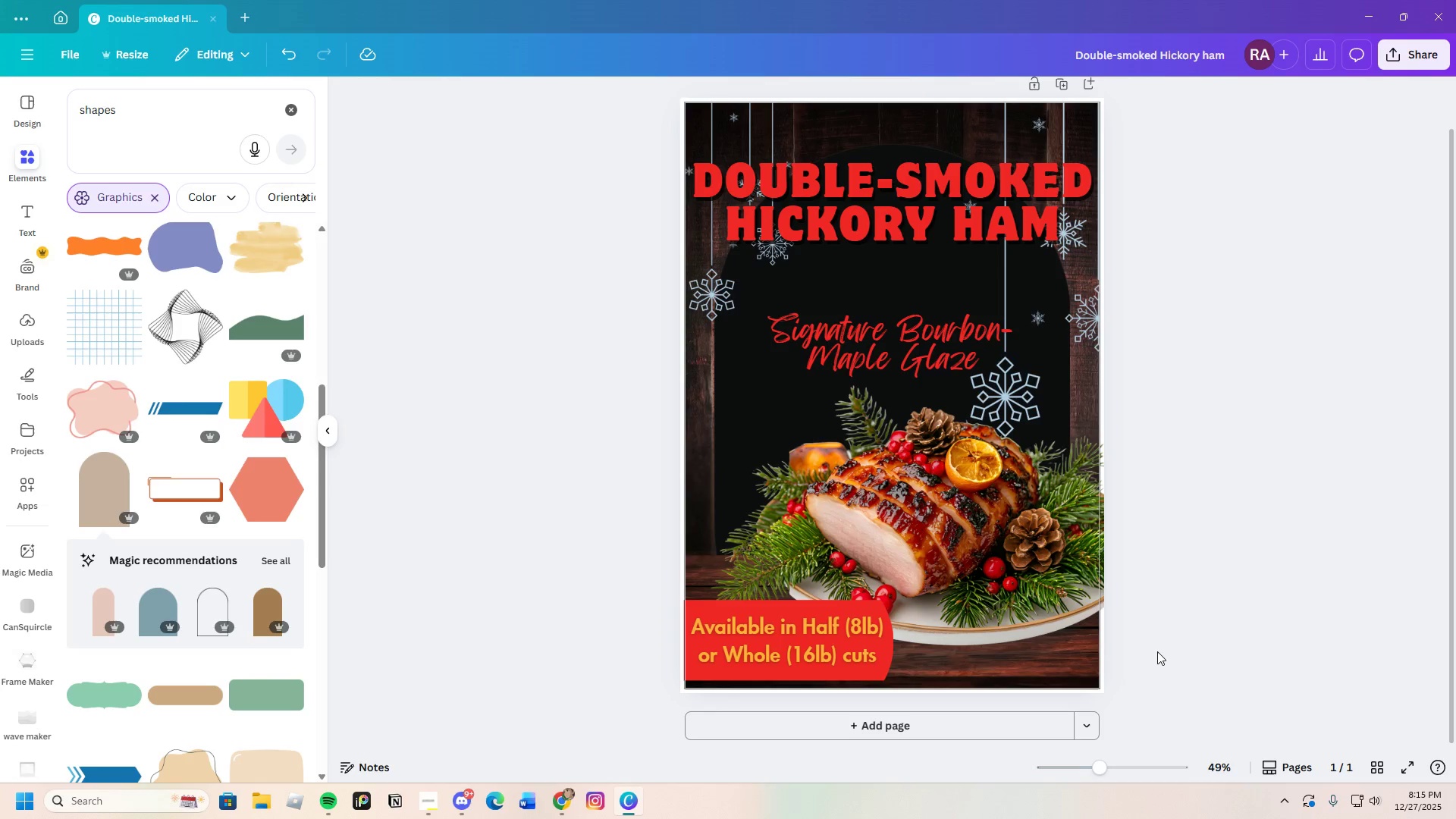 
key(Control+C)
 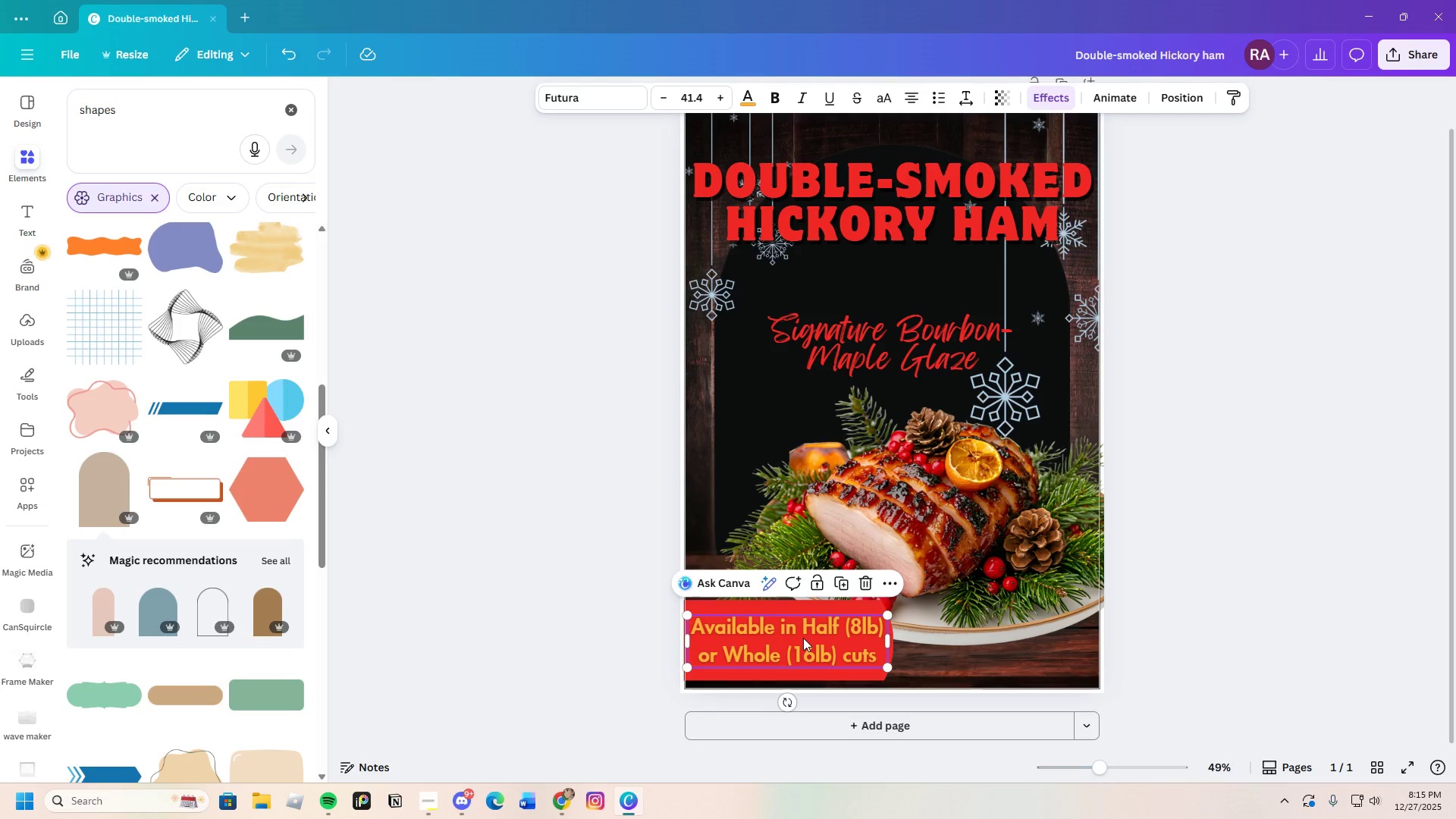 
key(Control+V)
 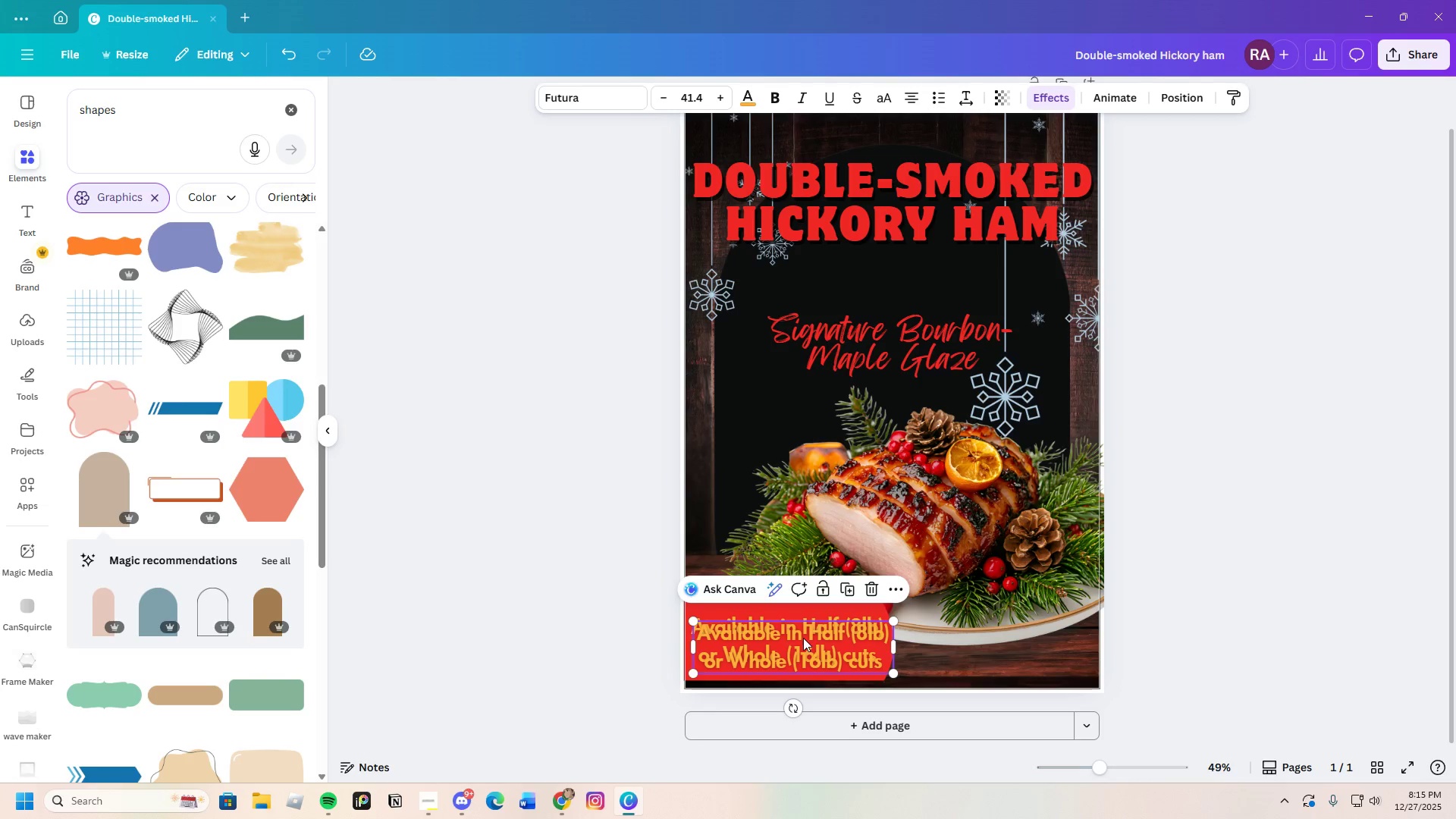 
left_click_drag(start_coordinate=[819, 642], to_coordinate=[928, 500])
 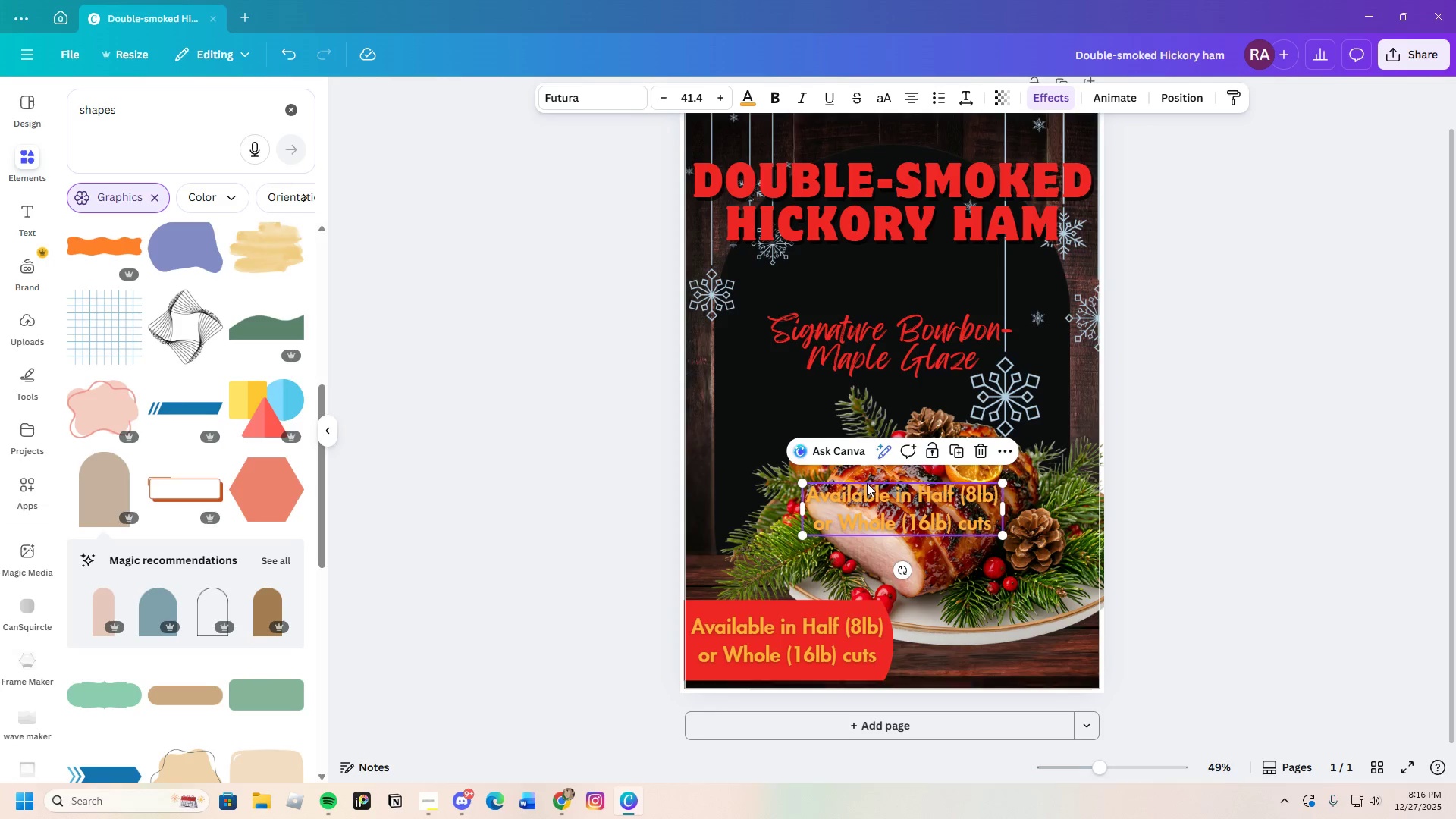 
wait(20.48)
 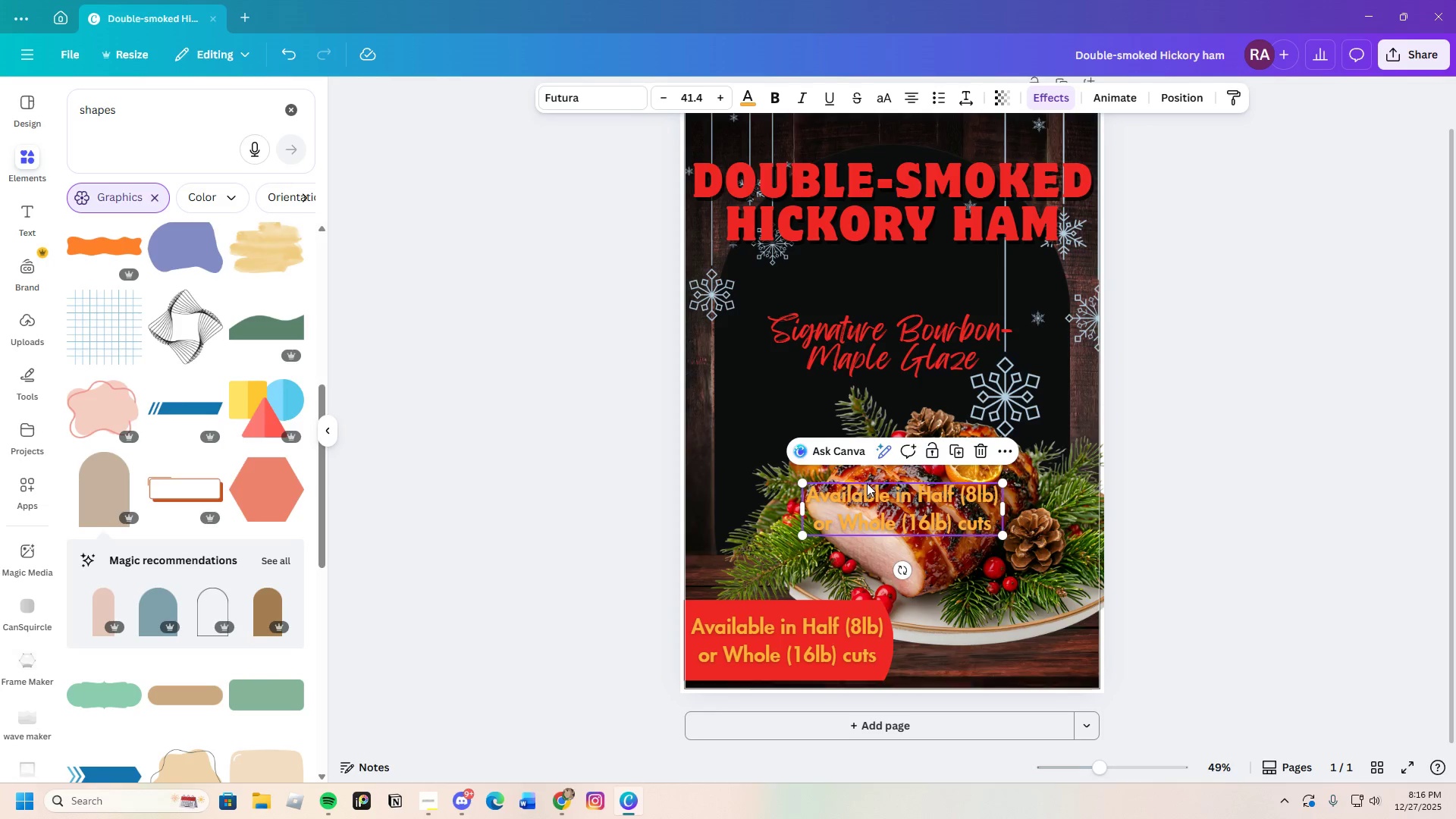 
left_click([893, 503])
 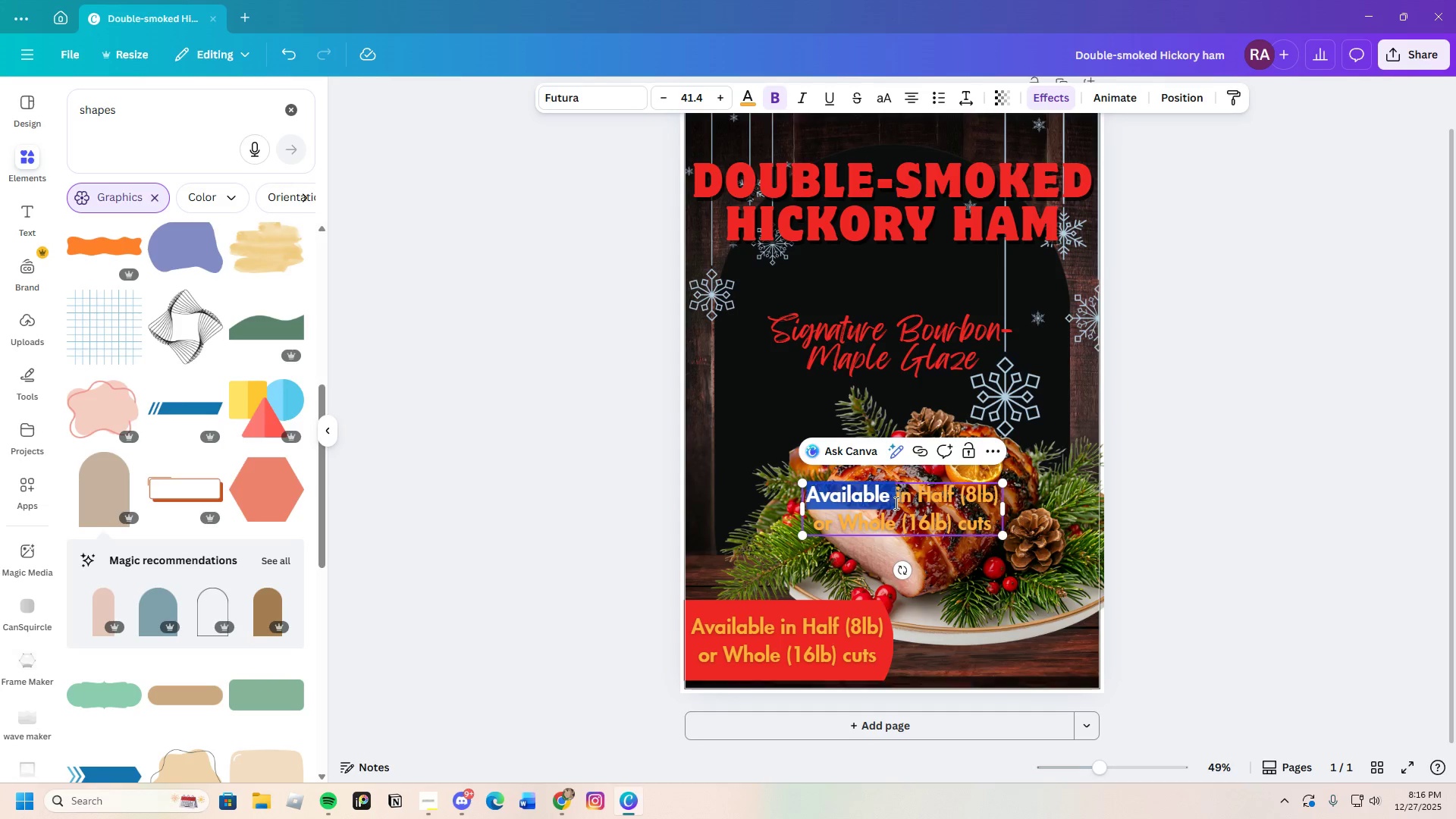 
left_click([895, 503])
 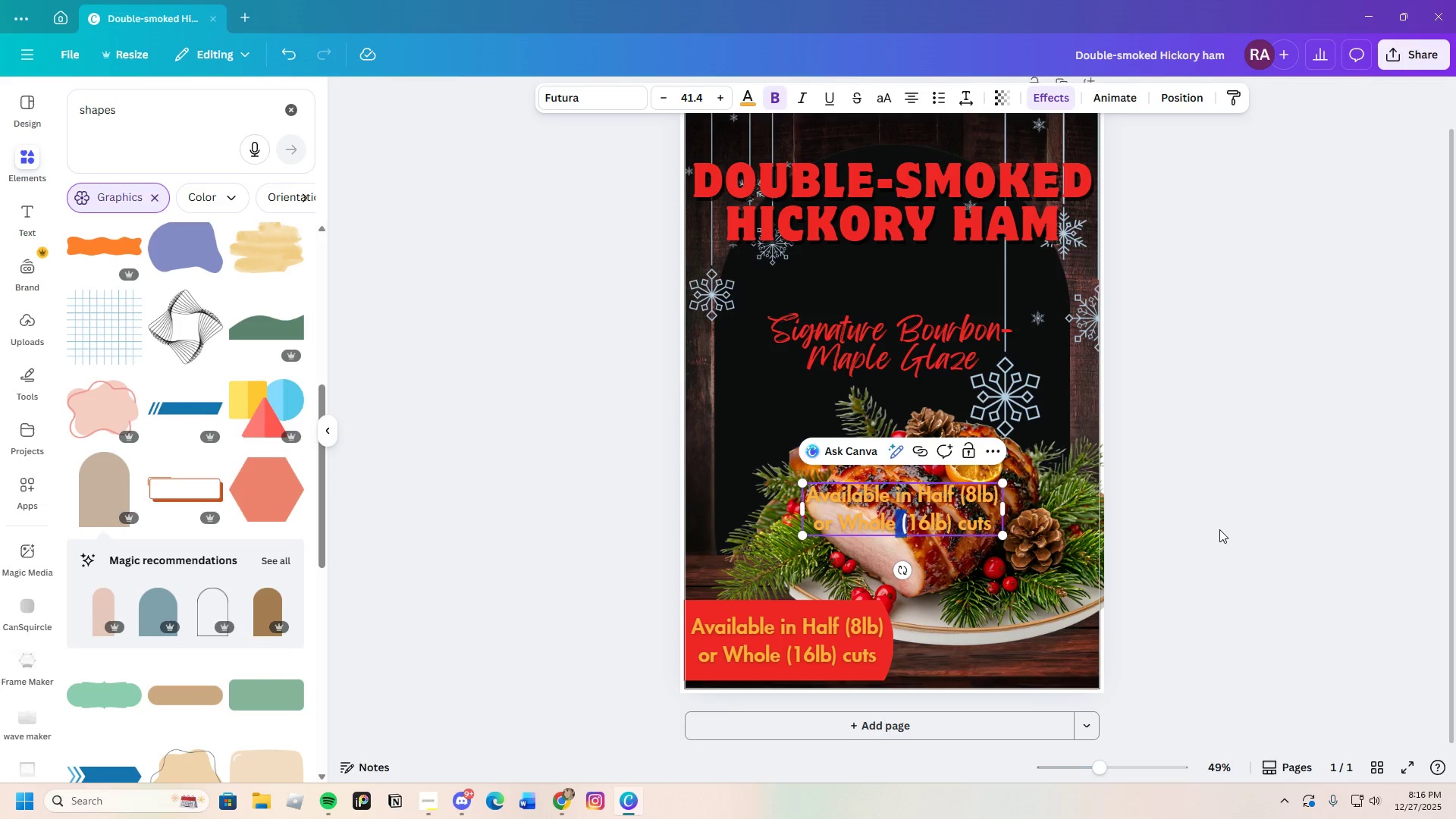 
left_click([922, 509])
 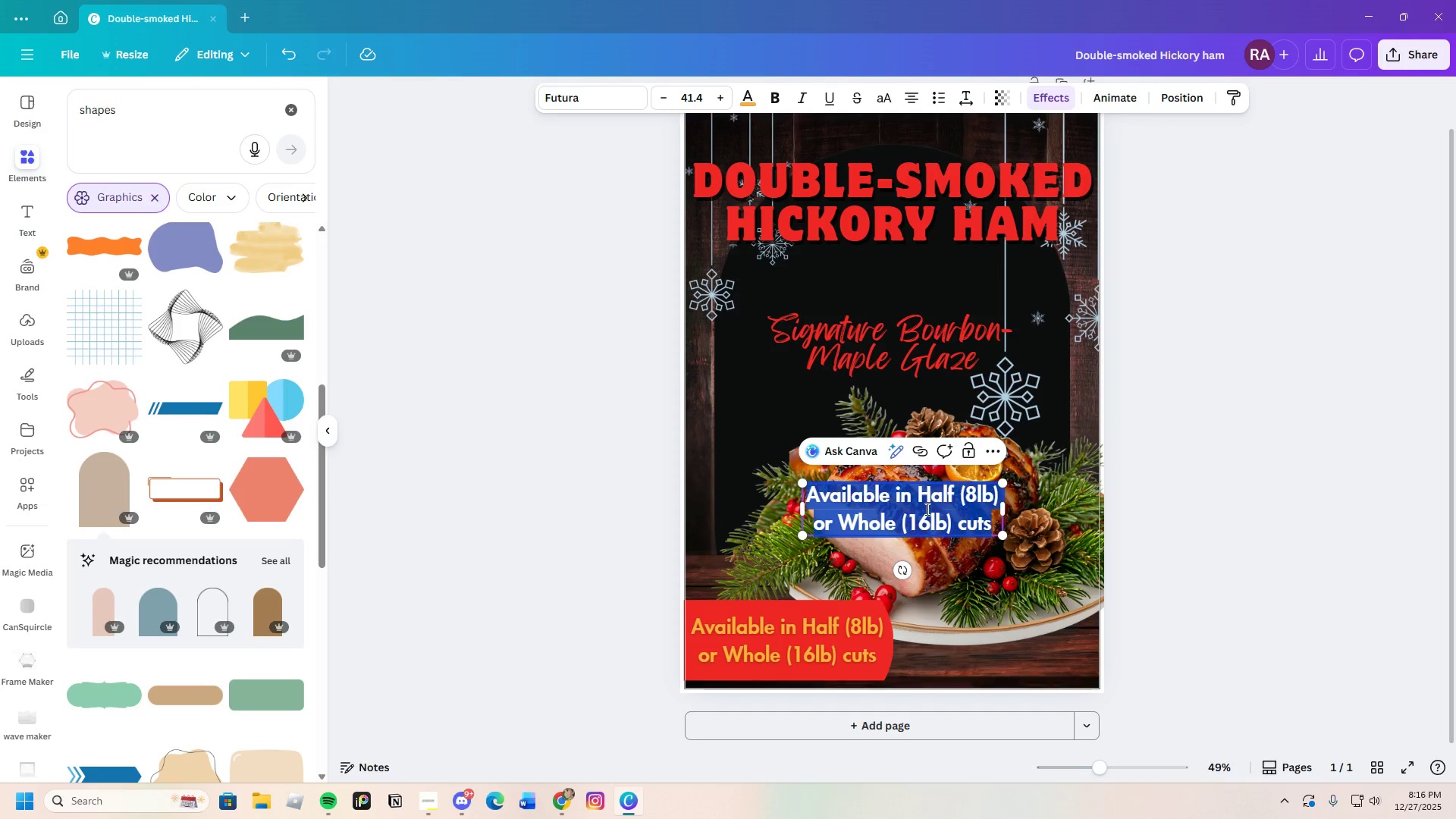 
key(Backspace)
type(Pre-order by December)
 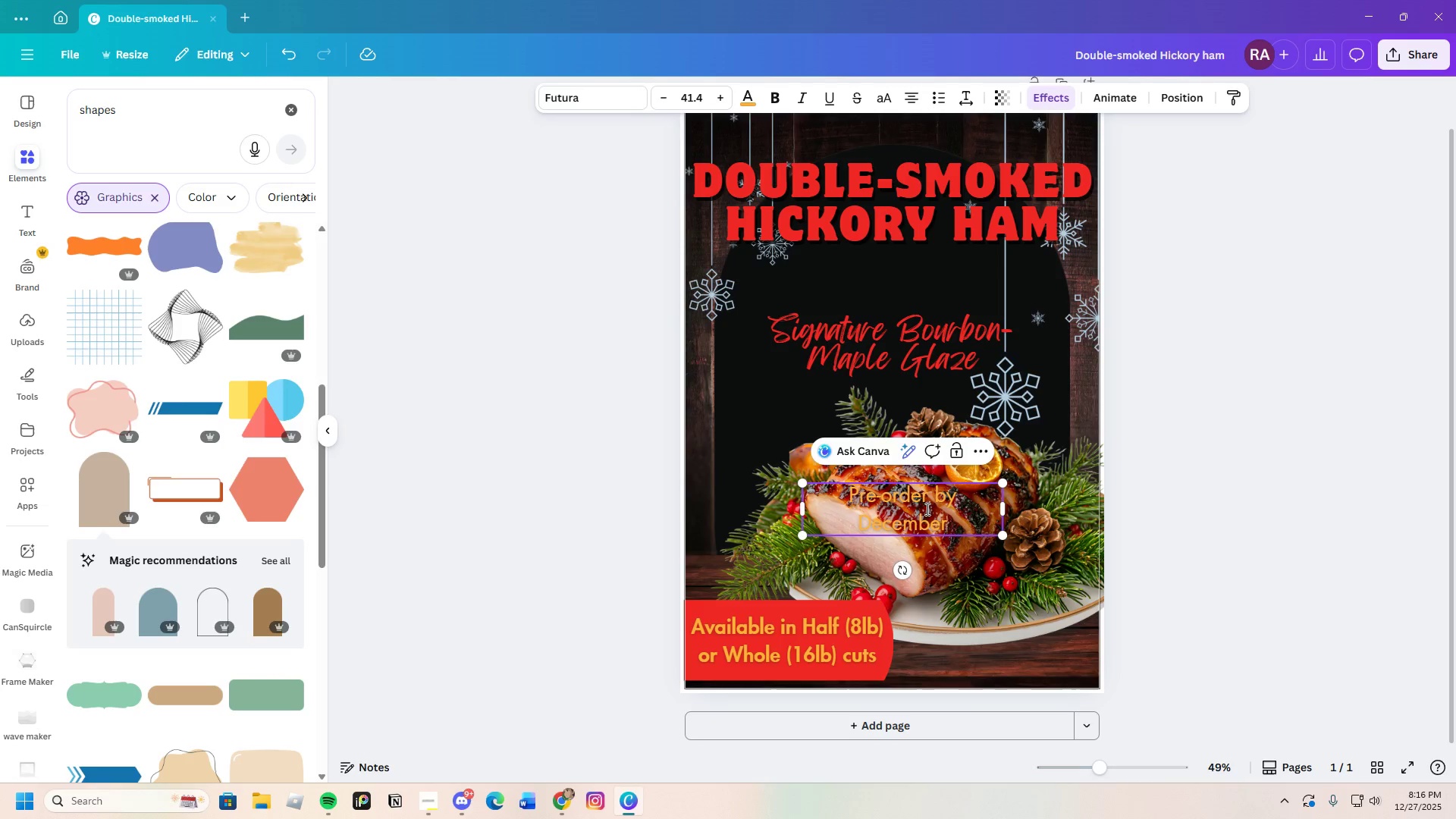 
wait(5.67)
 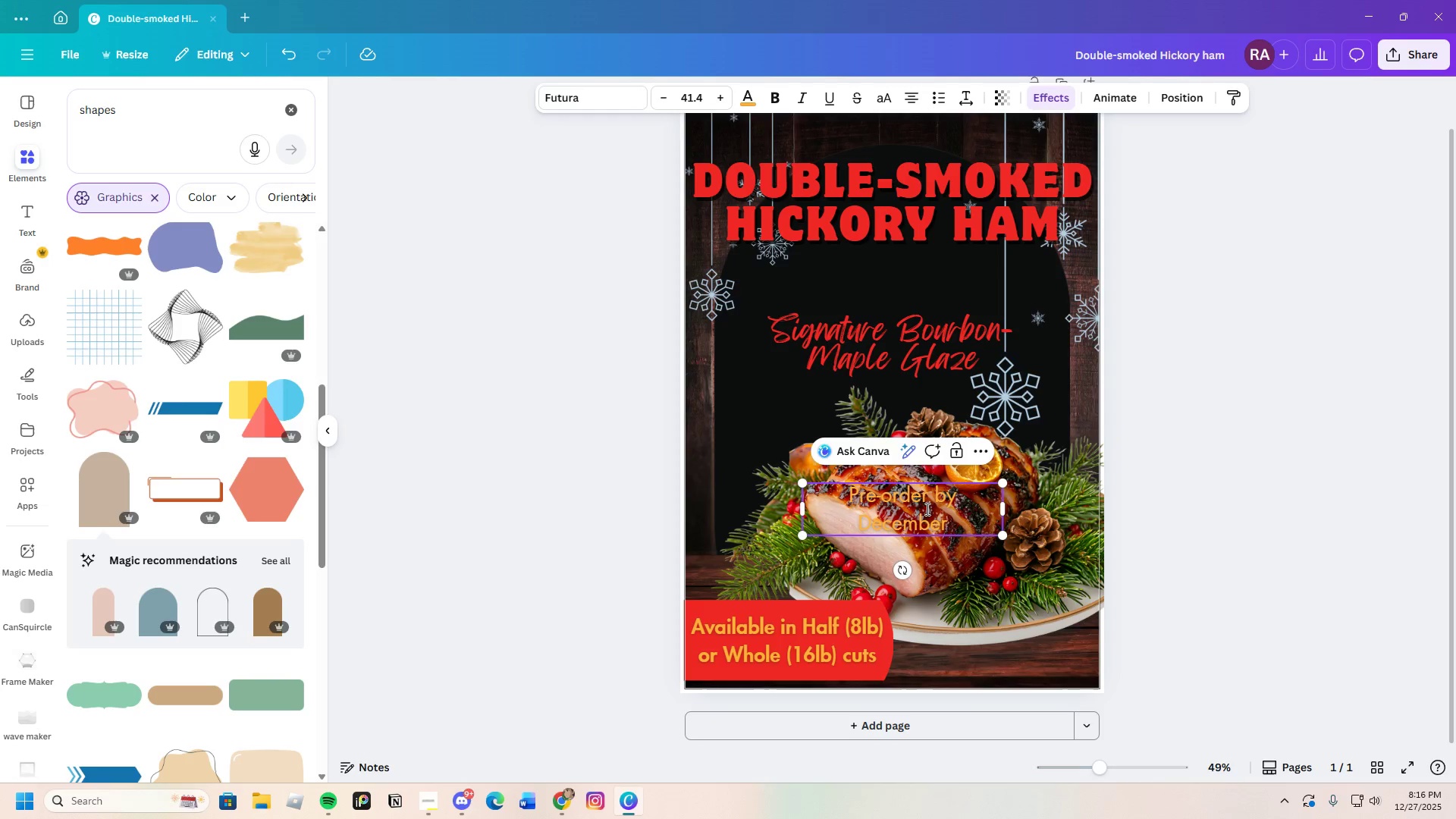 
type( 10th)
 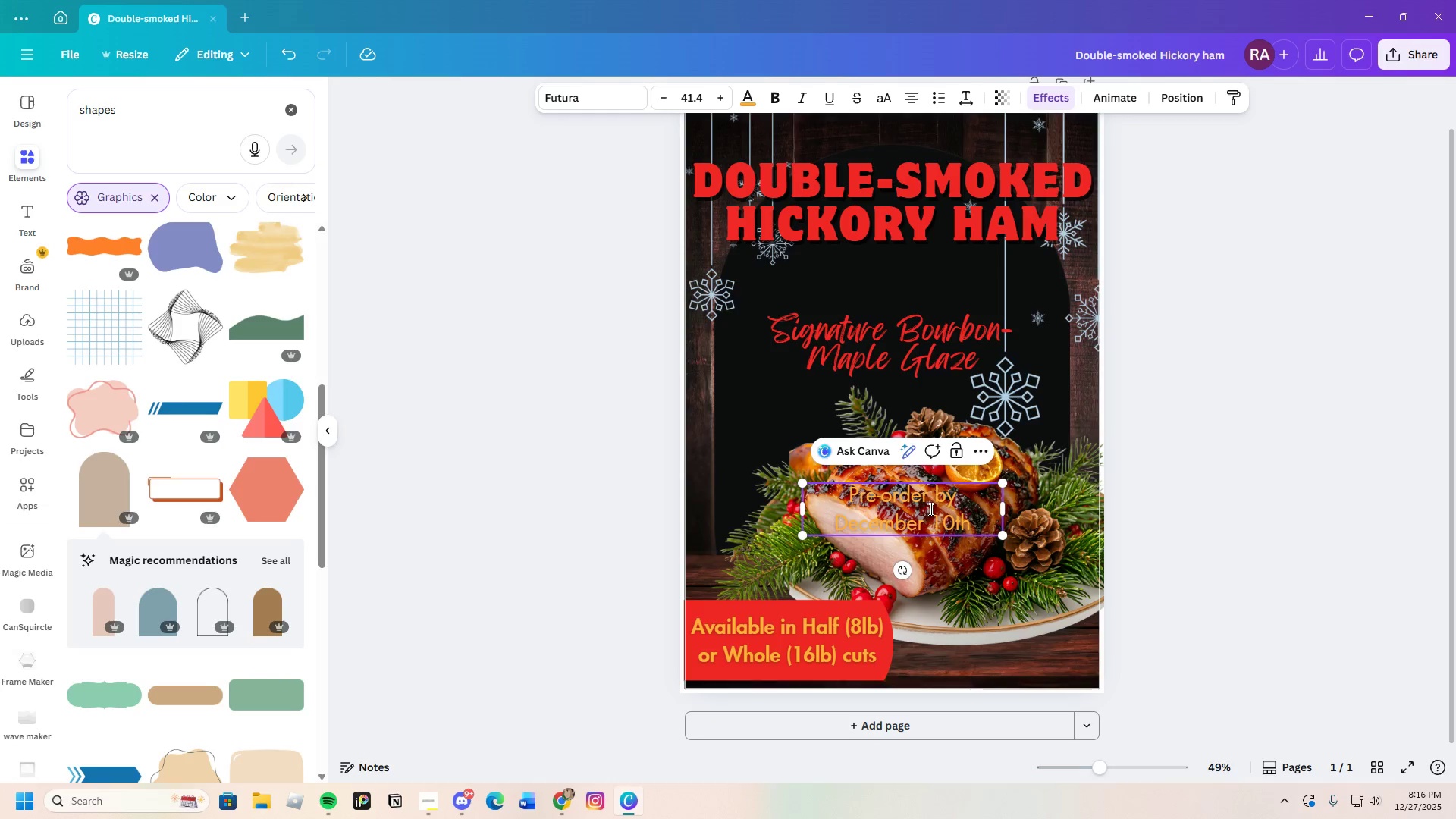 
left_click([1211, 529])
 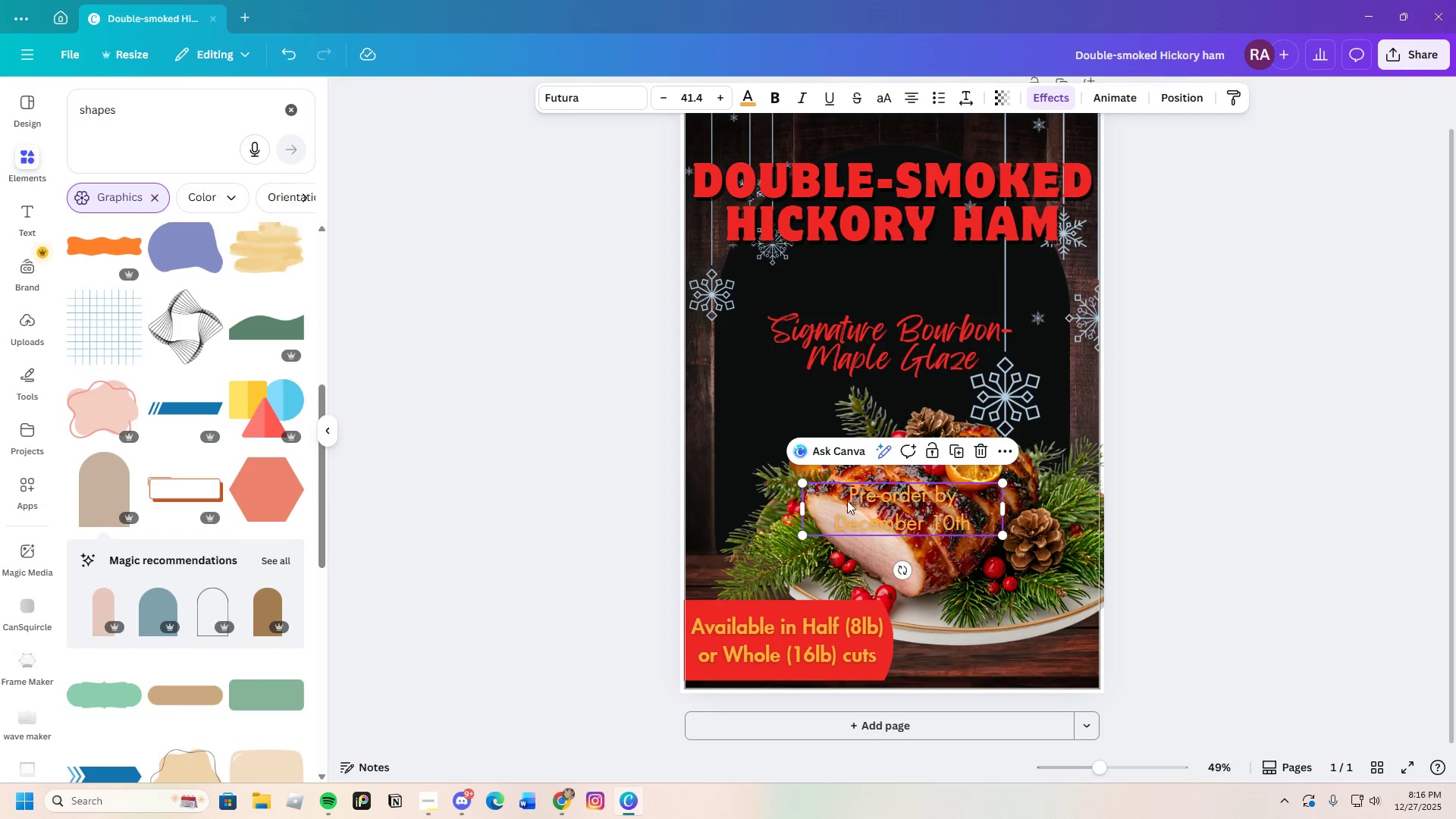 
double_click([846, 496])
 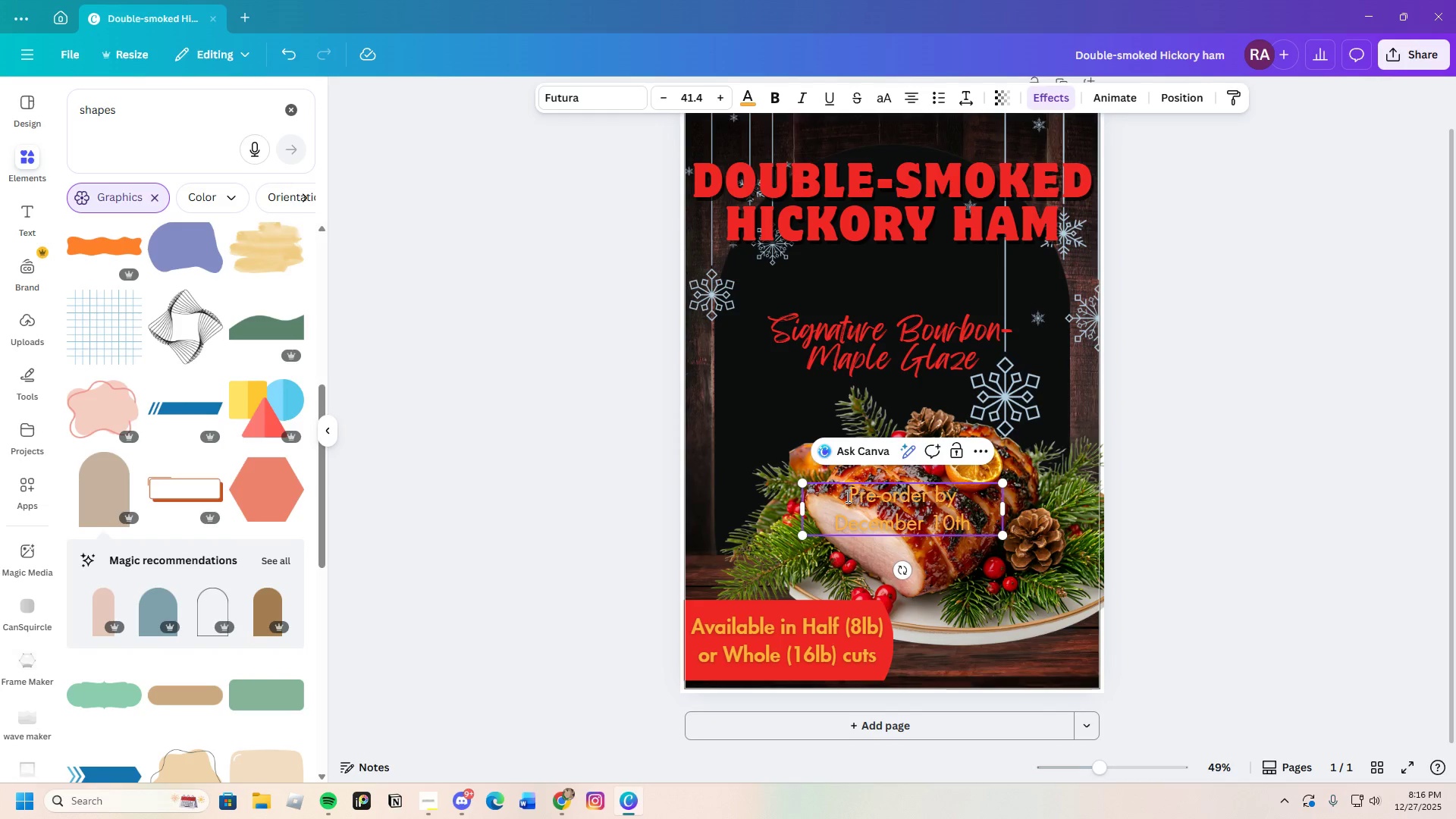 
left_click_drag(start_coordinate=[846, 496], to_coordinate=[974, 525])
 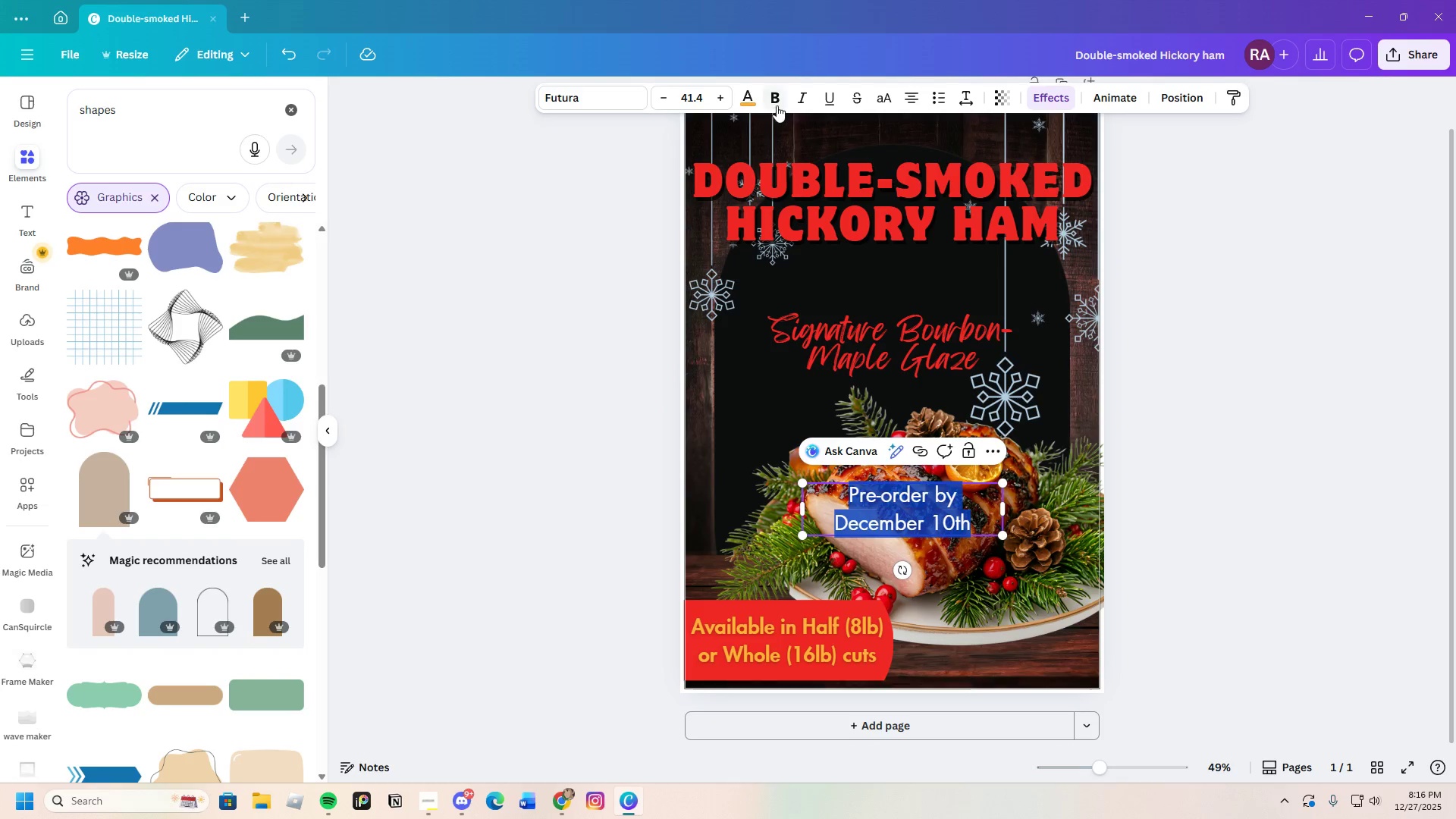 
left_click([777, 102])
 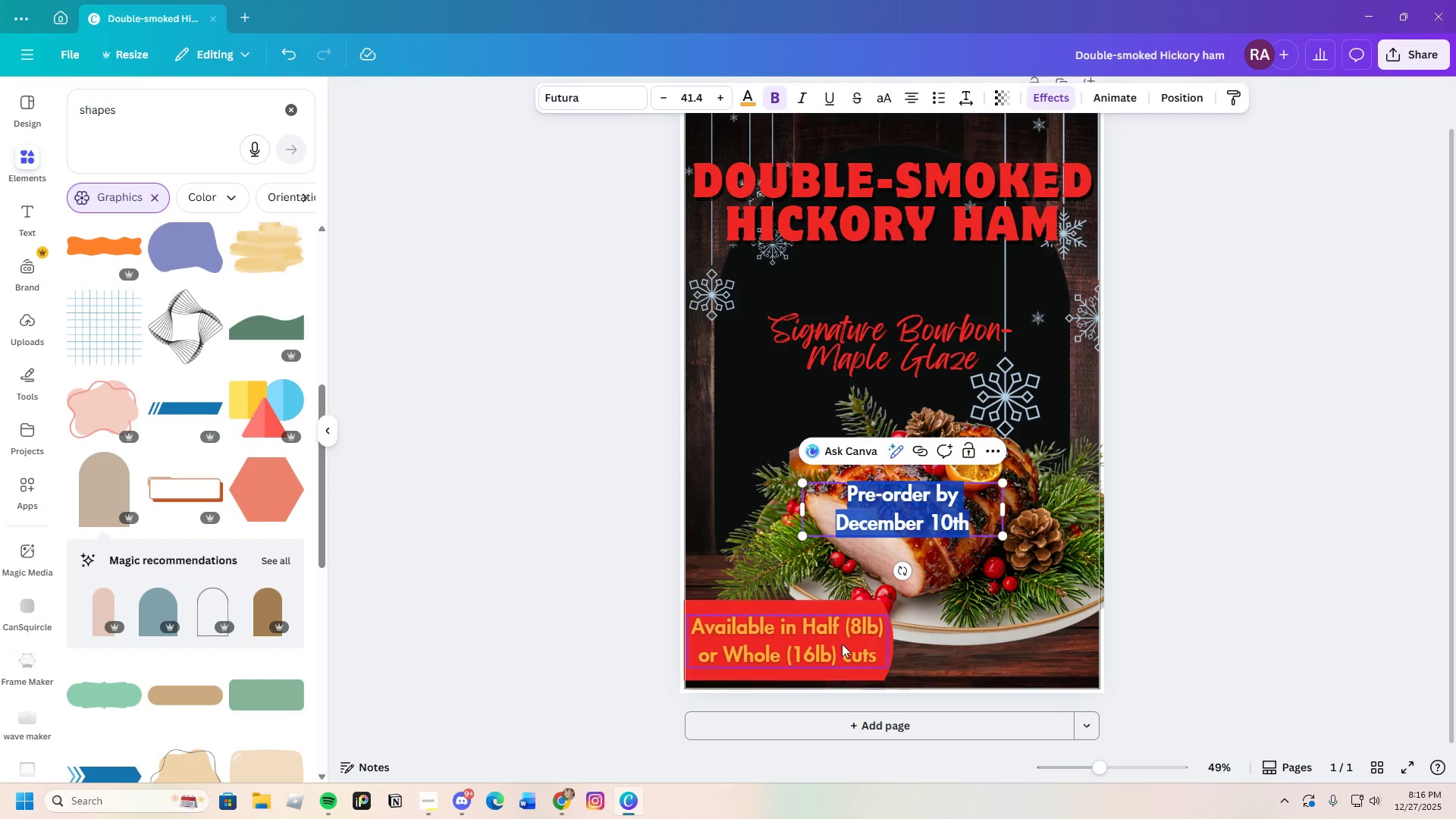 
left_click([828, 660])
 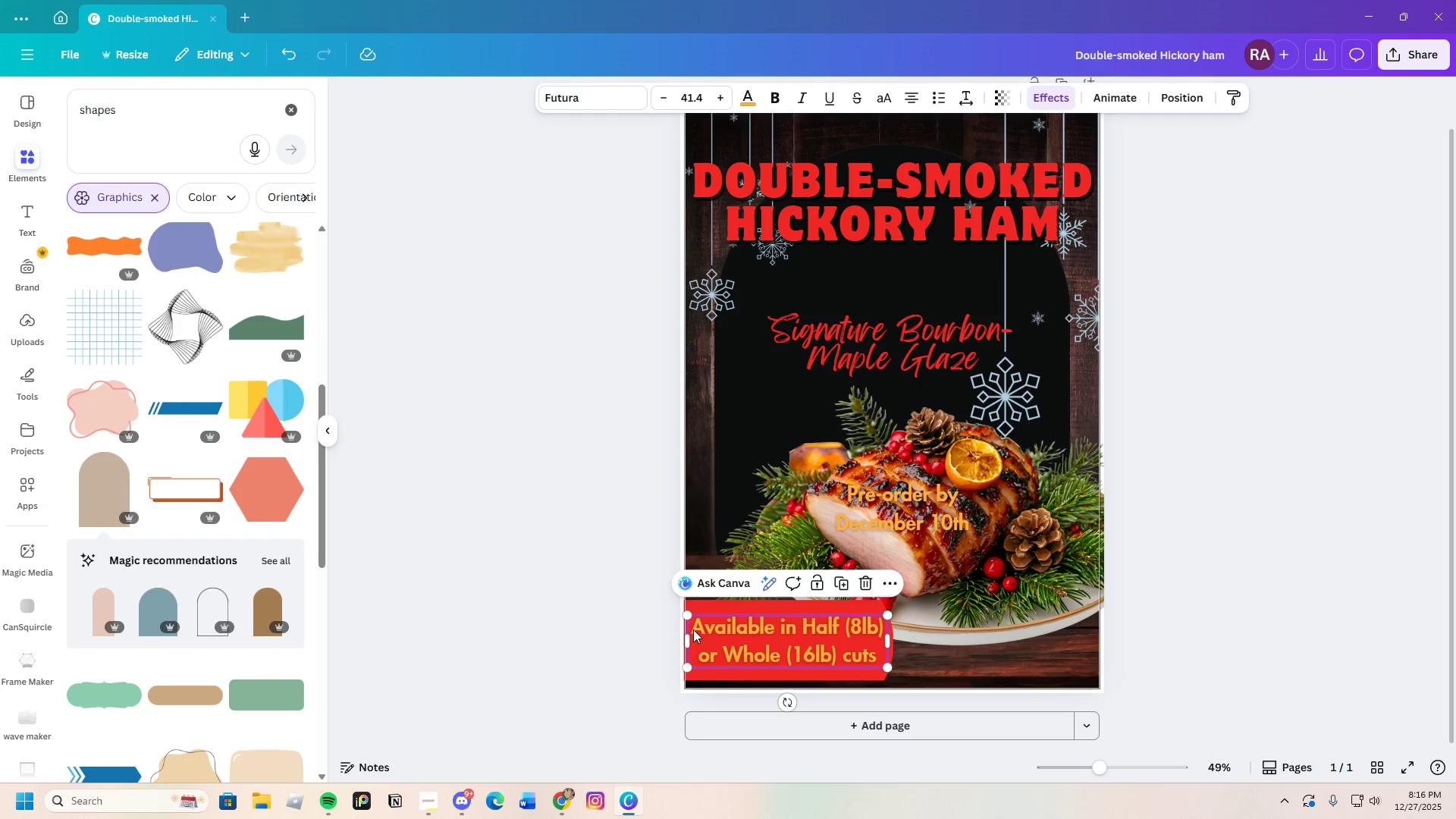 
left_click([693, 629])
 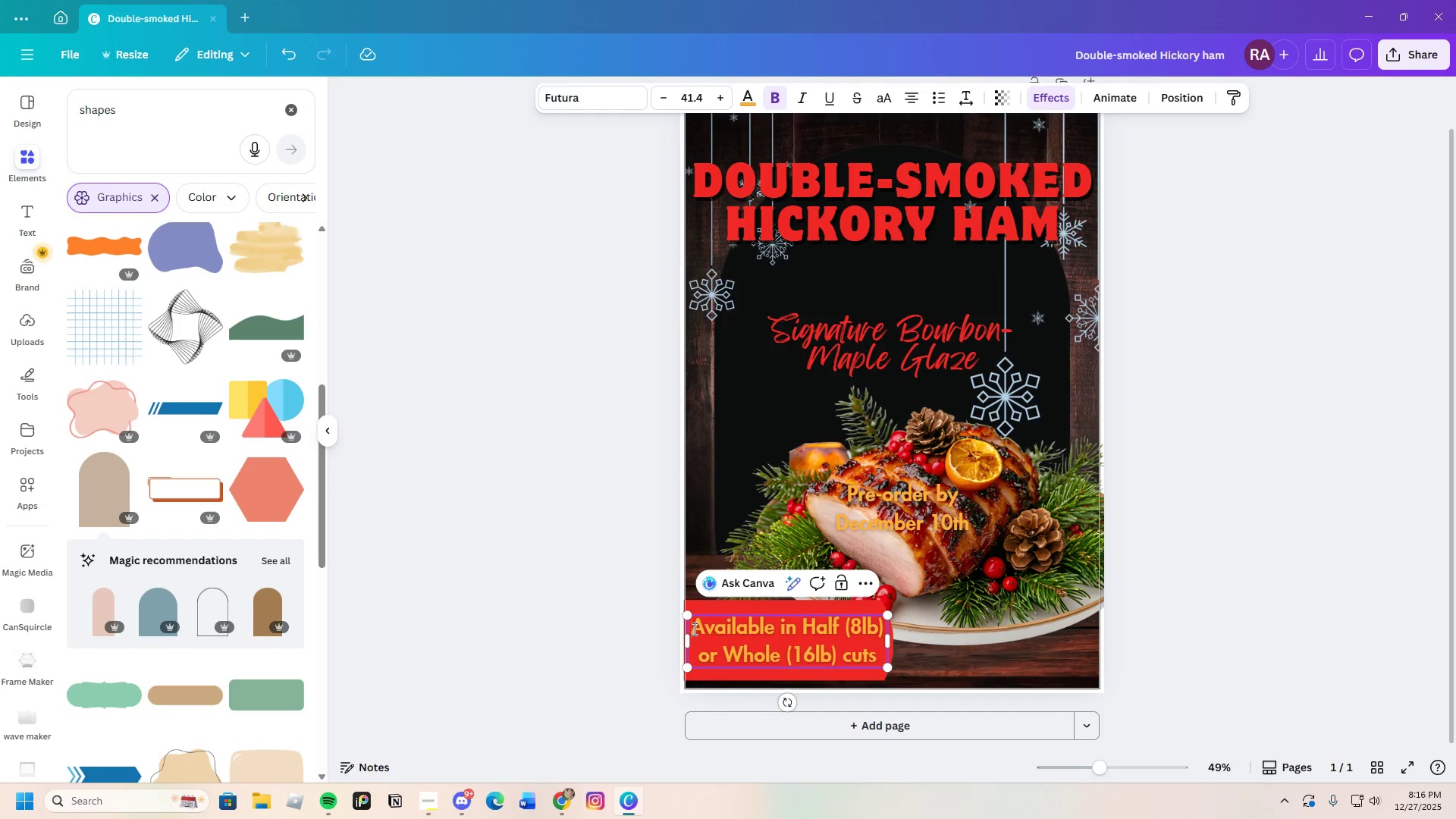 
left_click_drag(start_coordinate=[693, 629], to_coordinate=[882, 650])
 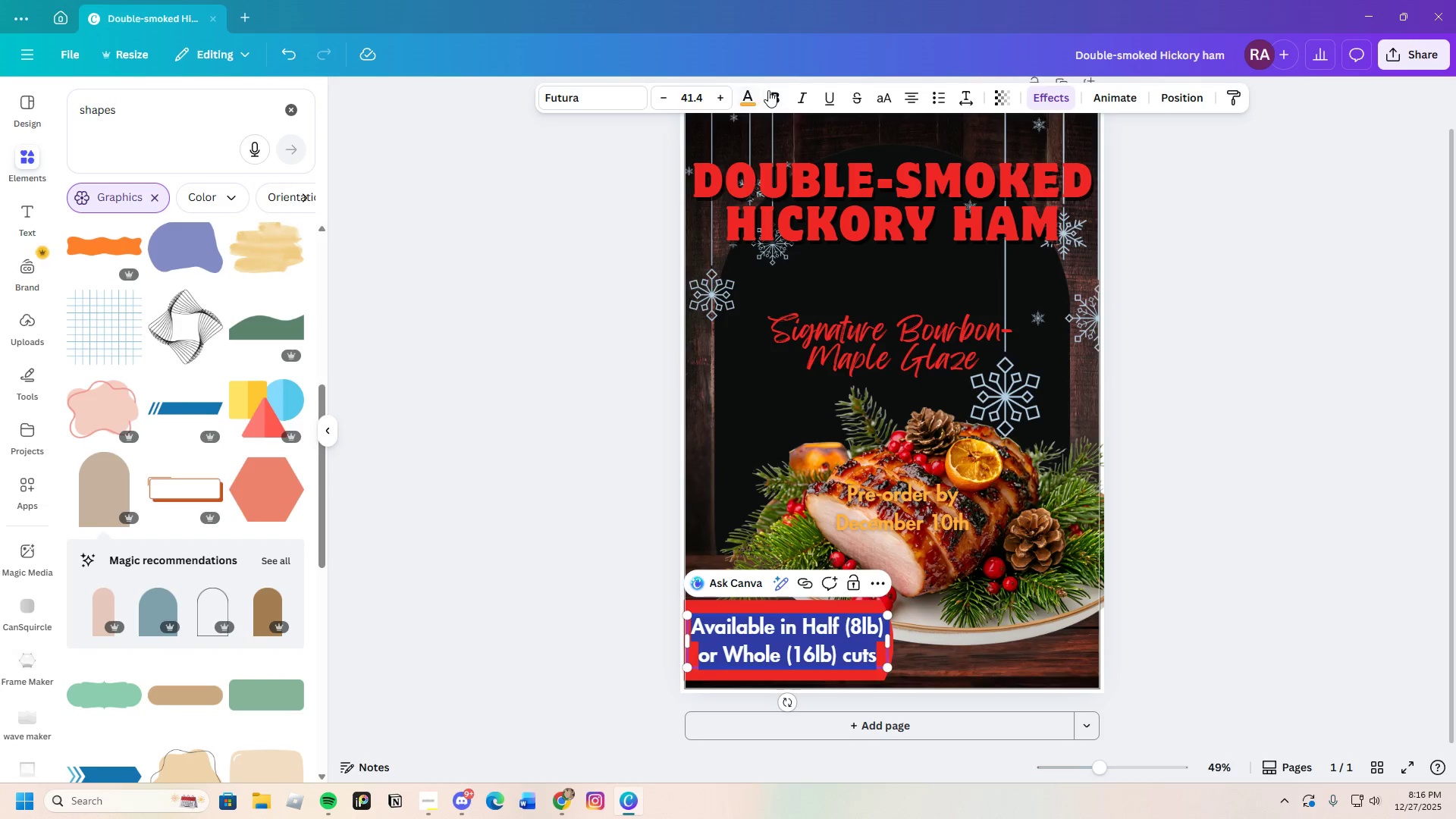 
left_click([775, 93])
 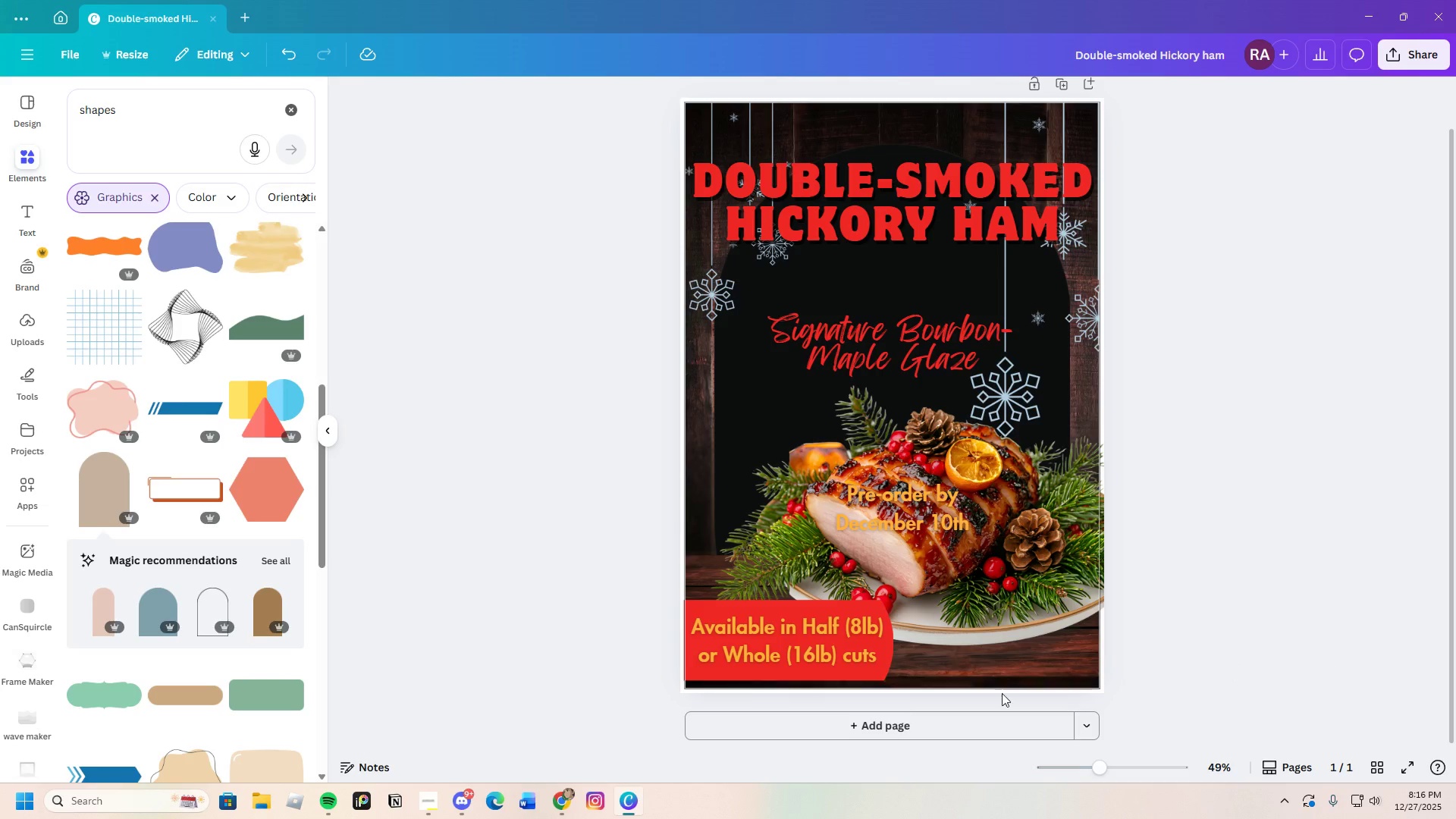 
left_click([808, 656])
 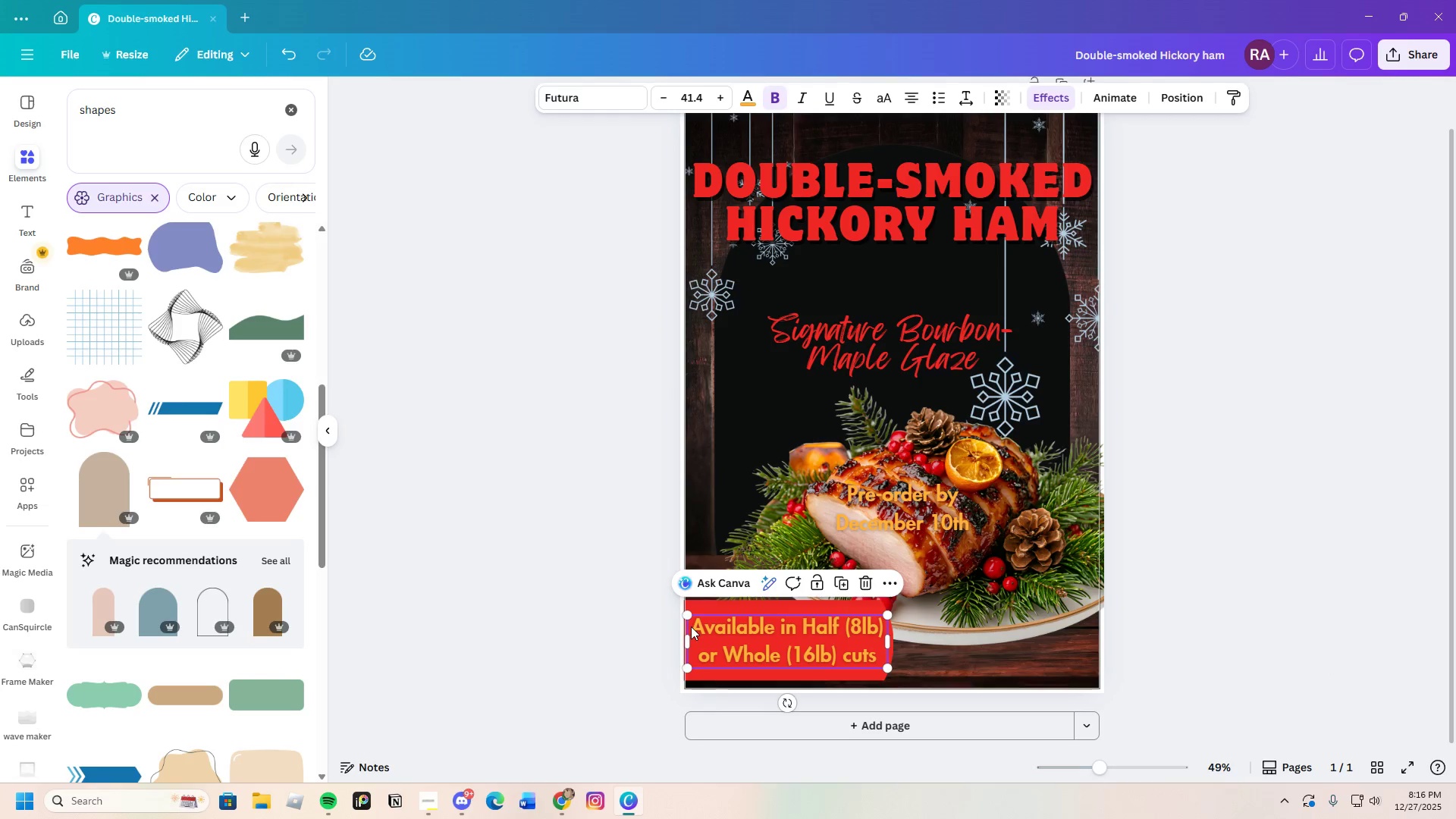 
left_click([695, 626])
 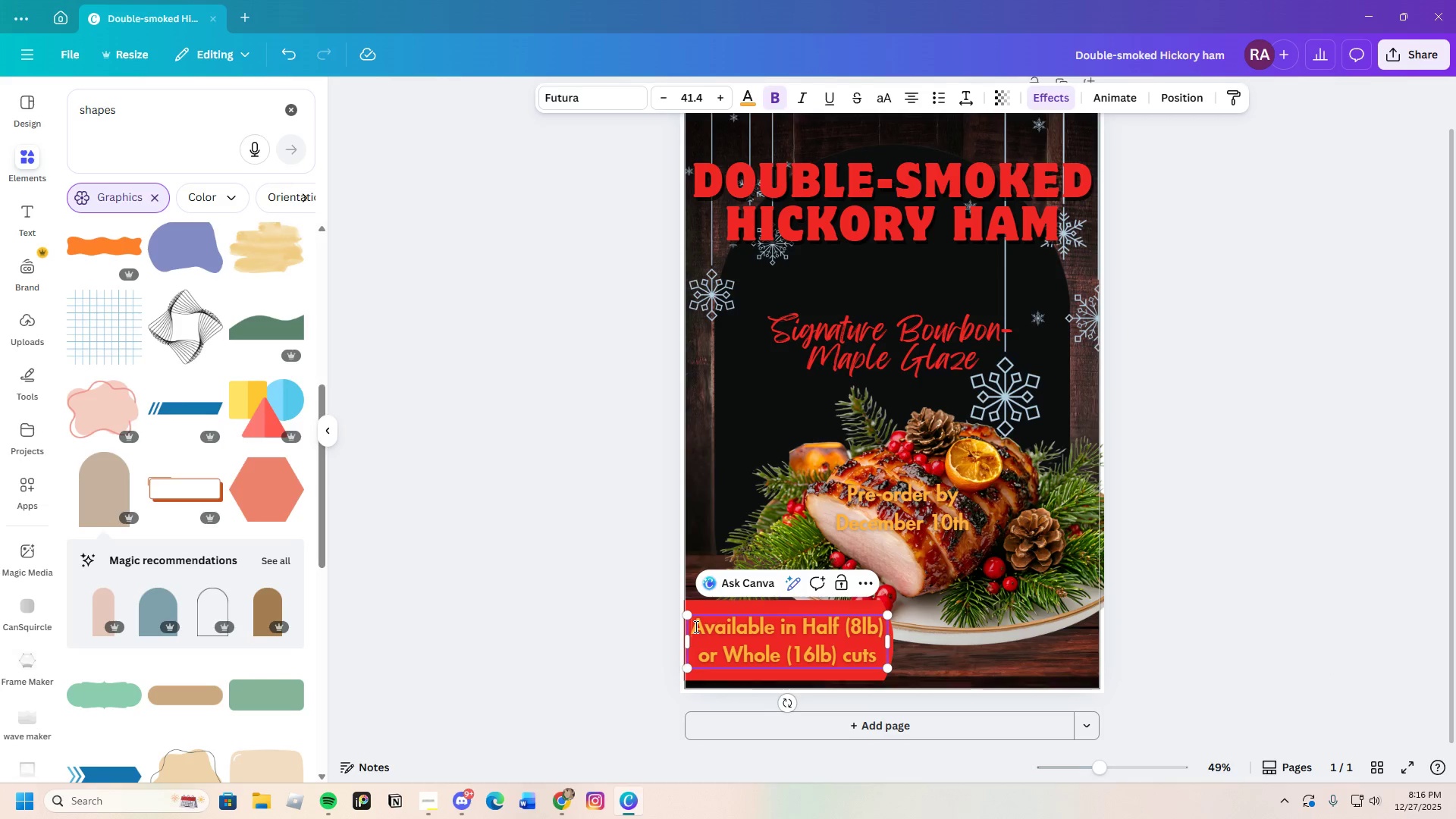 
left_click_drag(start_coordinate=[695, 626], to_coordinate=[879, 660])
 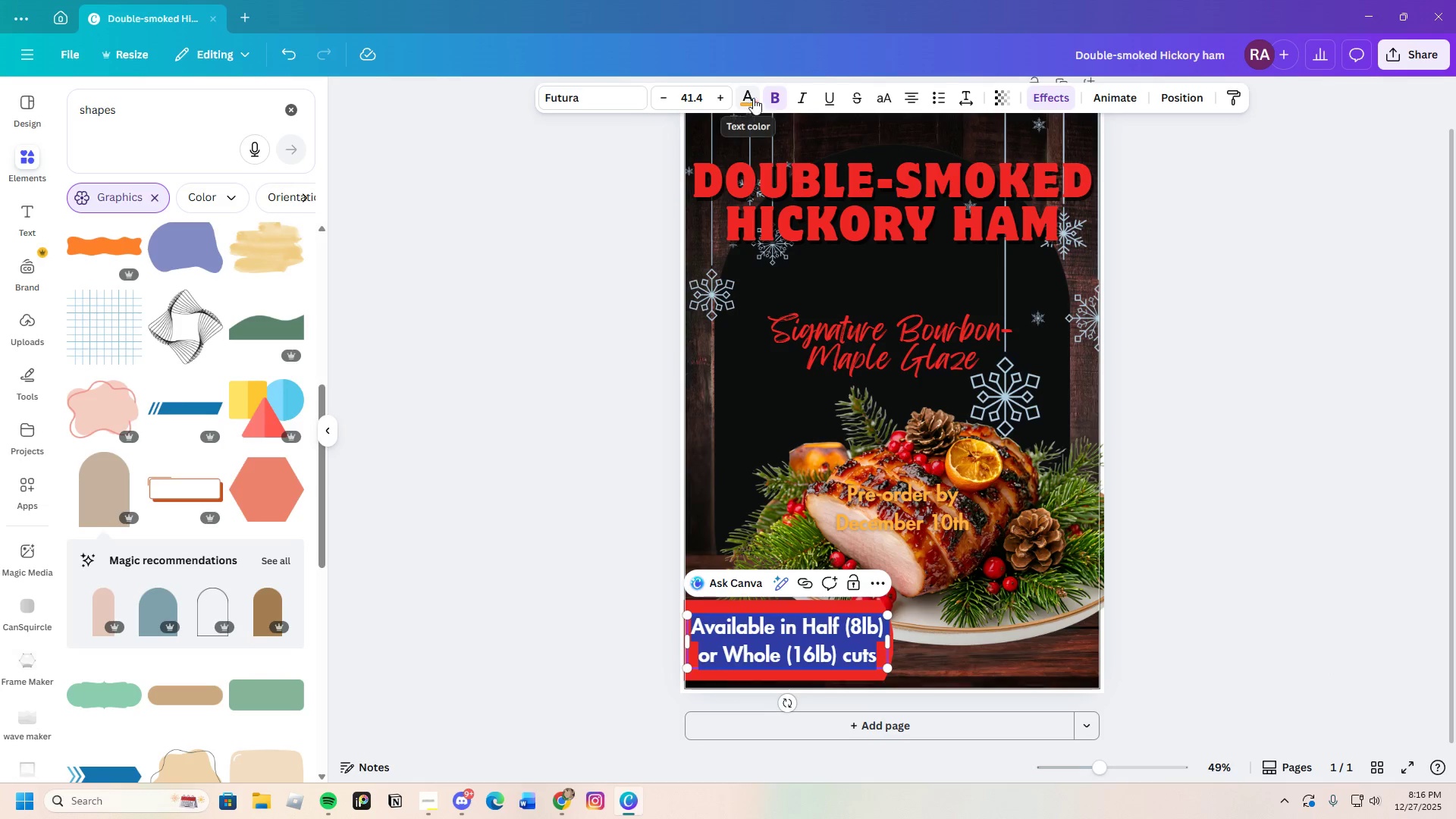 
left_click([779, 93])
 